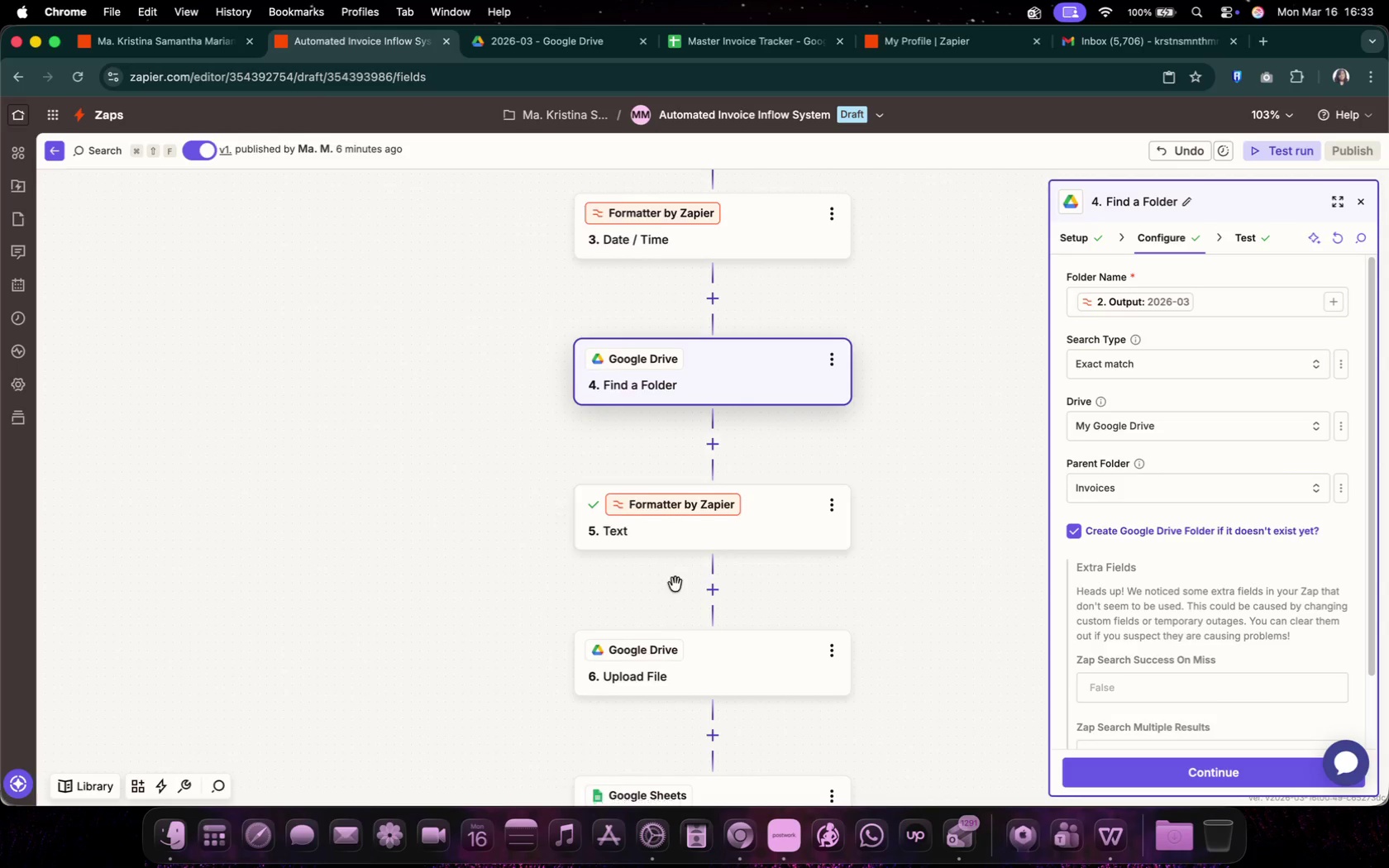 
left_click([717, 522])
 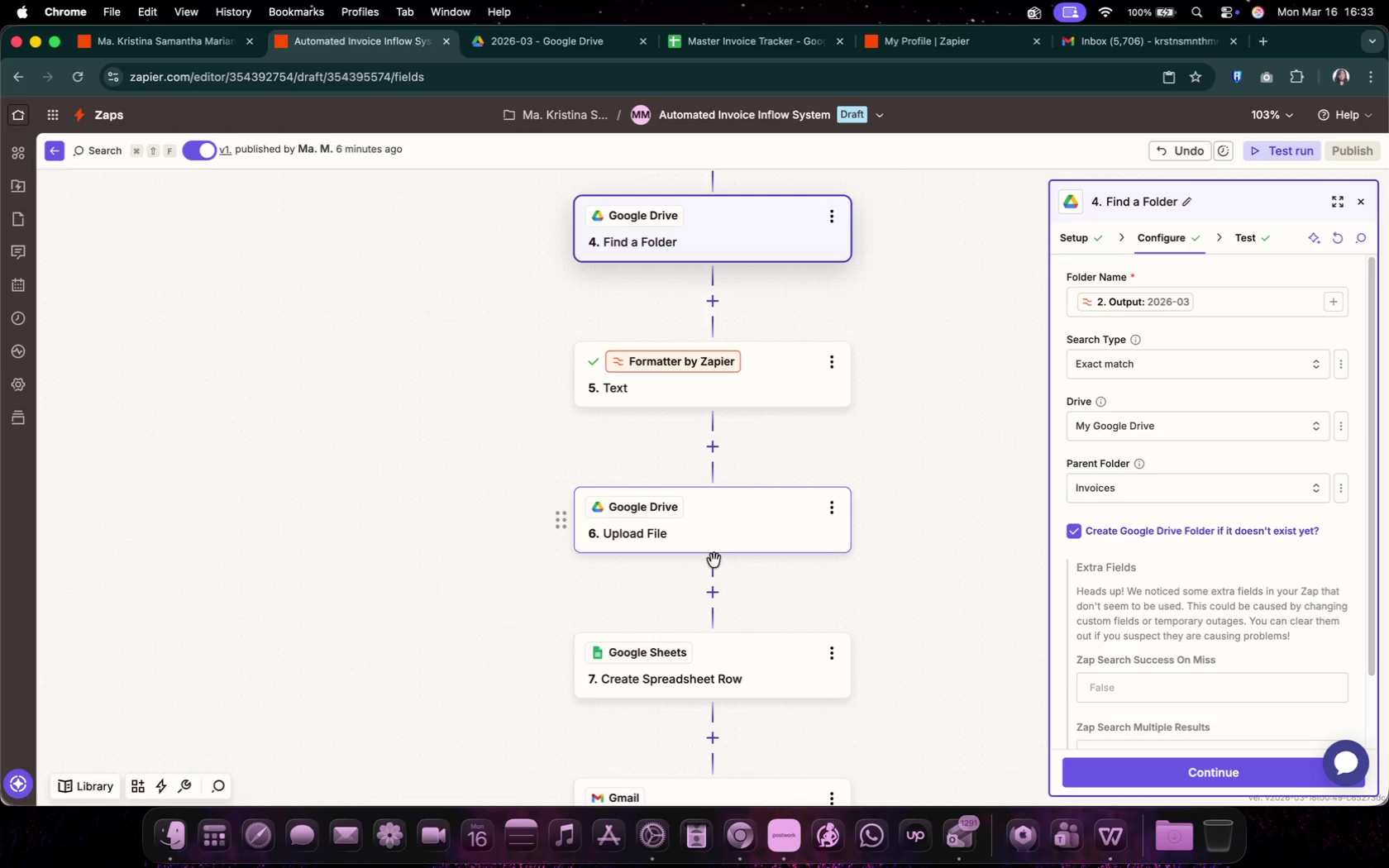 
left_click([733, 513])
 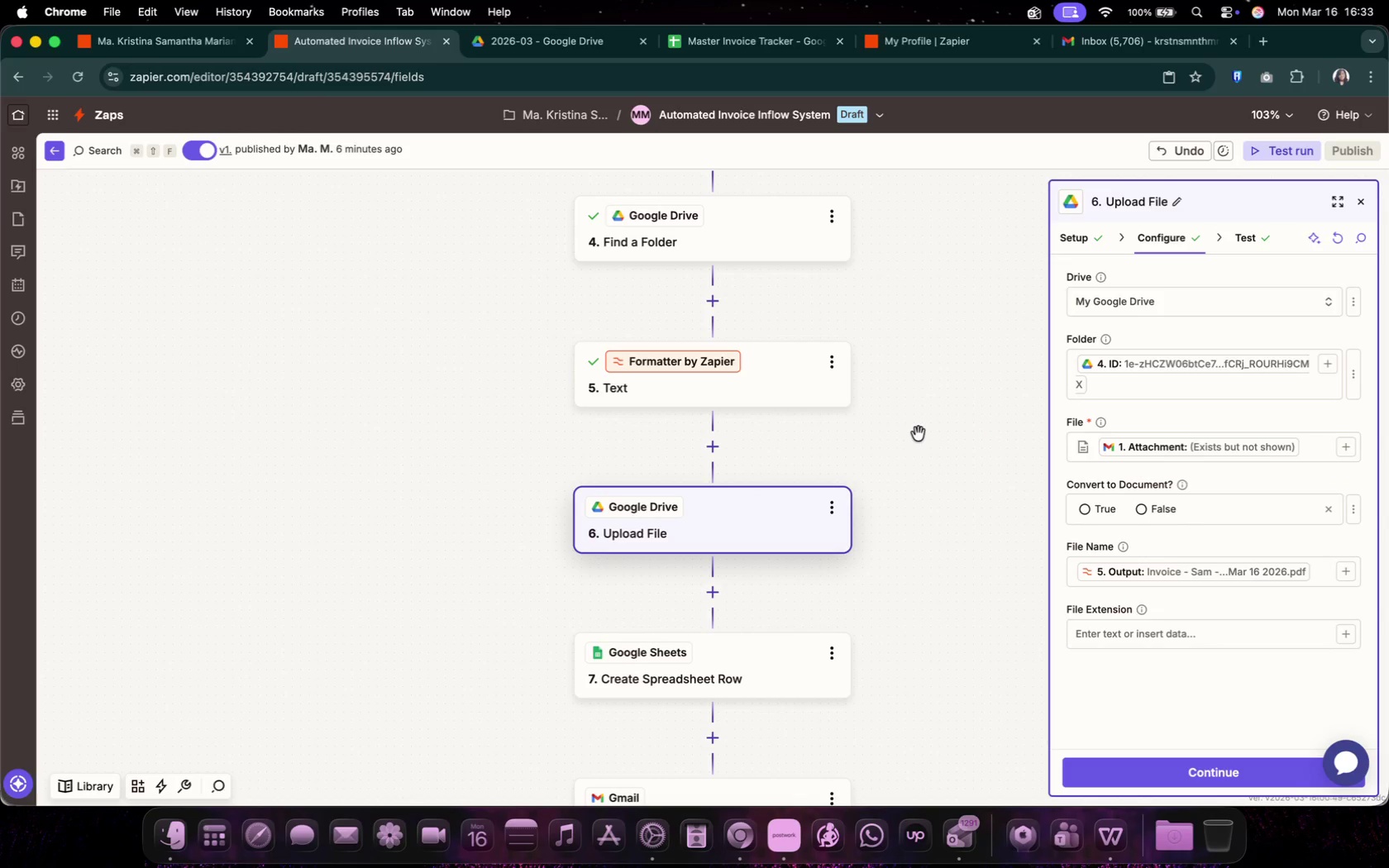 
scroll: coordinate [888, 455], scroll_direction: up, amount: 23.0
 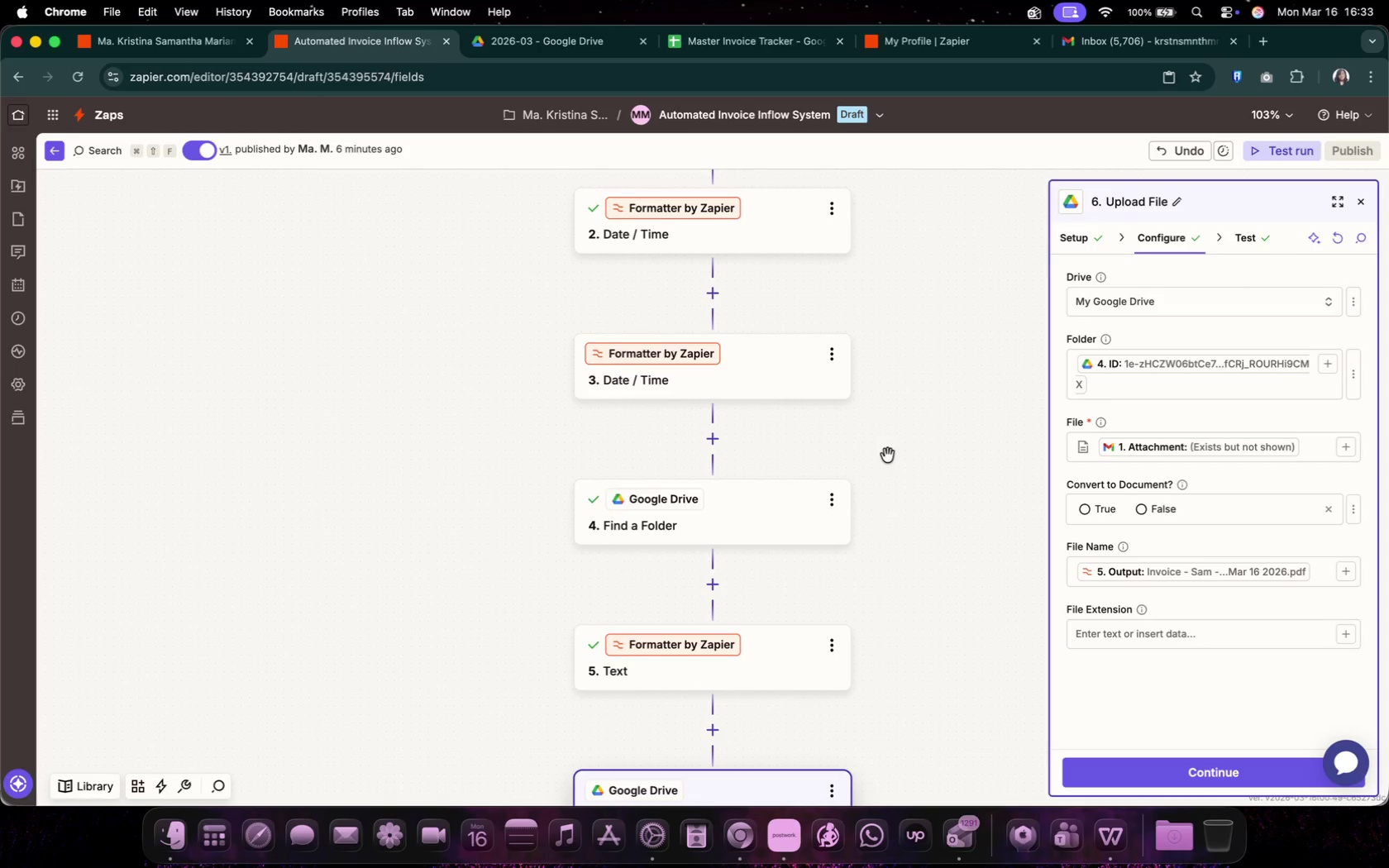 
scroll: coordinate [913, 539], scroll_direction: down, amount: 17.0
 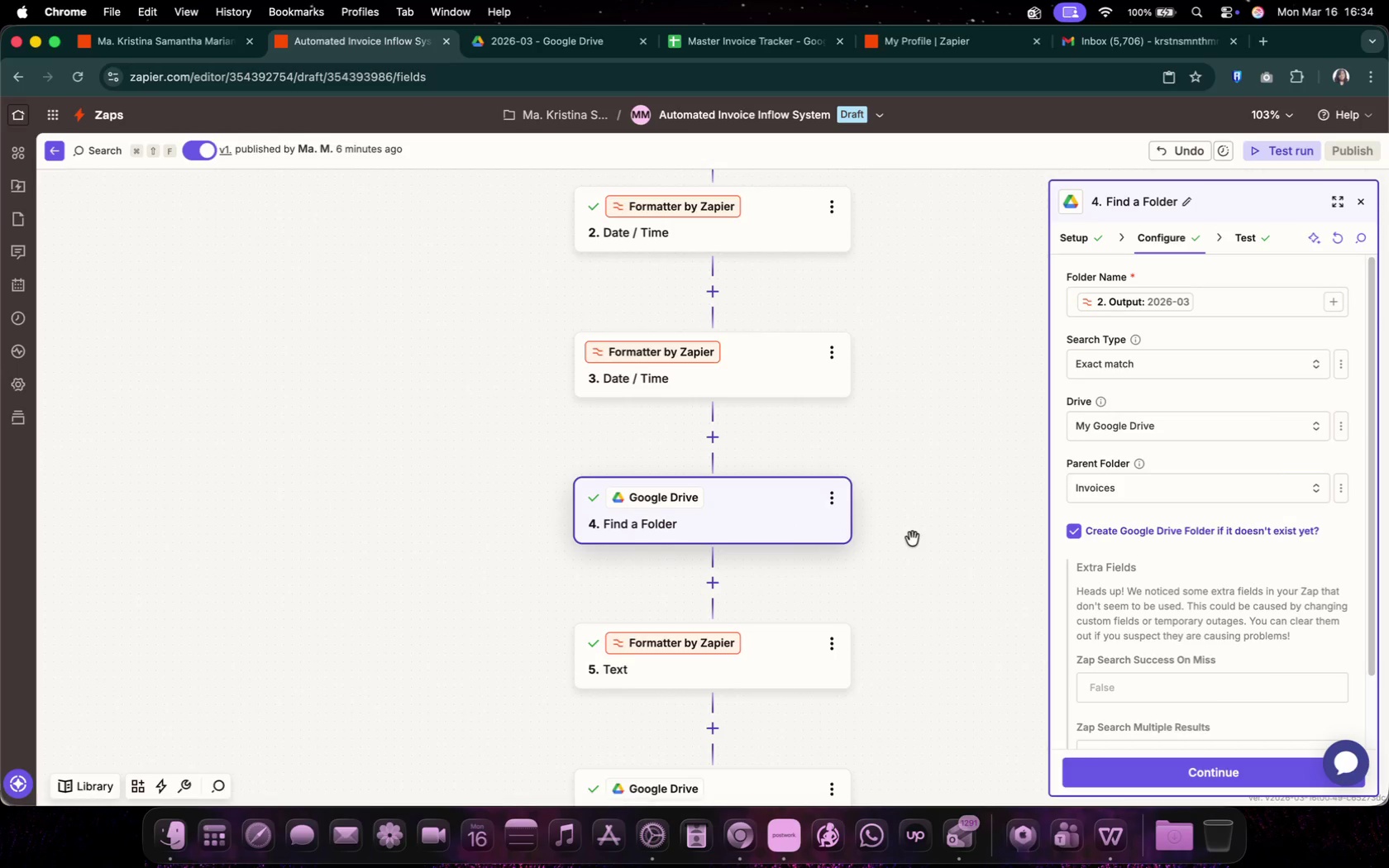 
left_click([707, 529])
 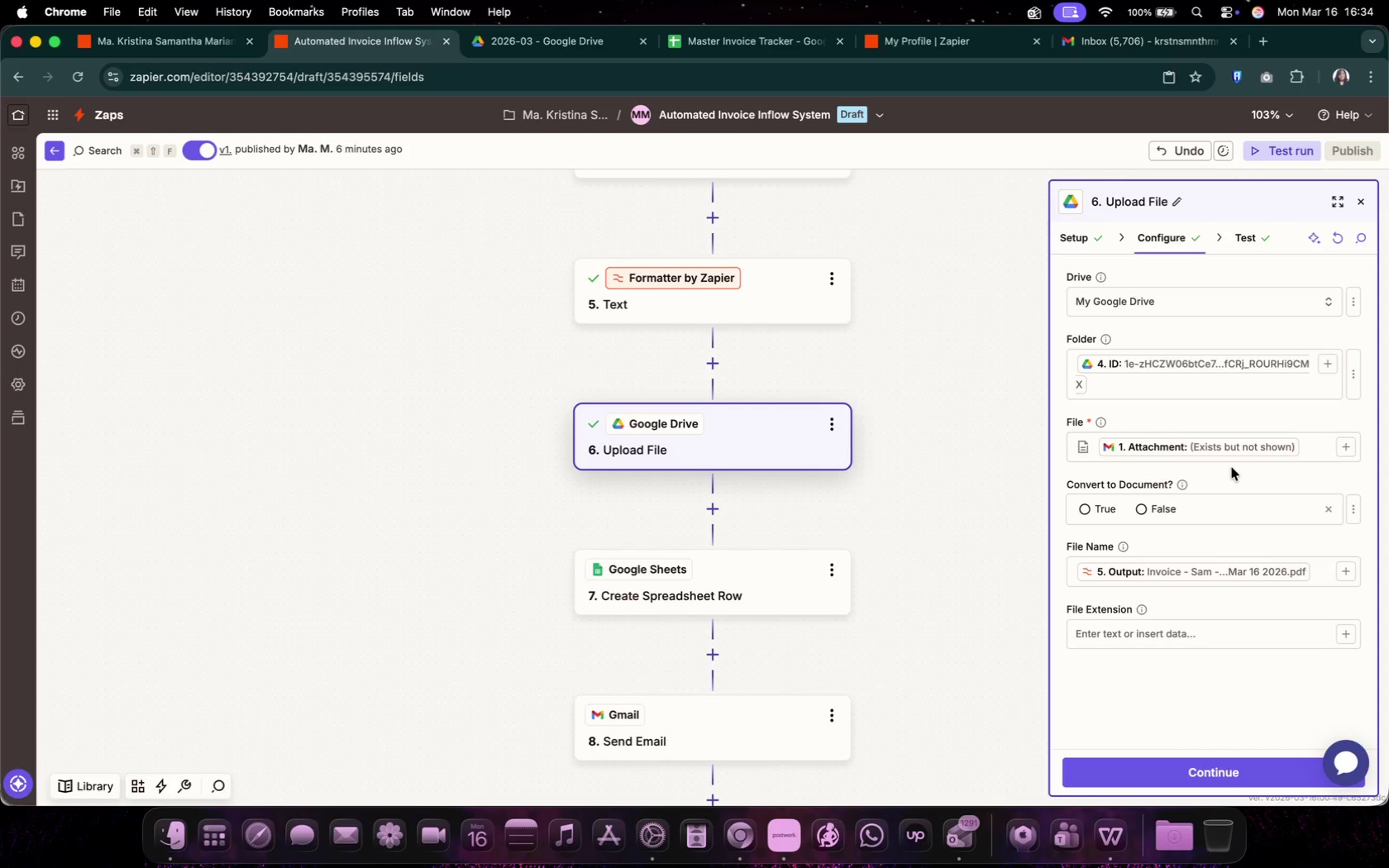 
scroll: coordinate [769, 548], scroll_direction: down, amount: 2.0
 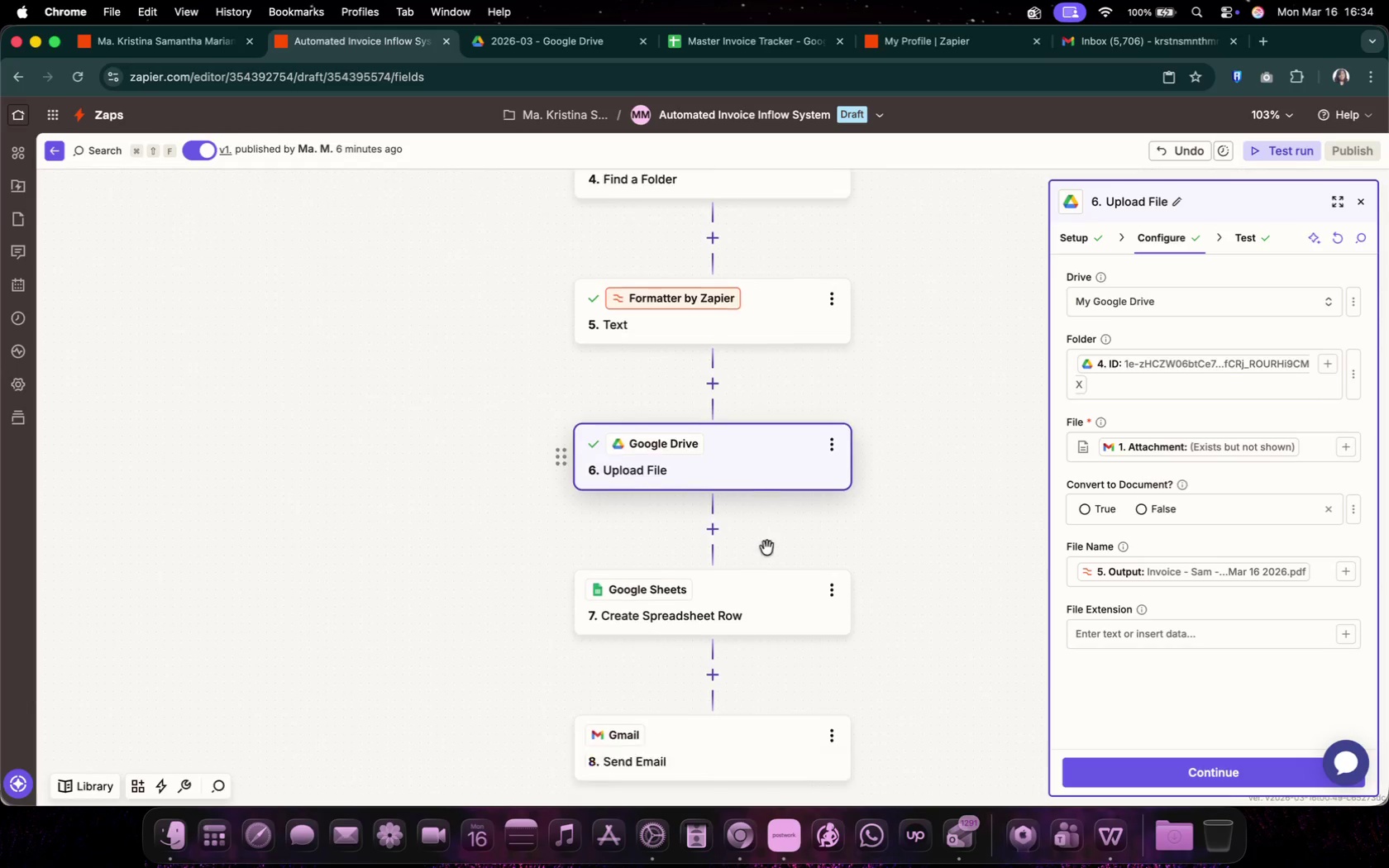 
left_click([724, 293])
 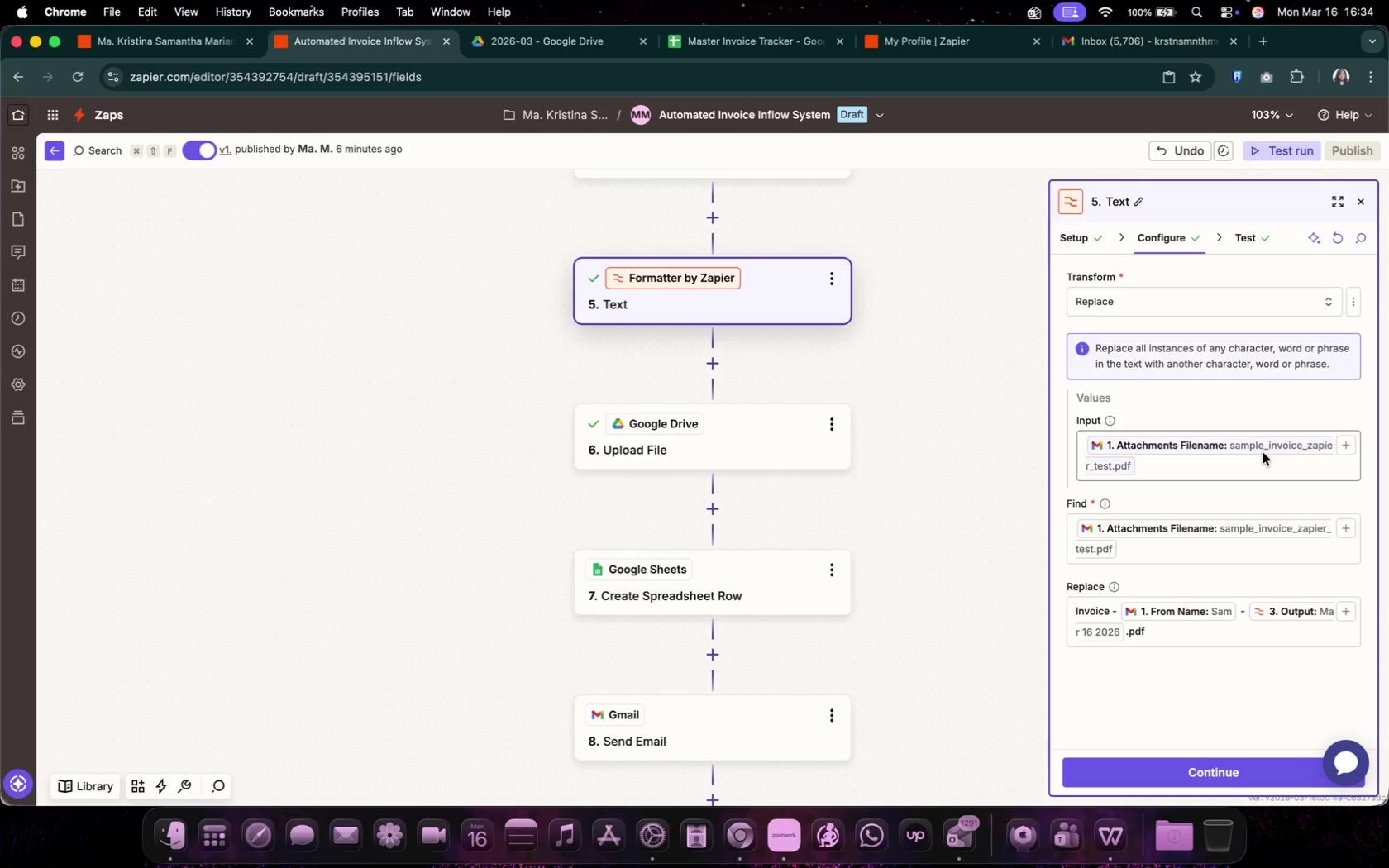 
left_click([1200, 475])
 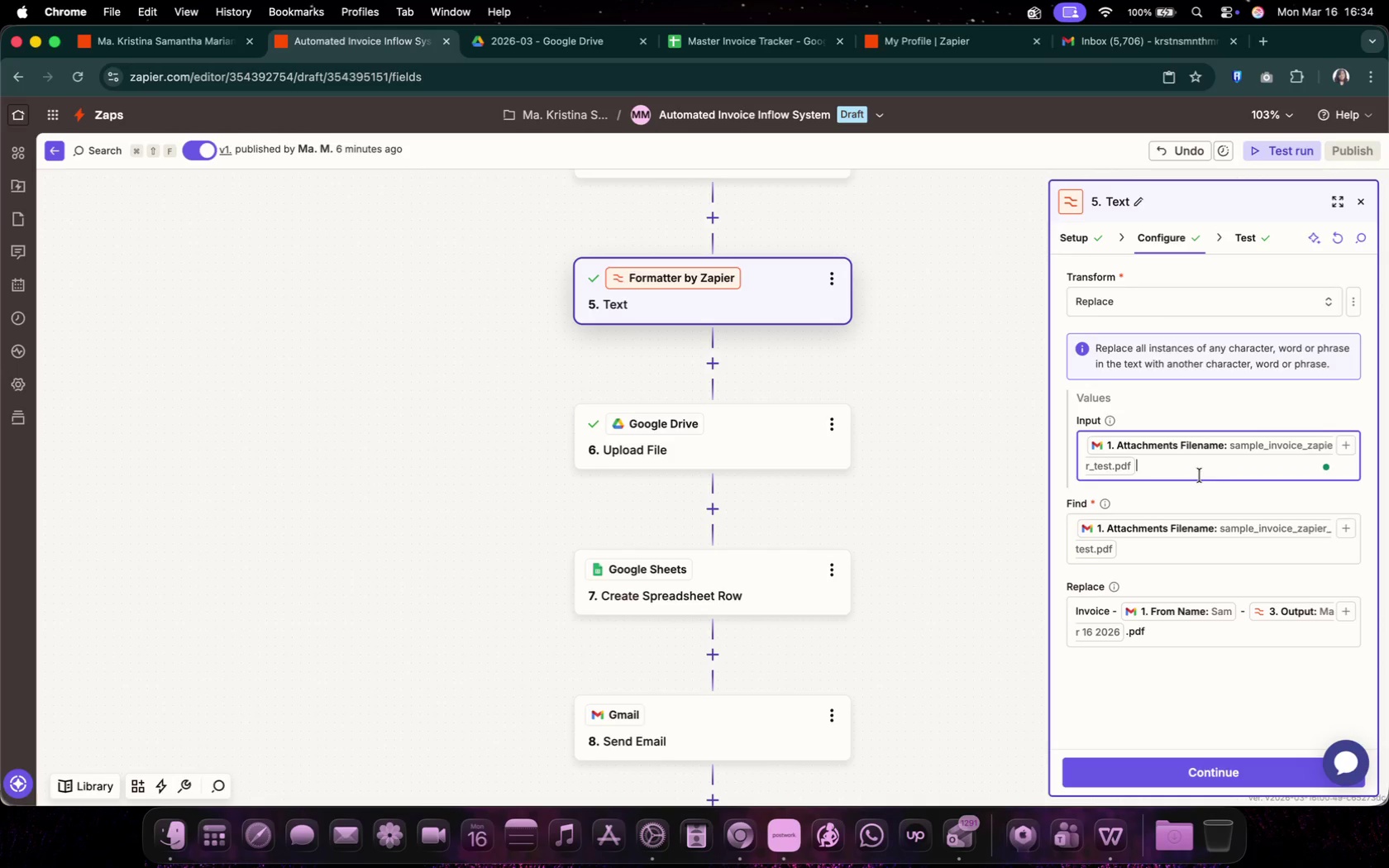 
left_click([1345, 449])
 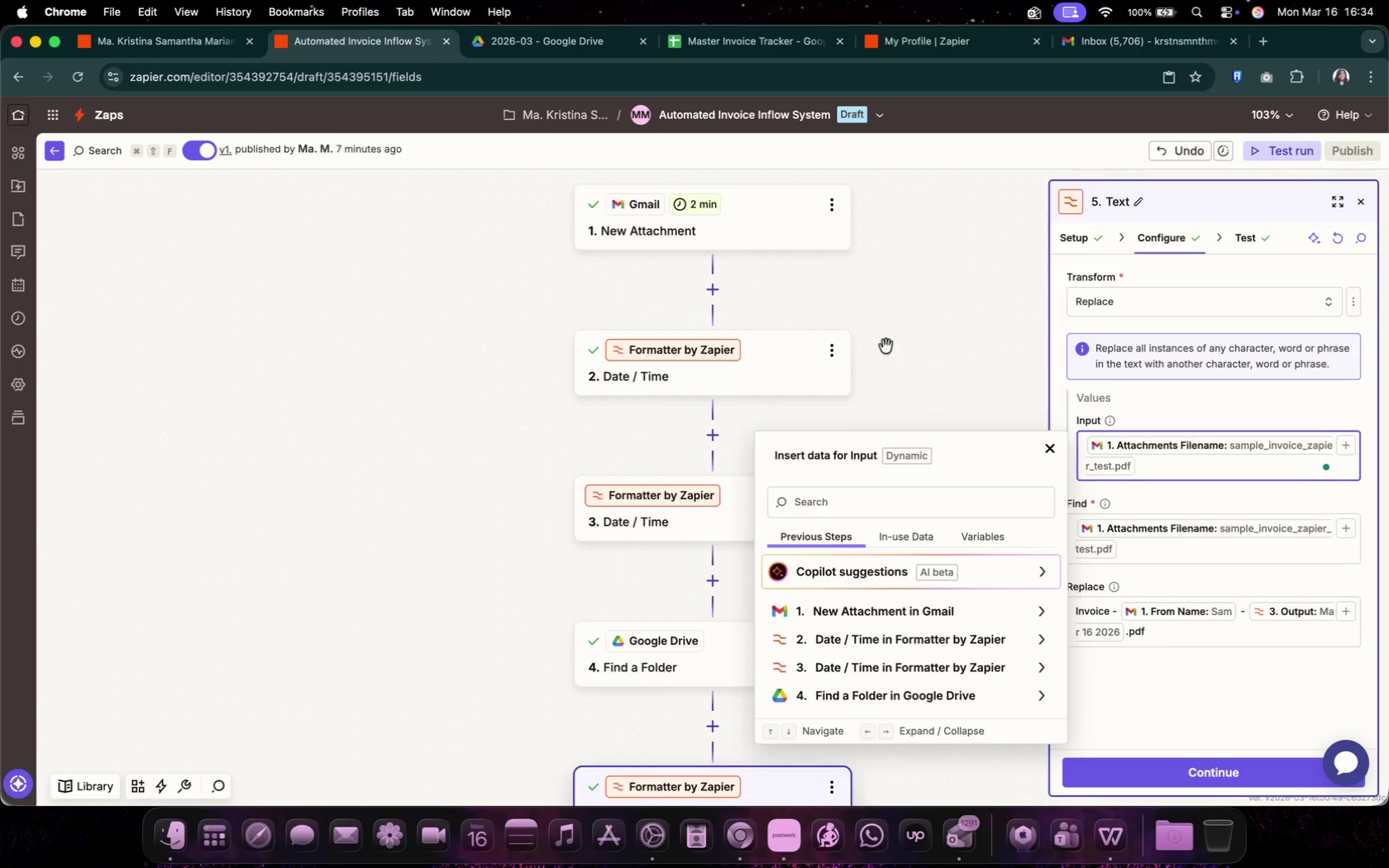 
scroll: coordinate [886, 346], scroll_direction: up, amount: 41.0
 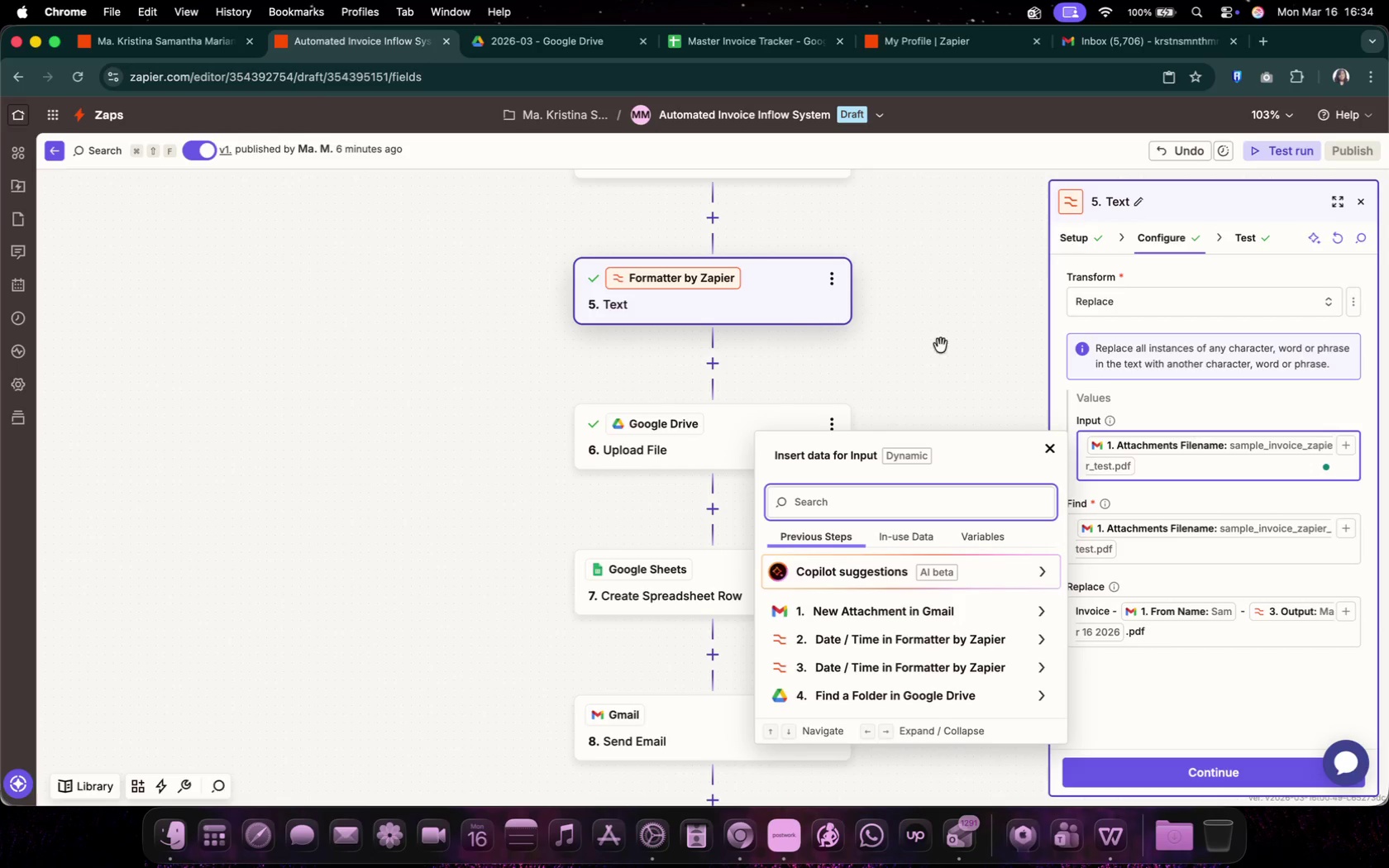 
left_click([768, 397])
 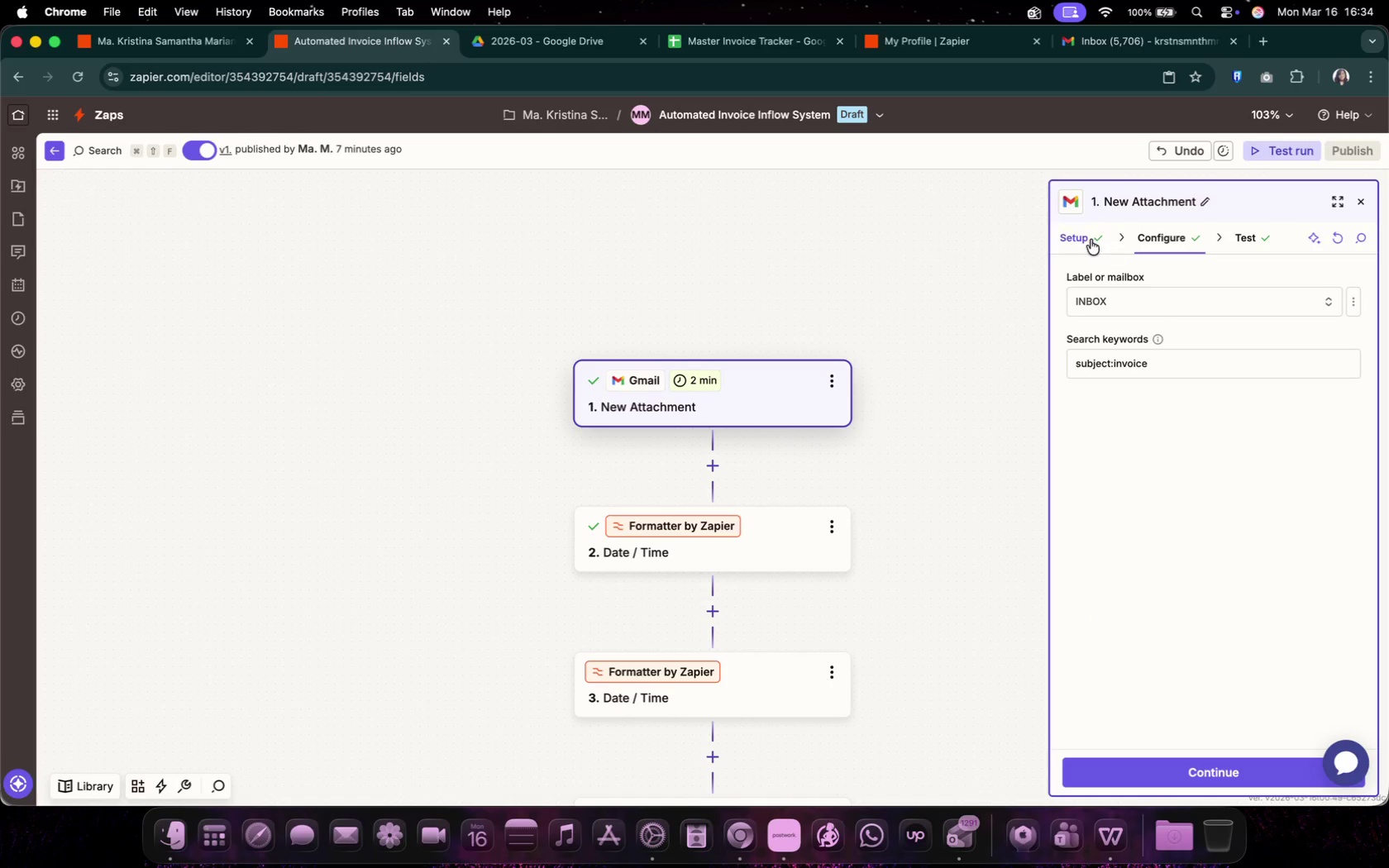 
left_click([1237, 243])
 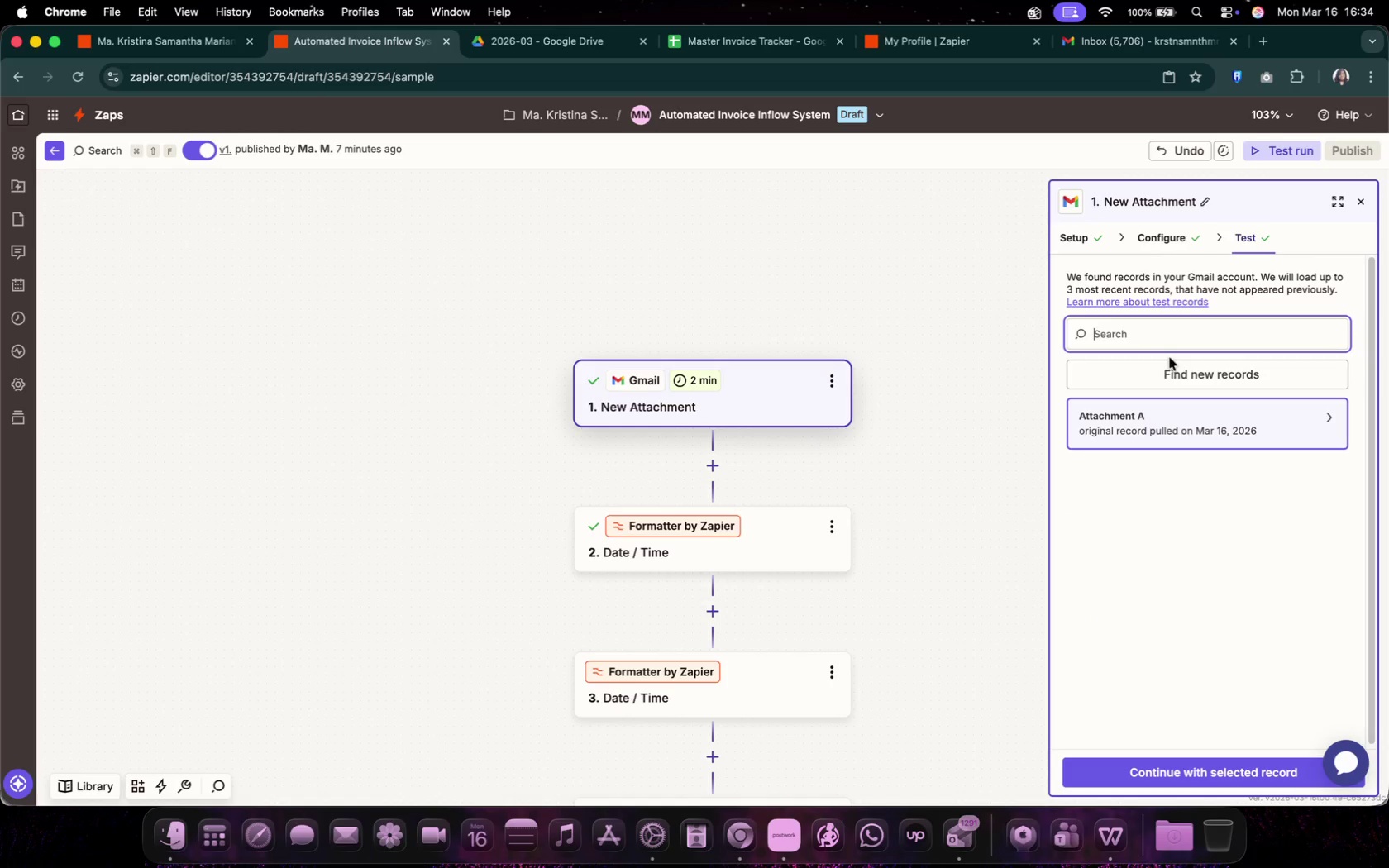 
left_click([1170, 376])
 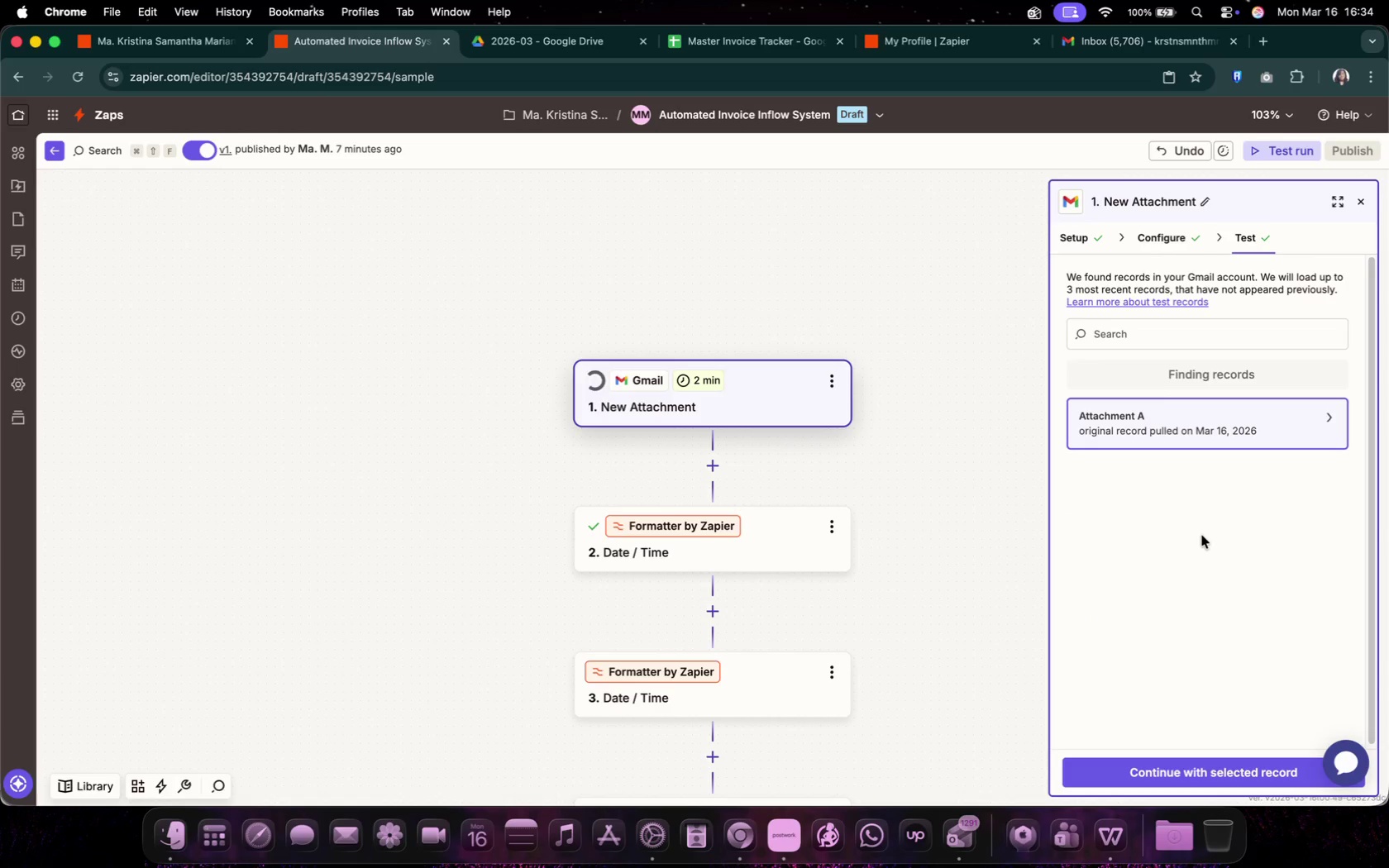 
wait(8.55)
 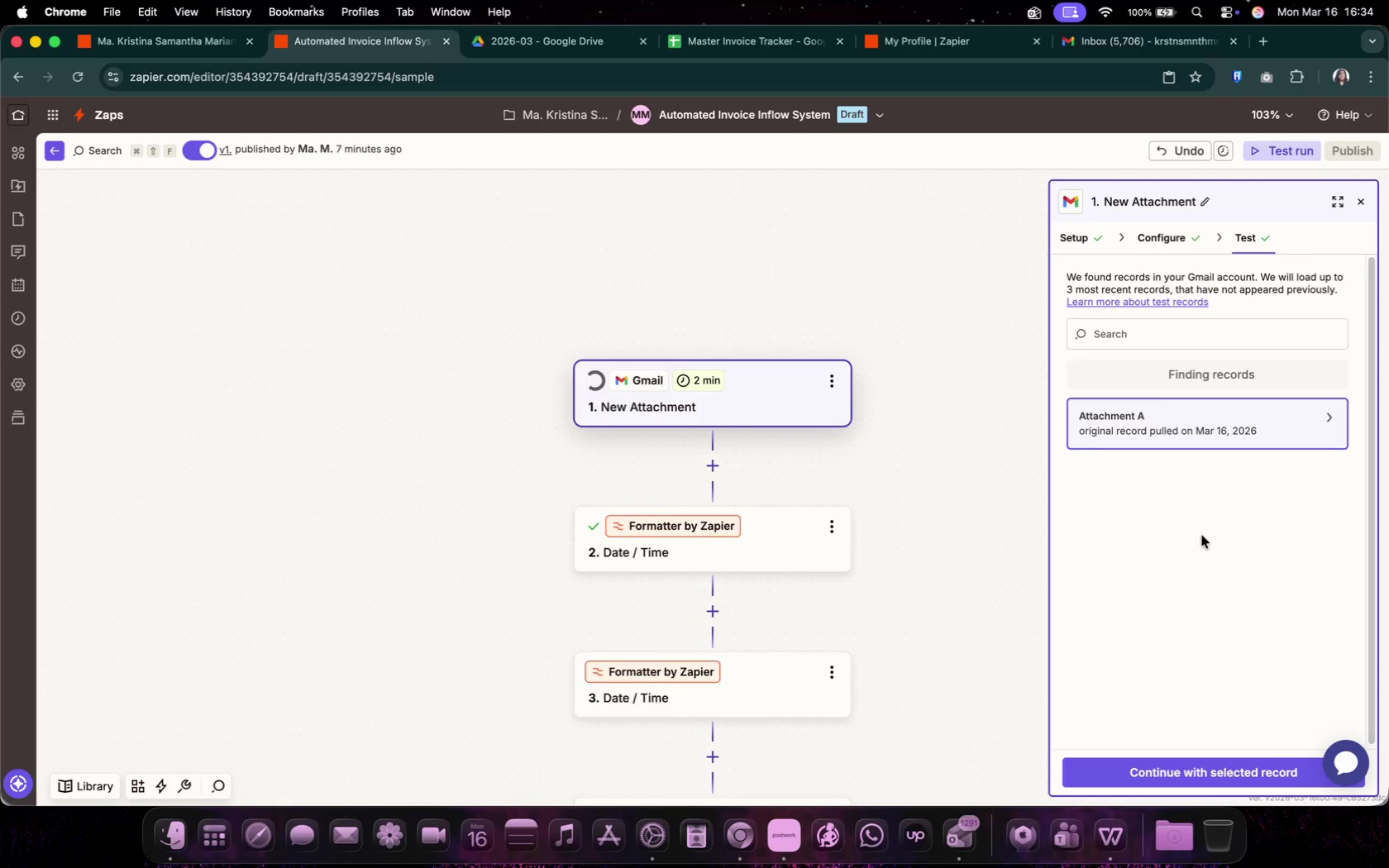 
left_click([1216, 534])
 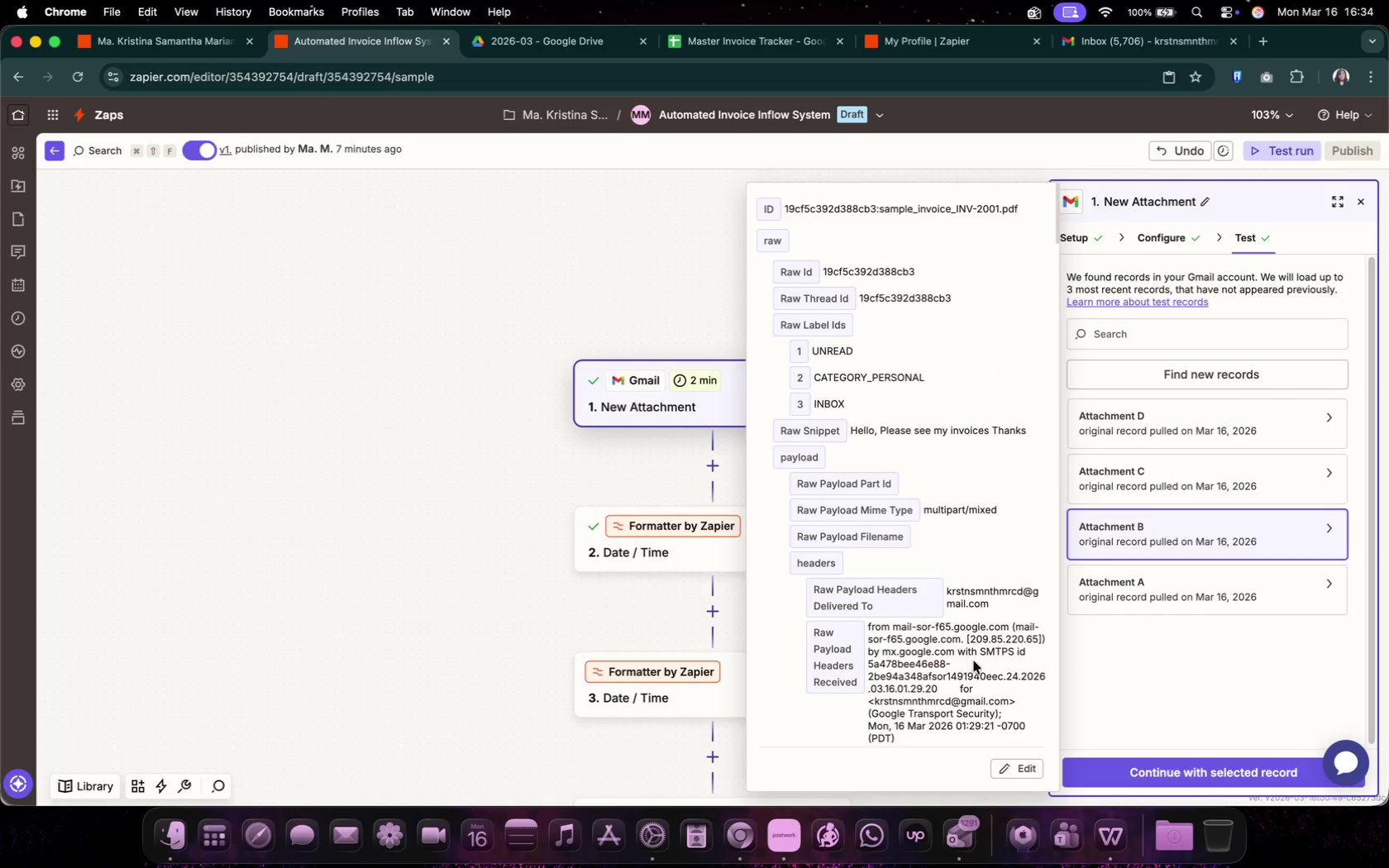 
scroll: coordinate [996, 492], scroll_direction: down, amount: 32.0
 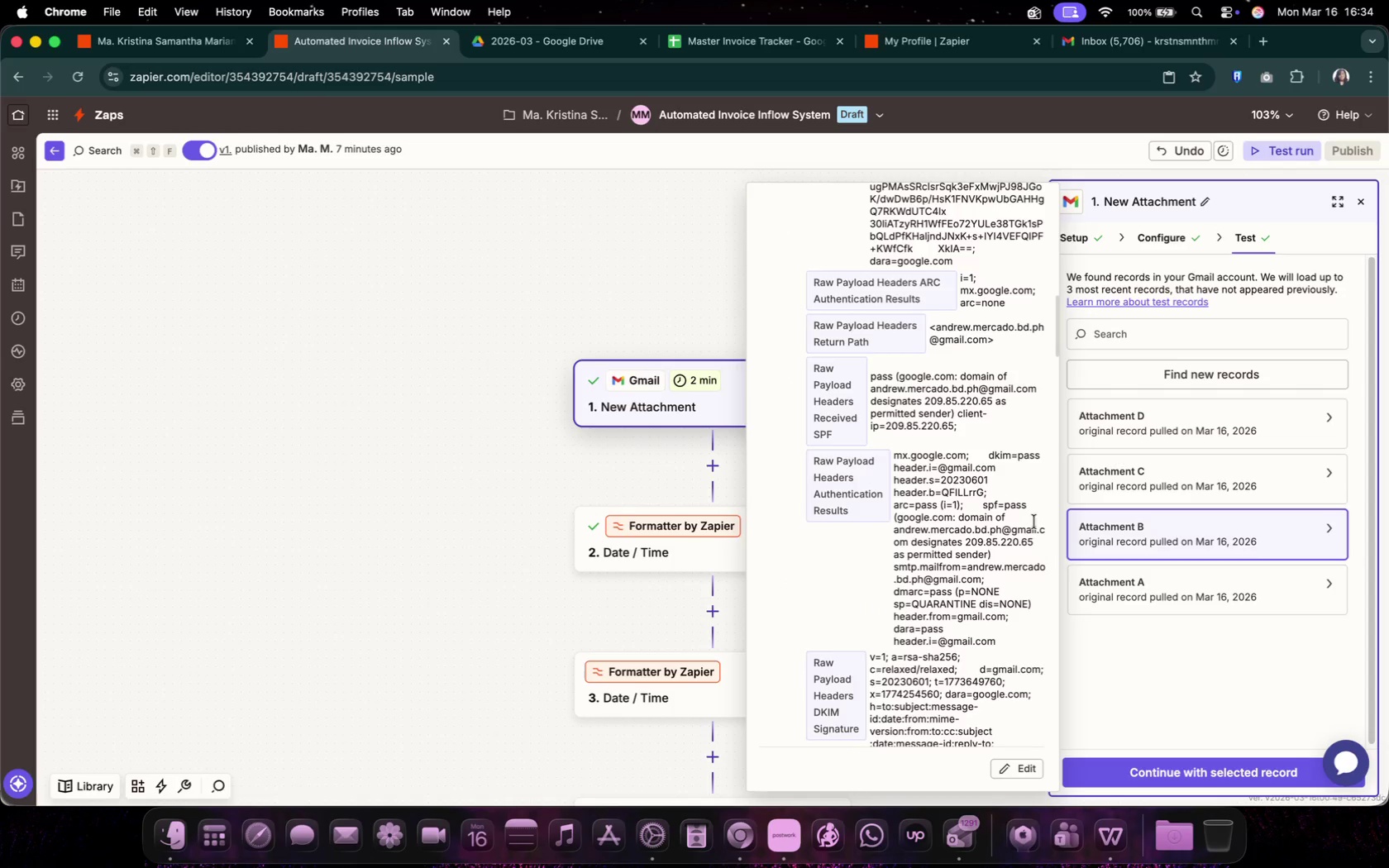 
left_click([1257, 772])
 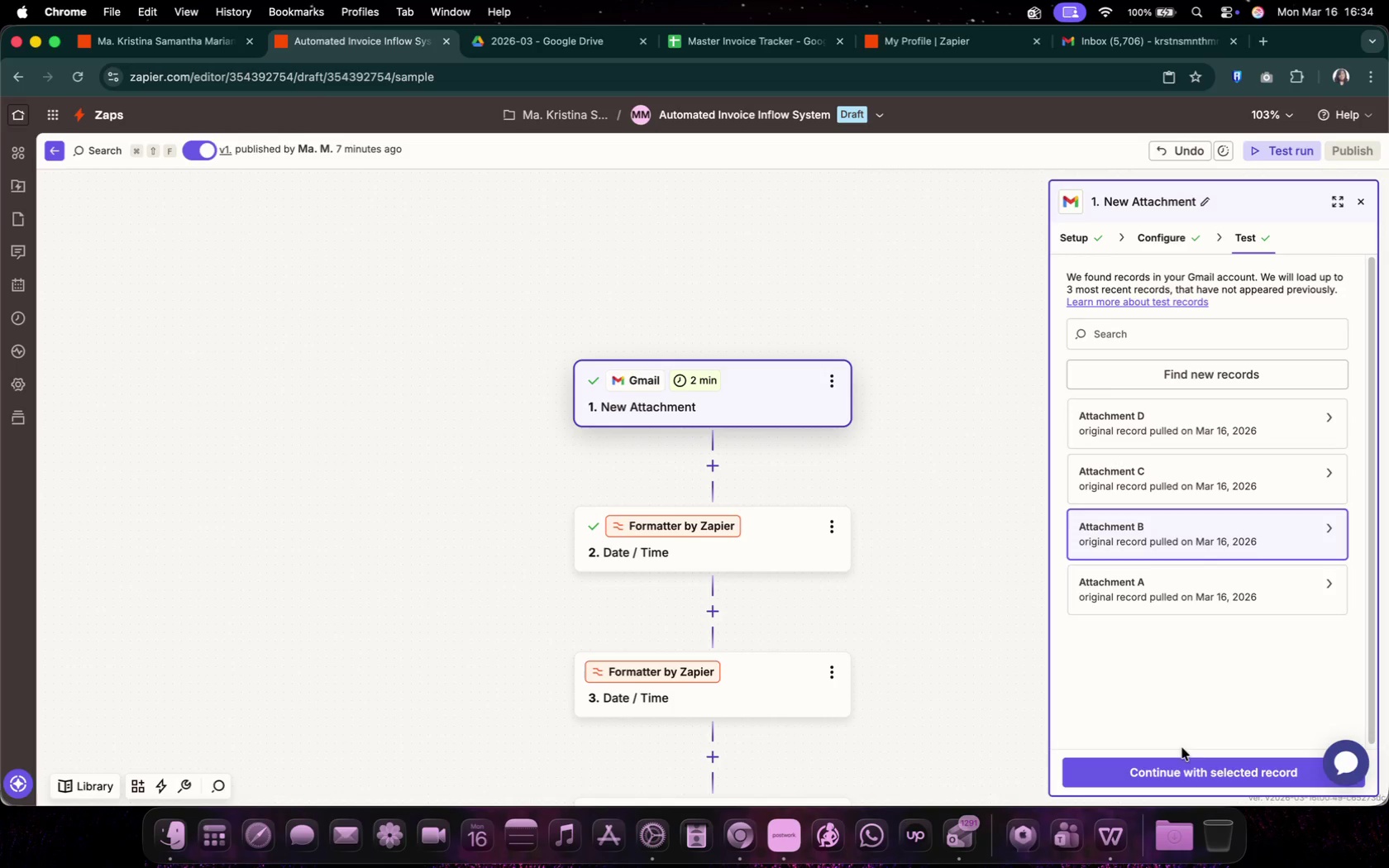 
left_click([1180, 762])
 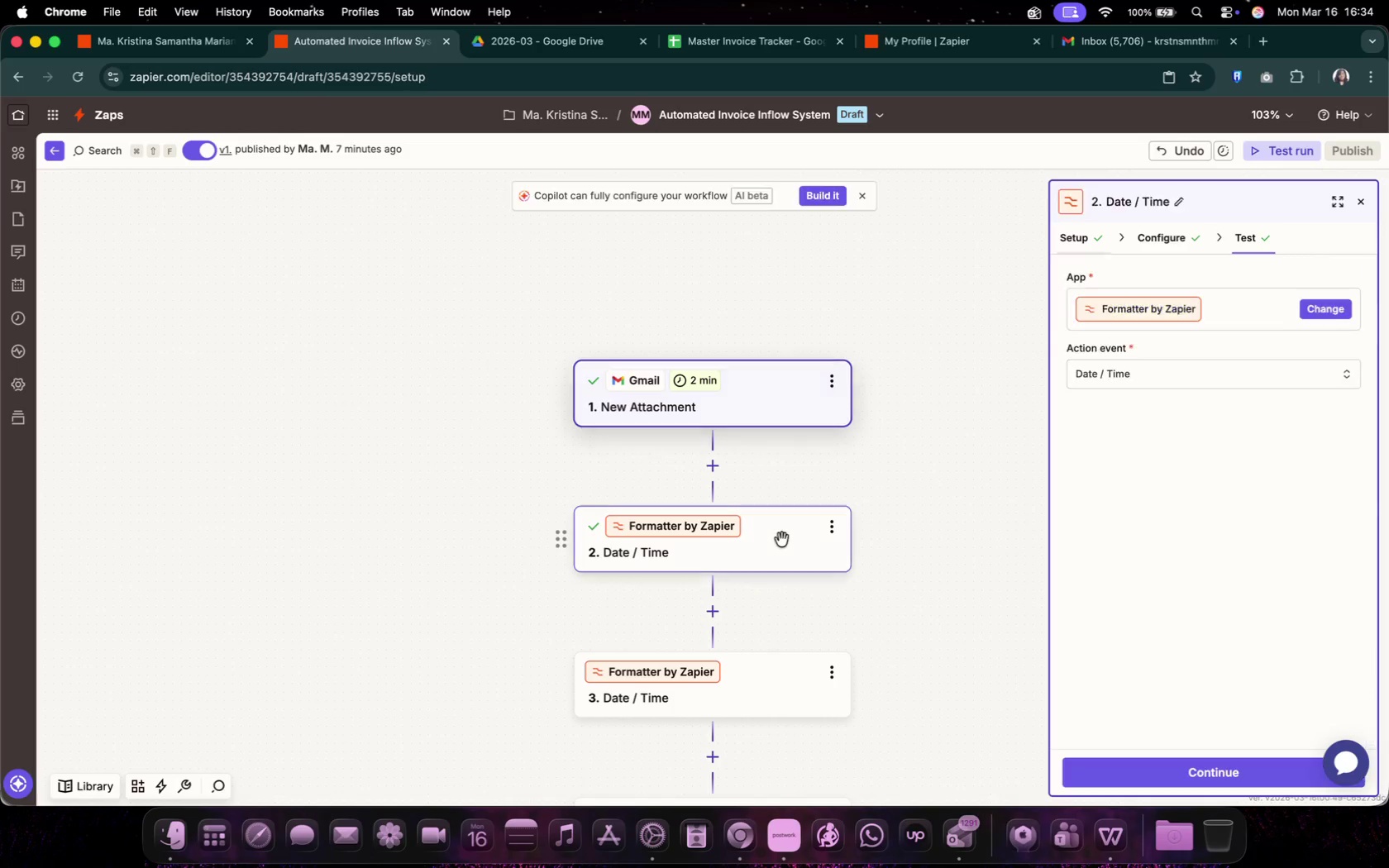 
scroll: coordinate [901, 563], scroll_direction: down, amount: 9.0
 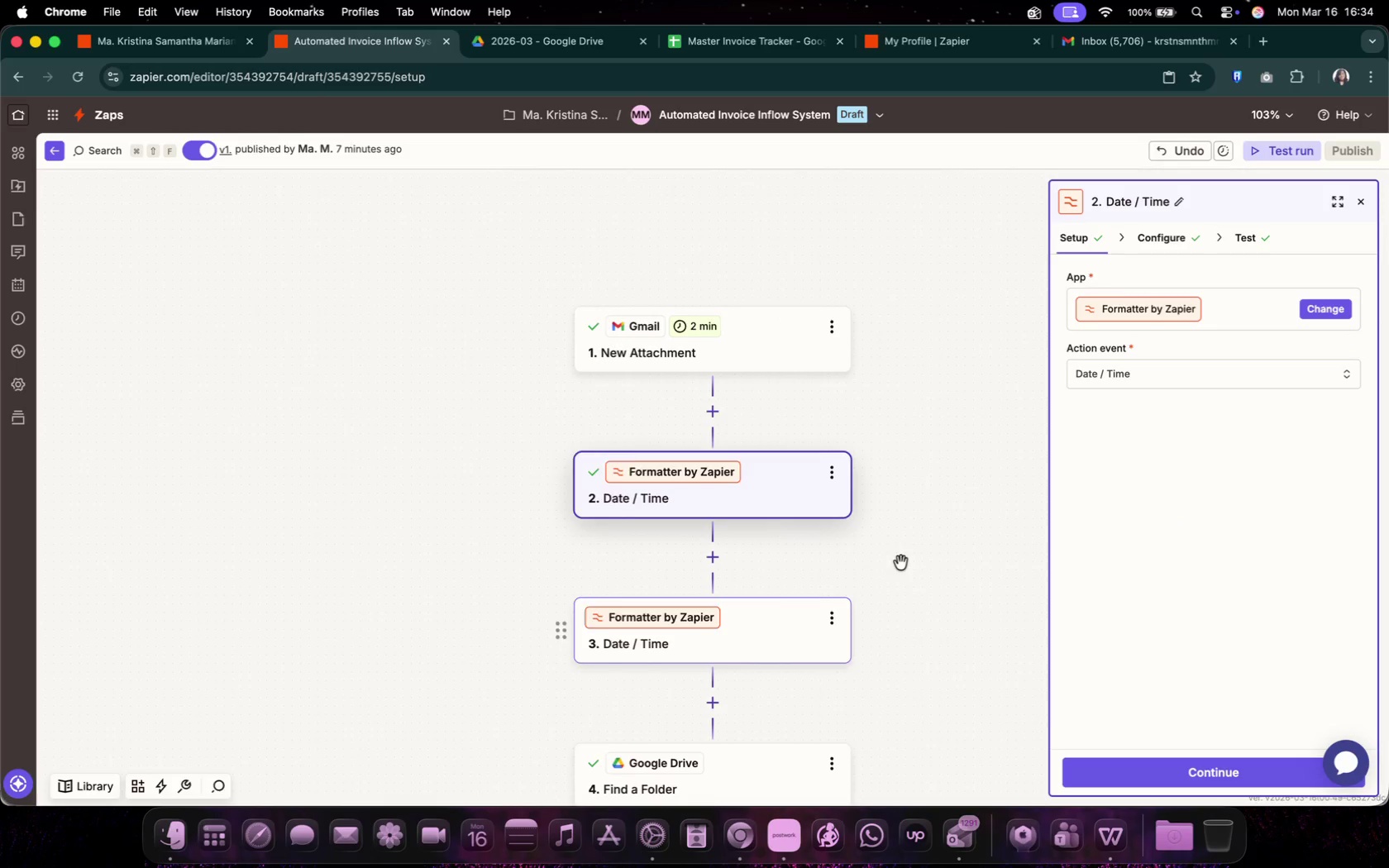 
left_click([1142, 771])
 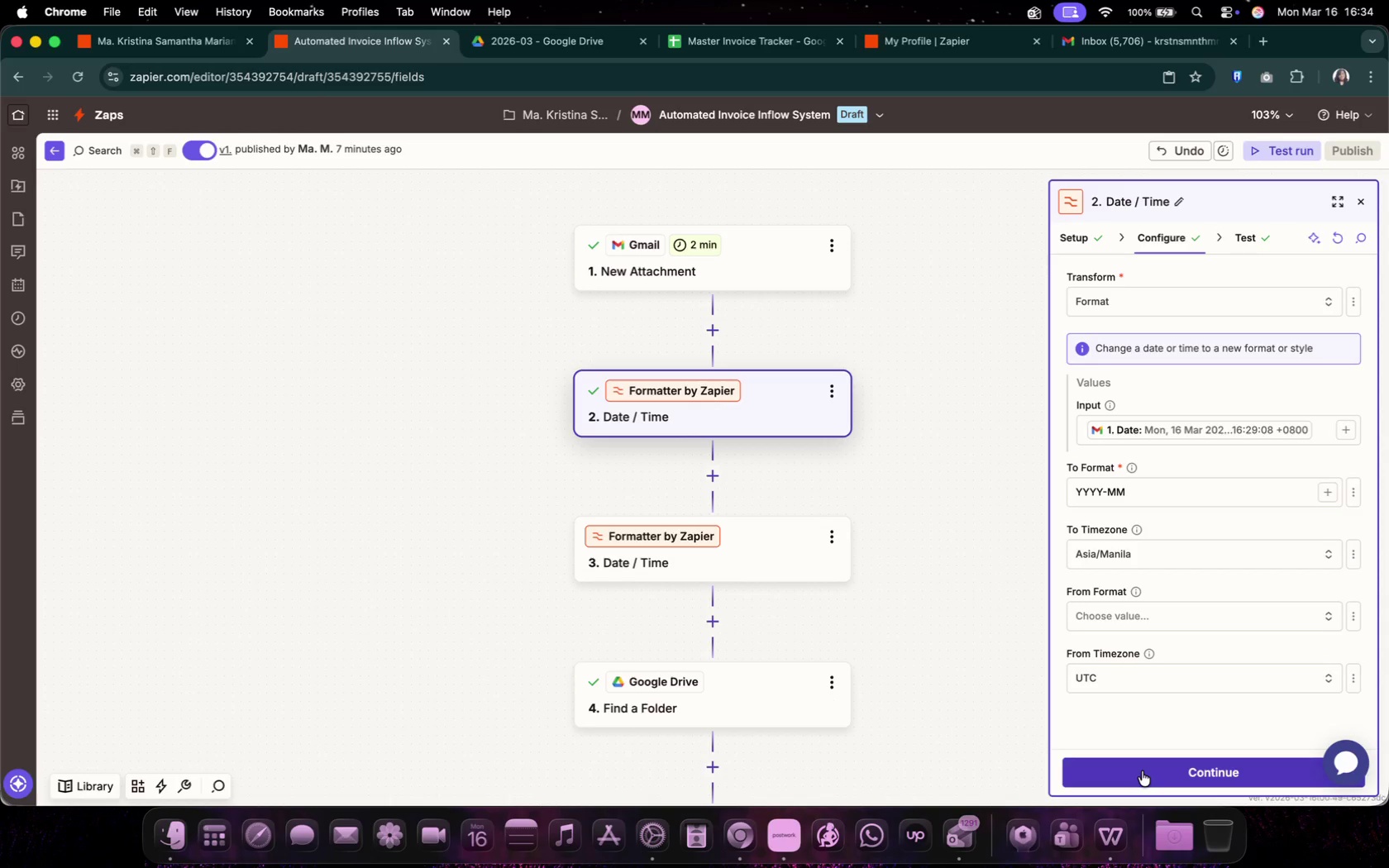 
left_click([1142, 771])
 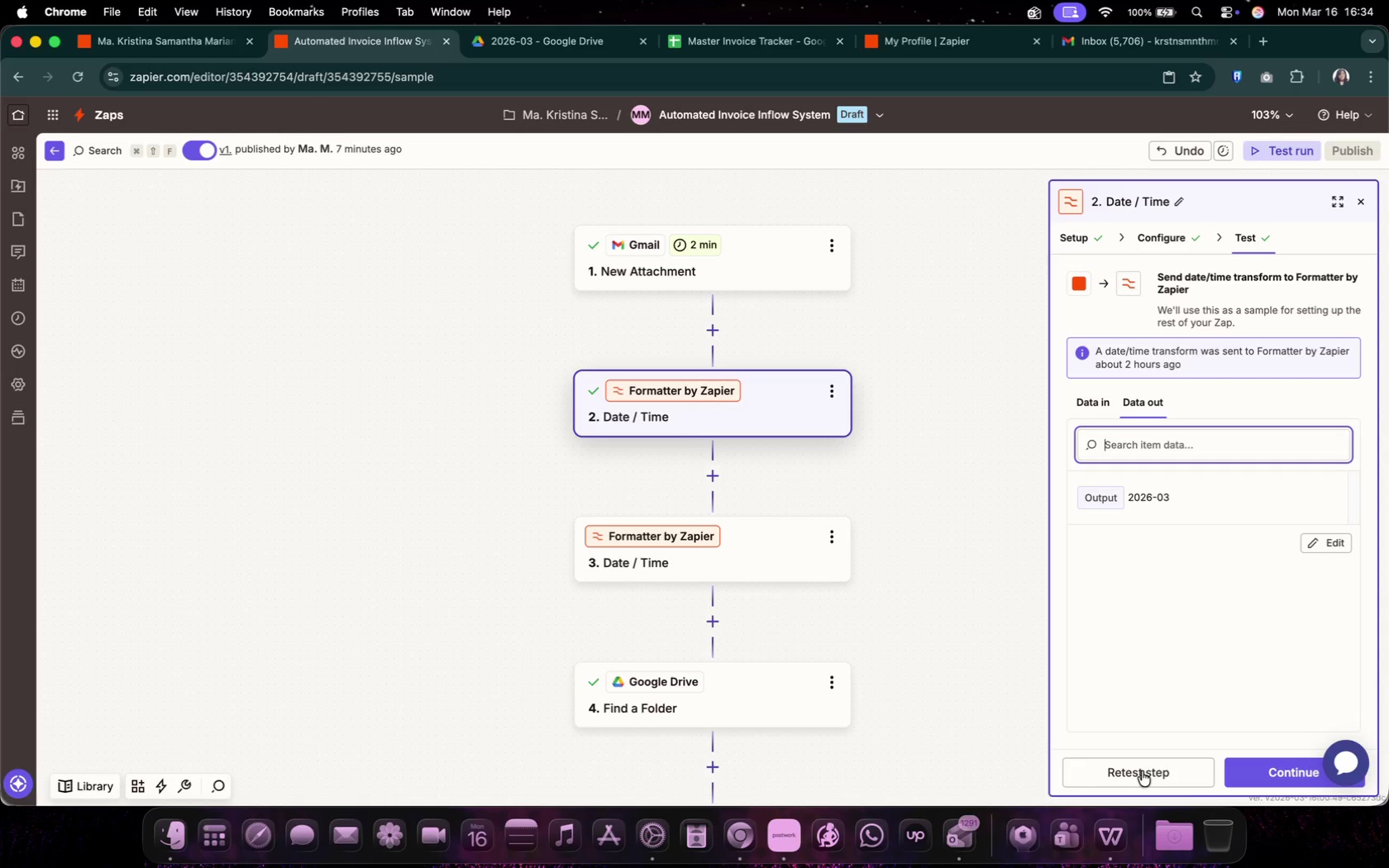 
left_click([1143, 772])
 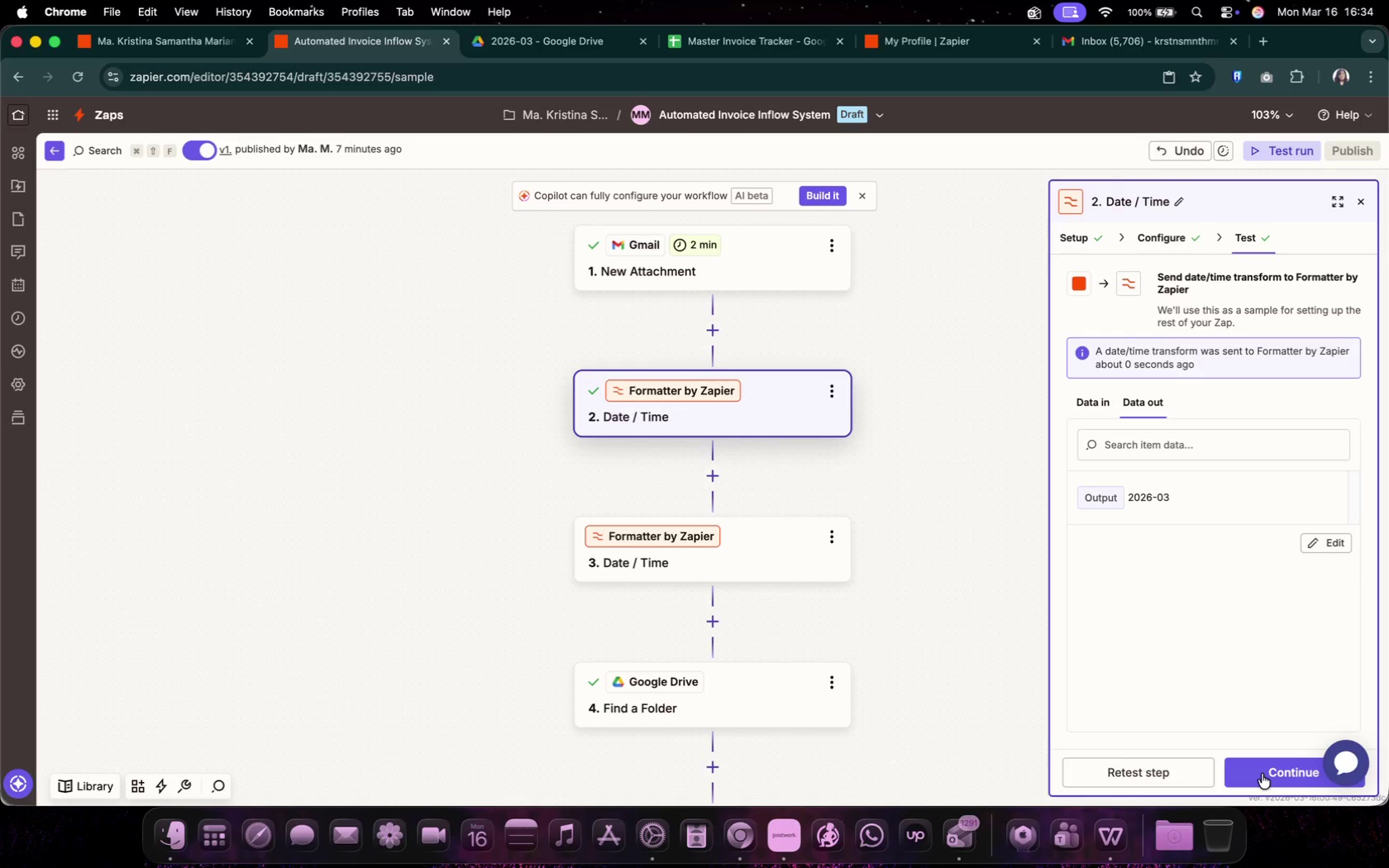 
left_click([1262, 774])
 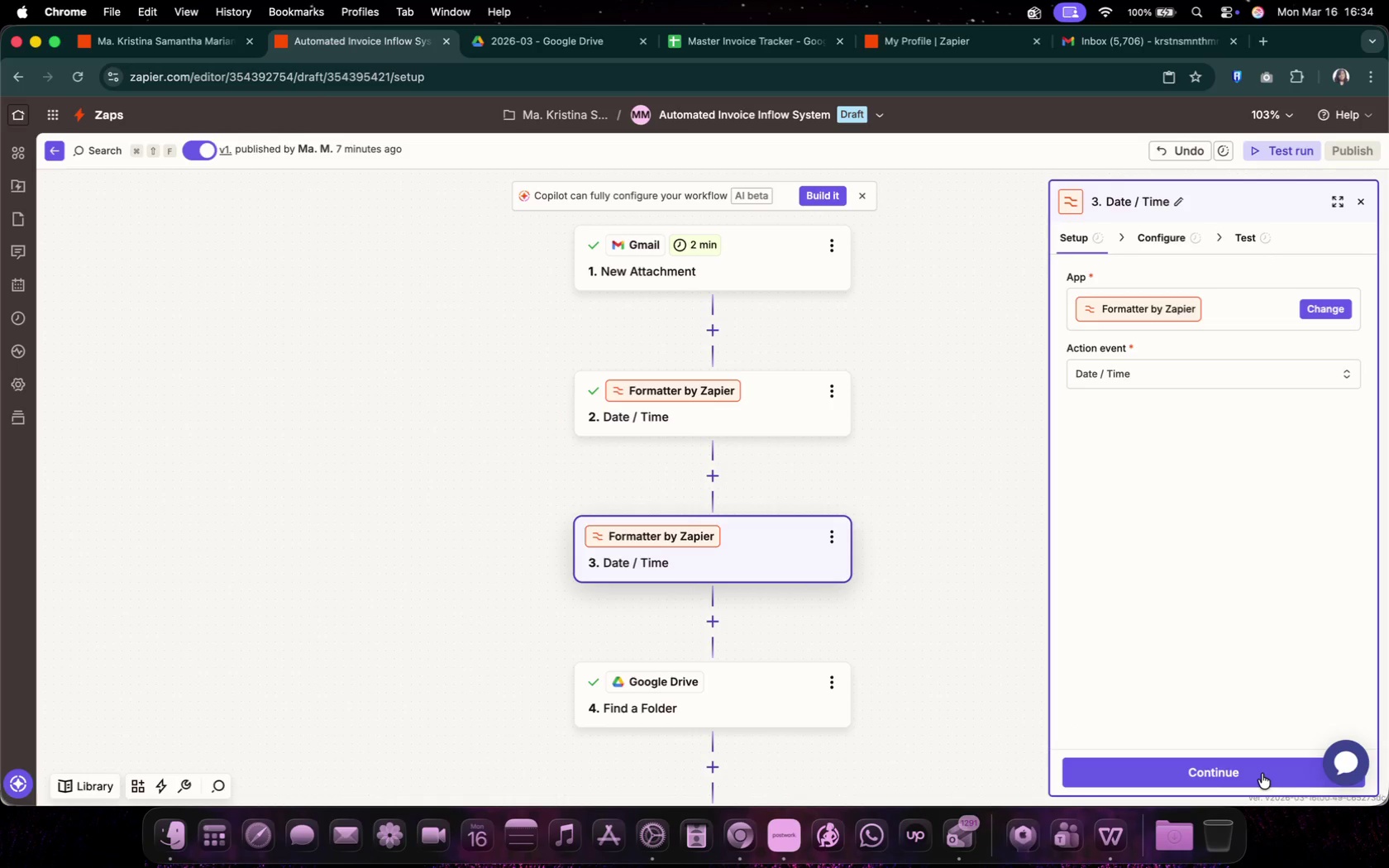 
left_click([1262, 774])
 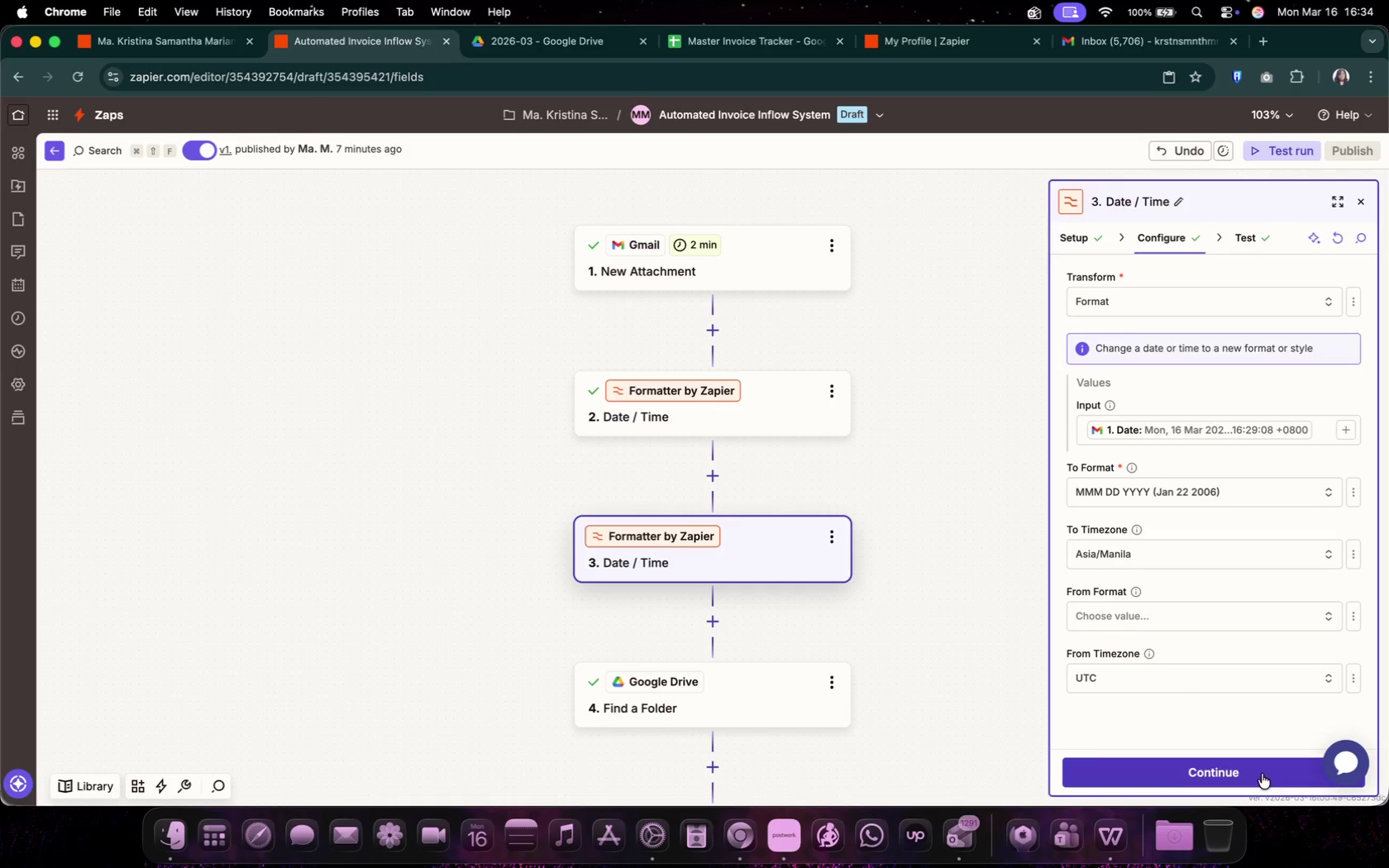 
left_click([1262, 774])
 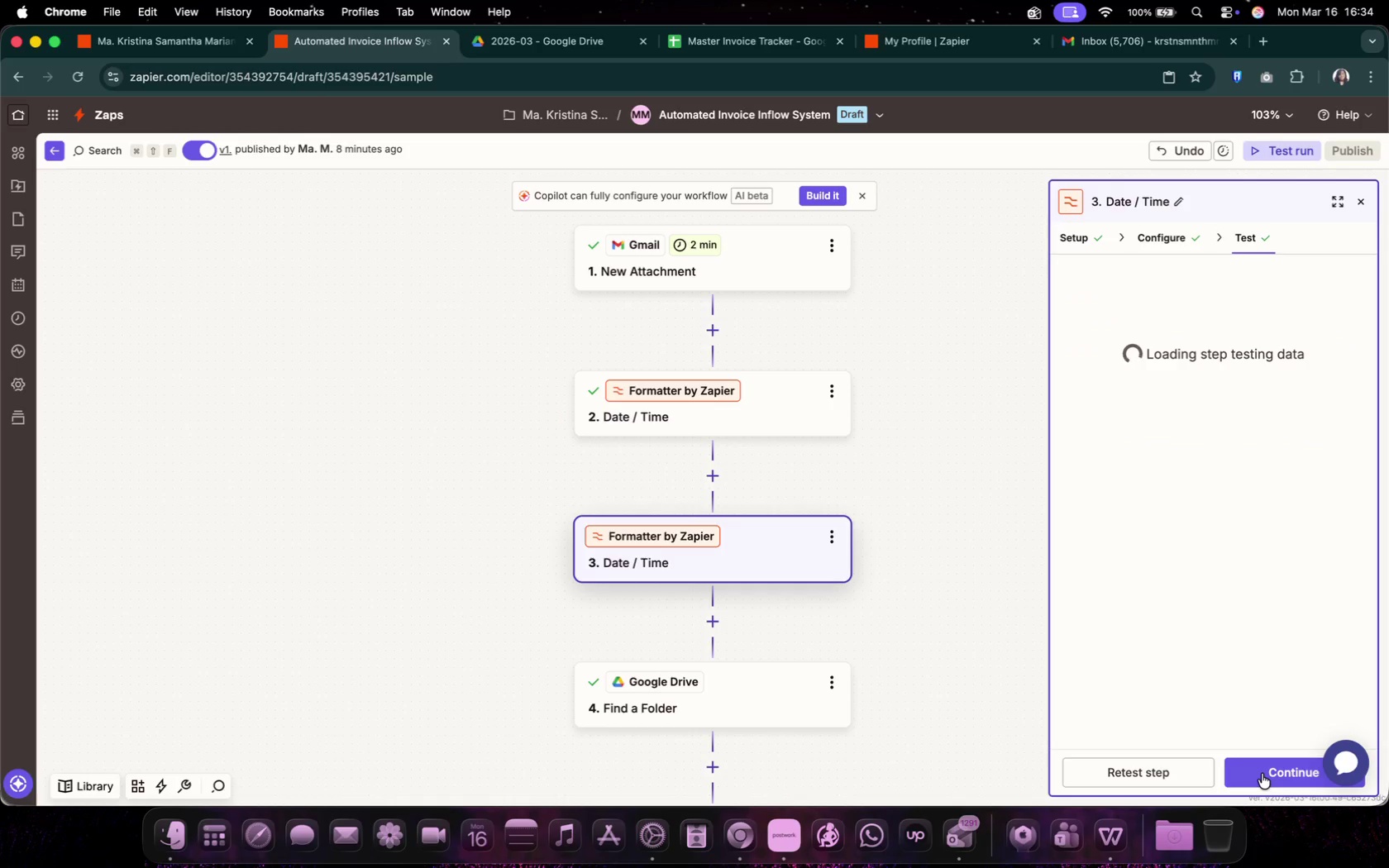 
left_click([1199, 764])
 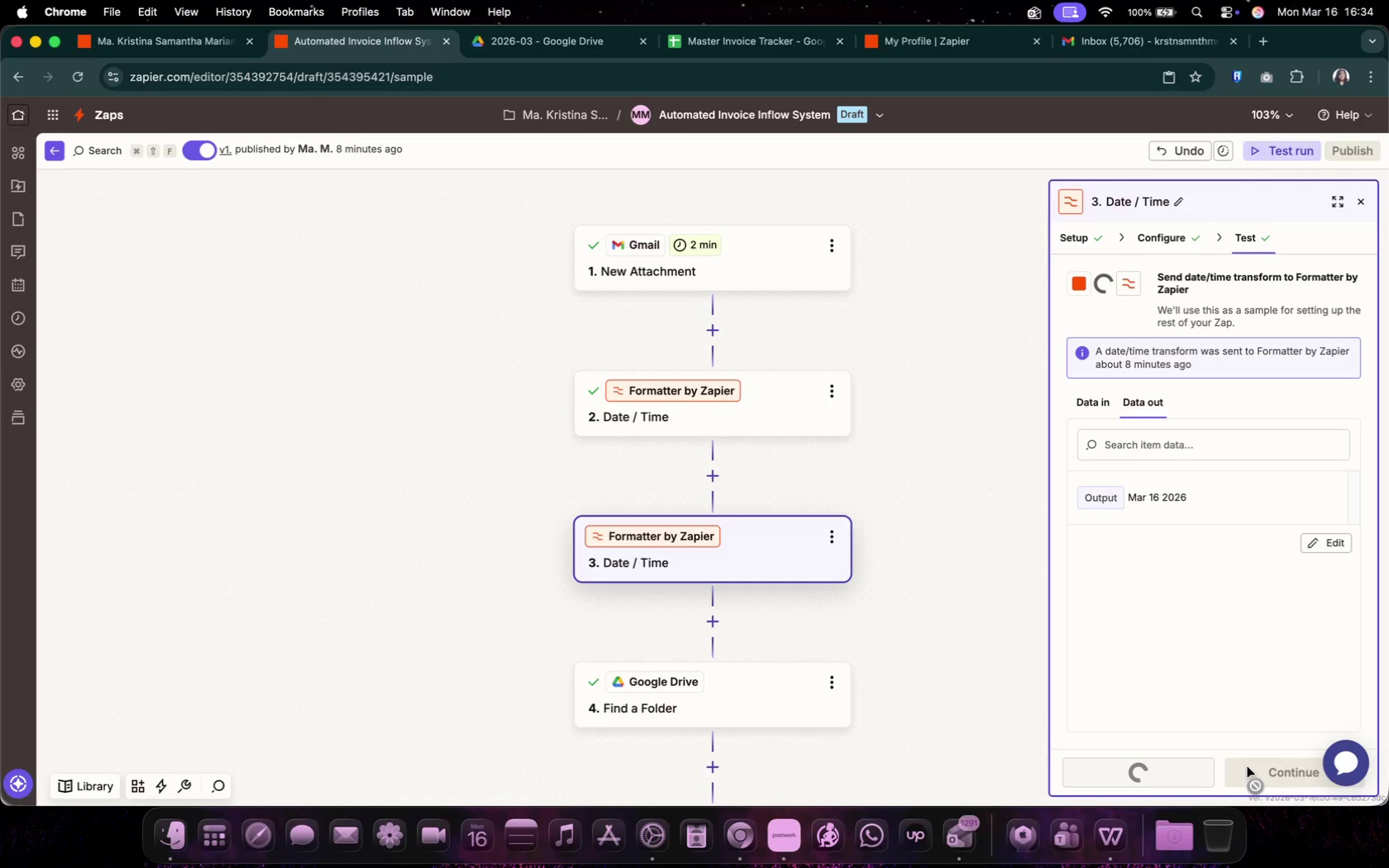 
left_click([1247, 767])
 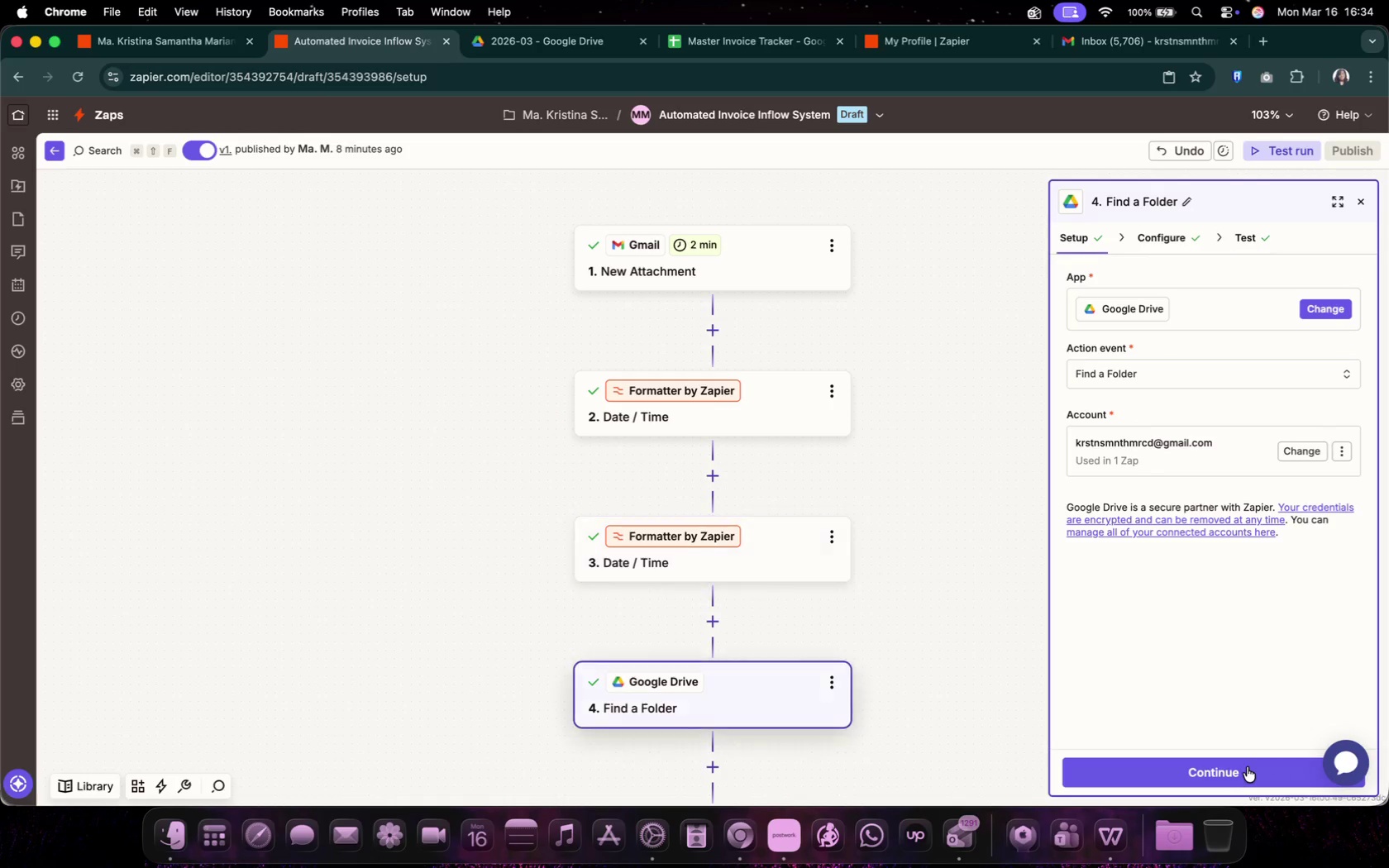 
left_click([1247, 767])
 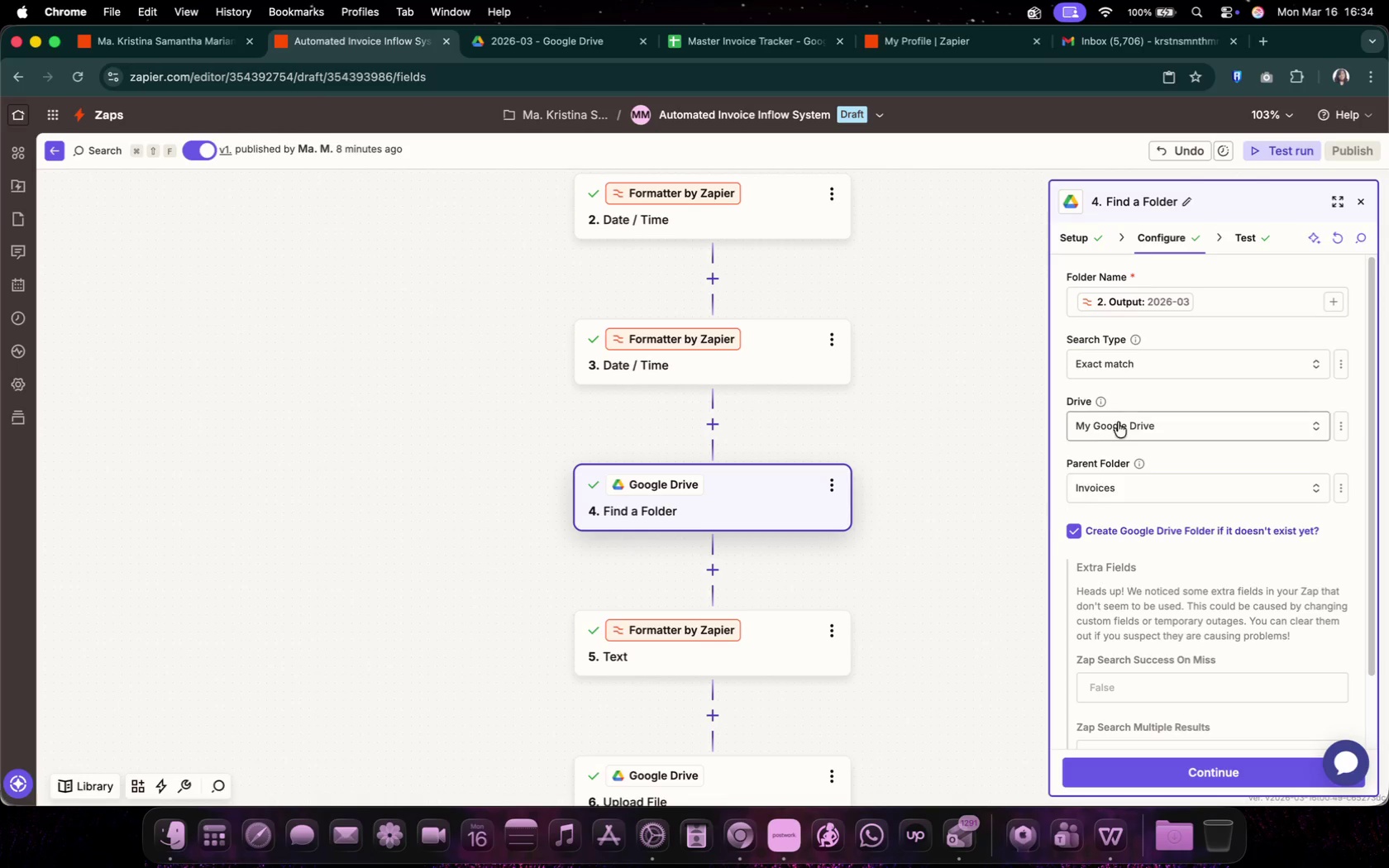 
scroll: coordinate [986, 691], scroll_direction: down, amount: 12.0
 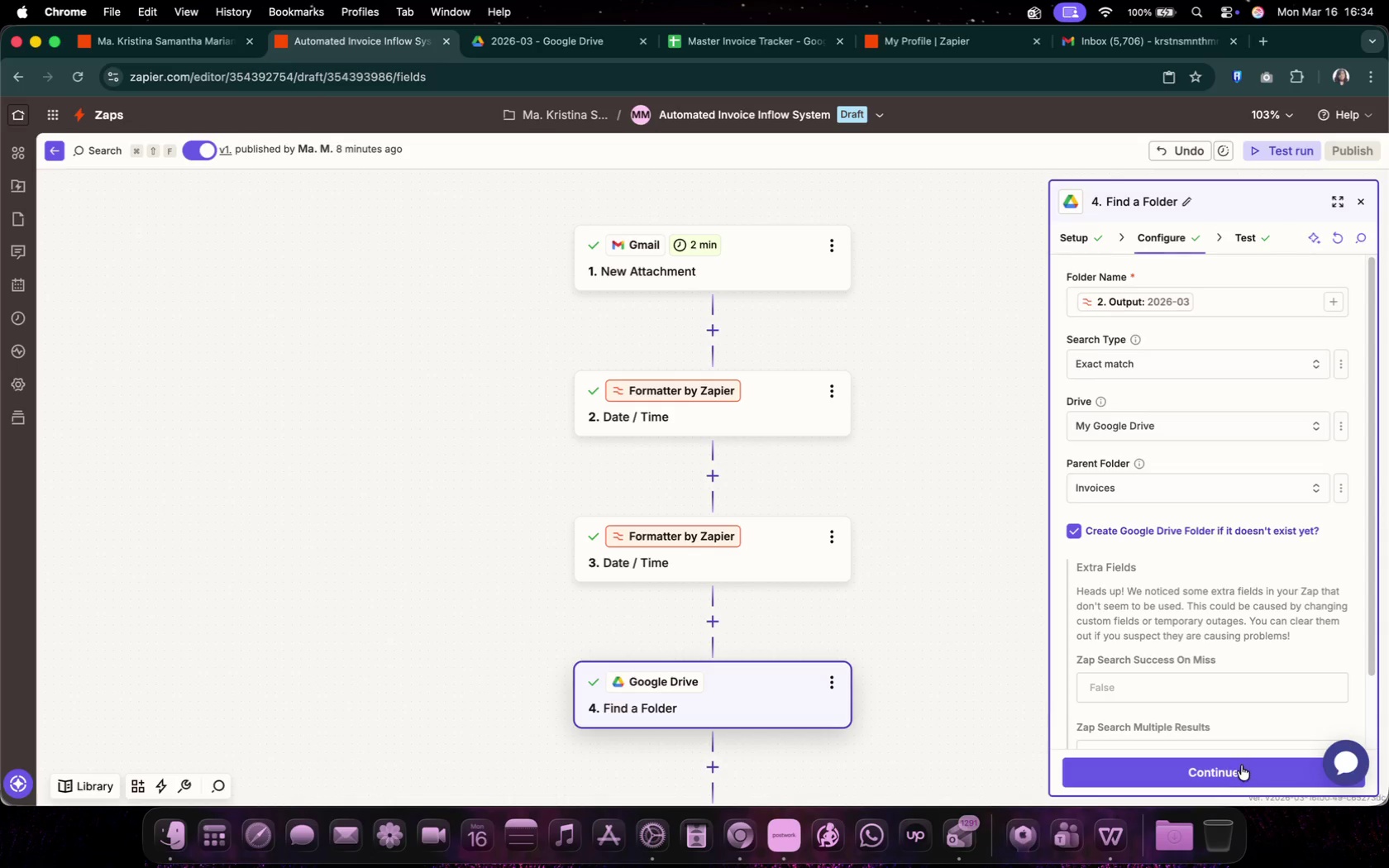 
scroll: coordinate [930, 574], scroll_direction: up, amount: 20.0
 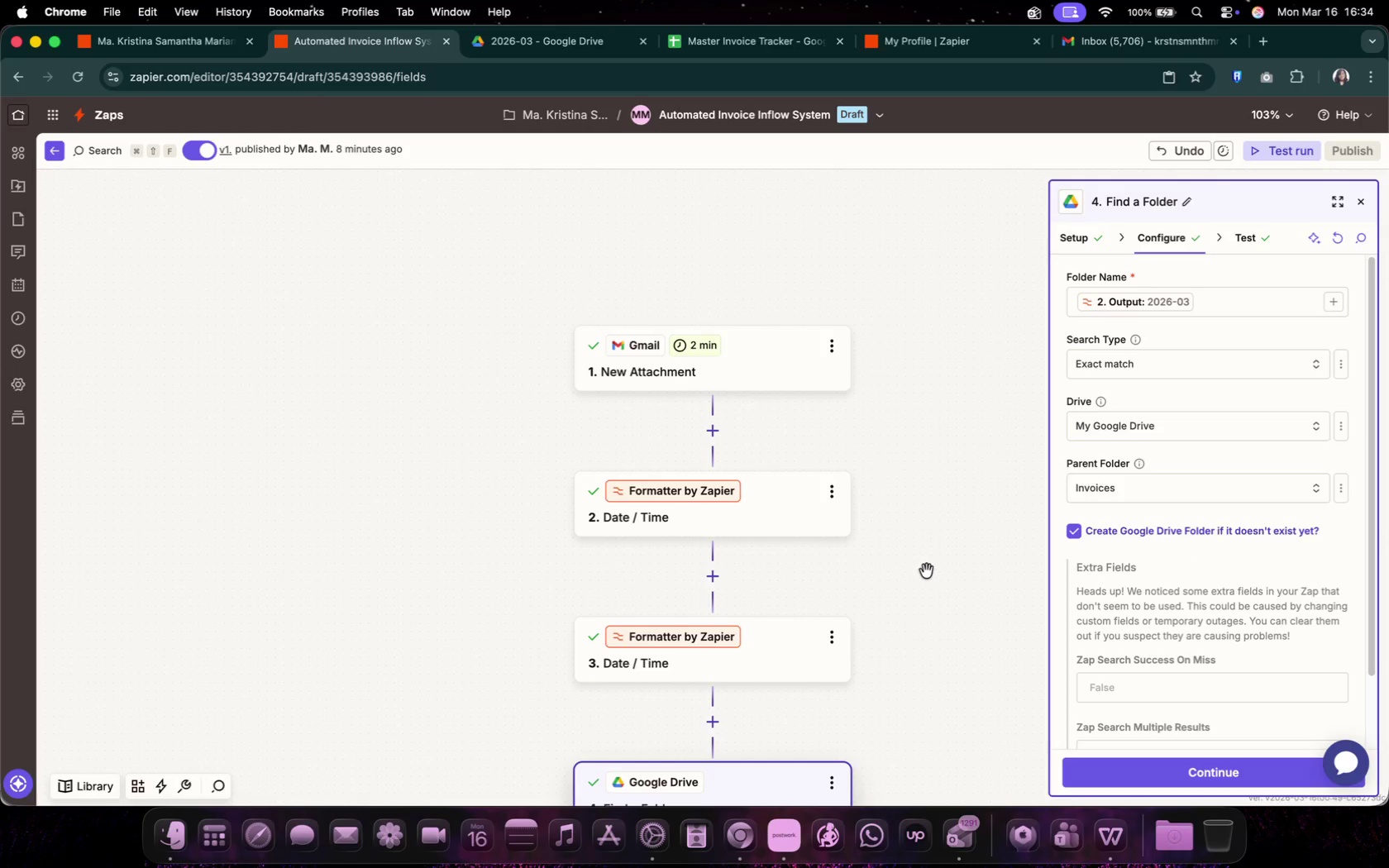 
left_click([745, 379])
 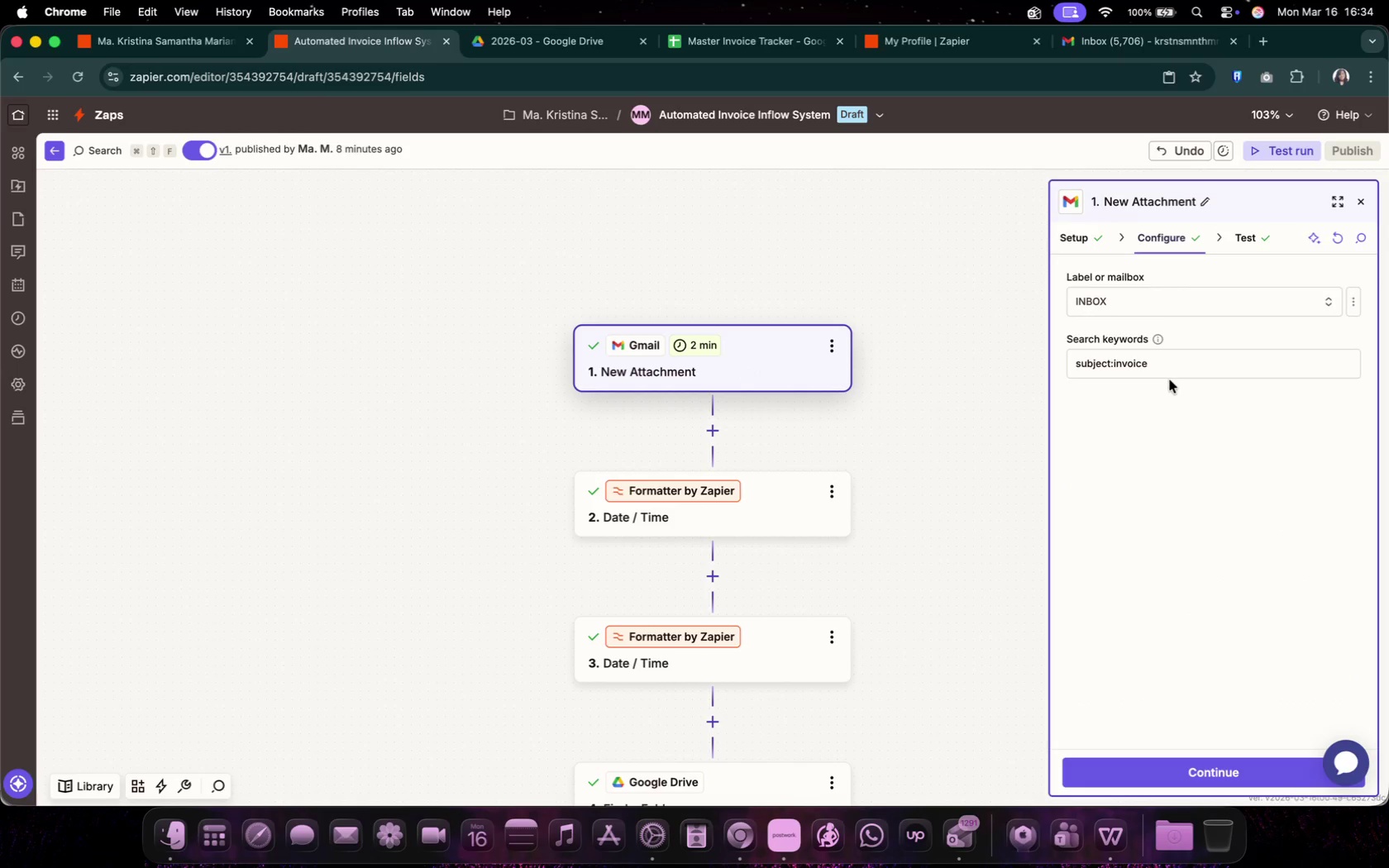 
left_click([1170, 374])
 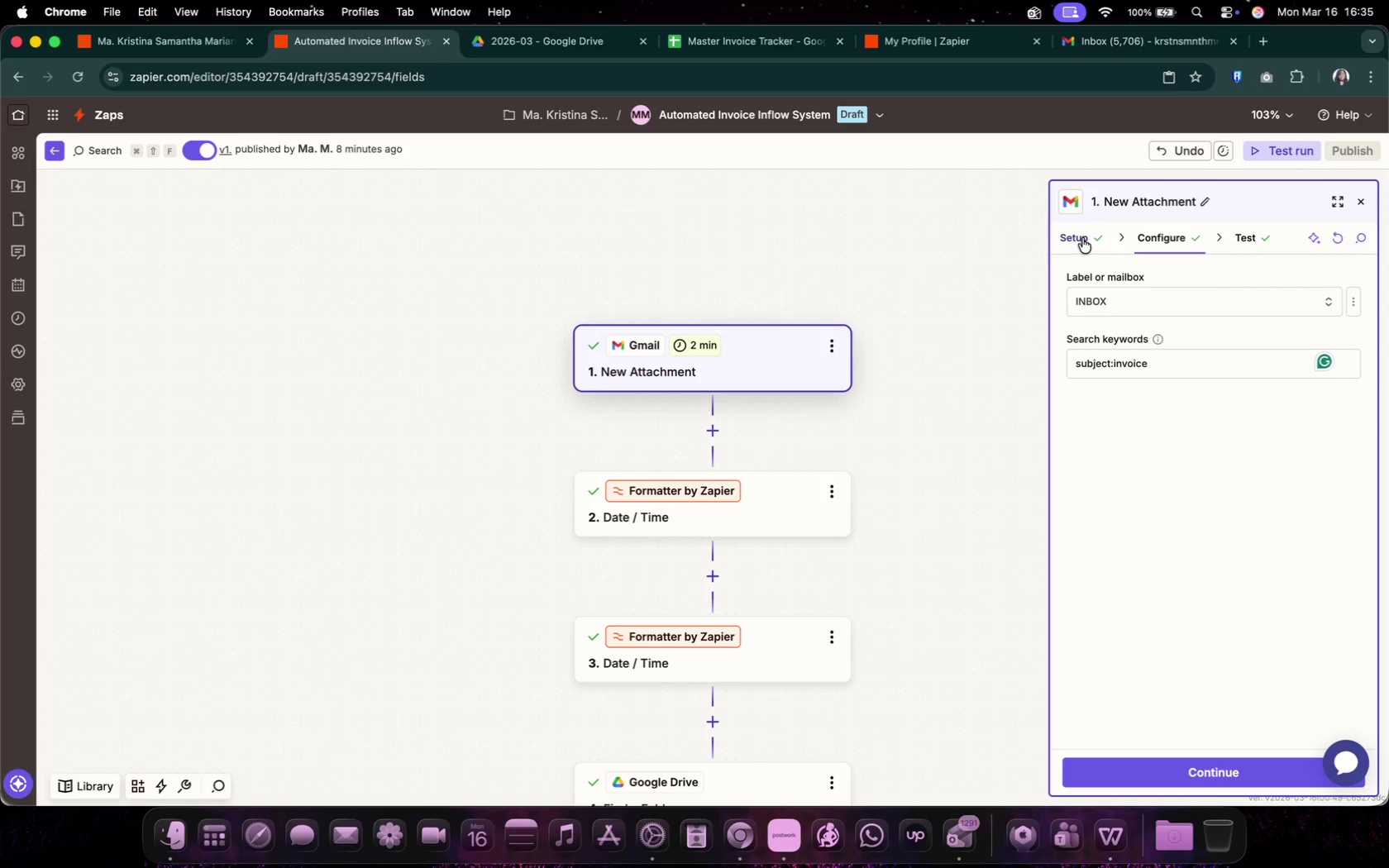 
double_click([1148, 233])
 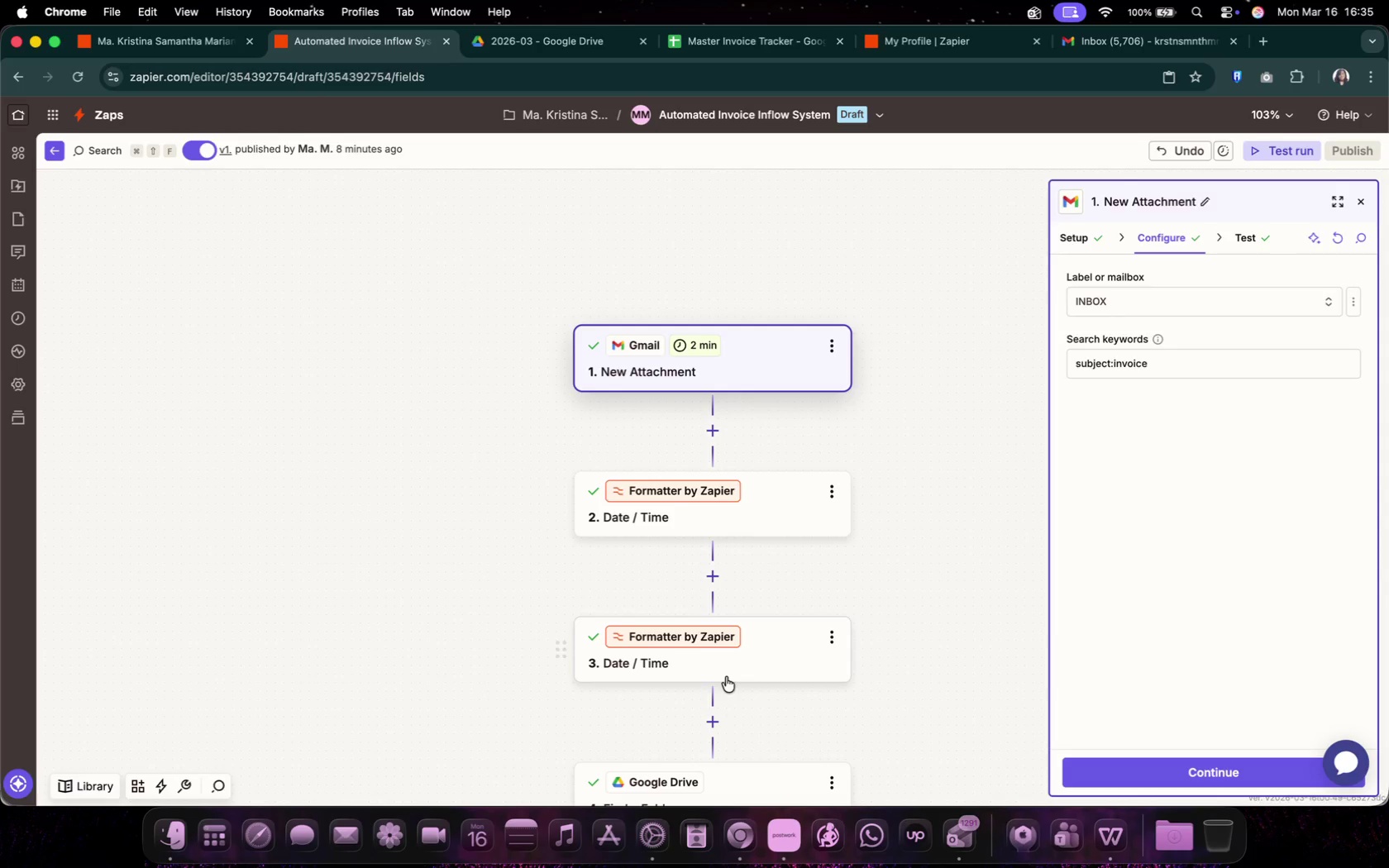 
left_click([747, 793])
 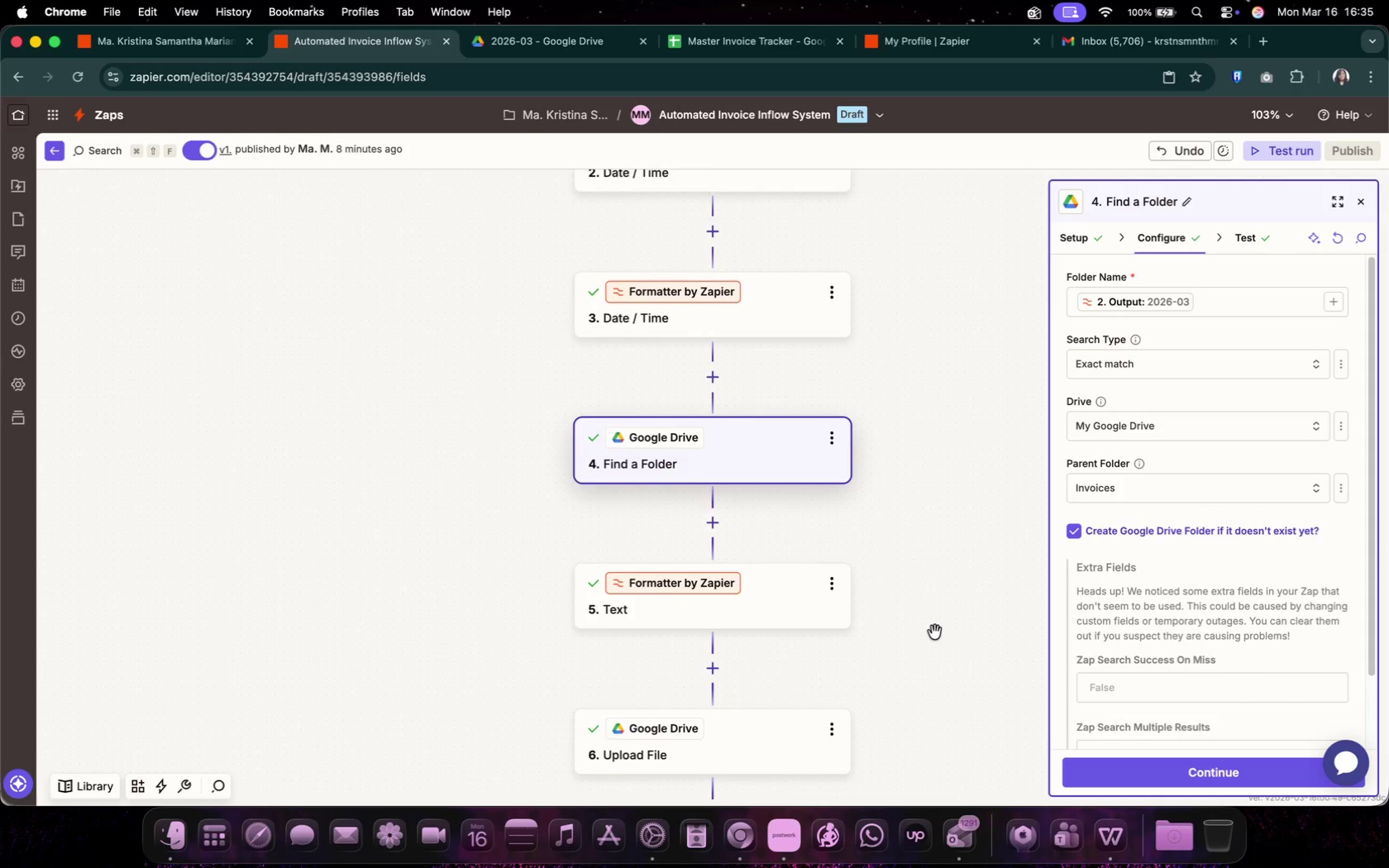 
scroll: coordinate [985, 645], scroll_direction: none, amount: 0.0
 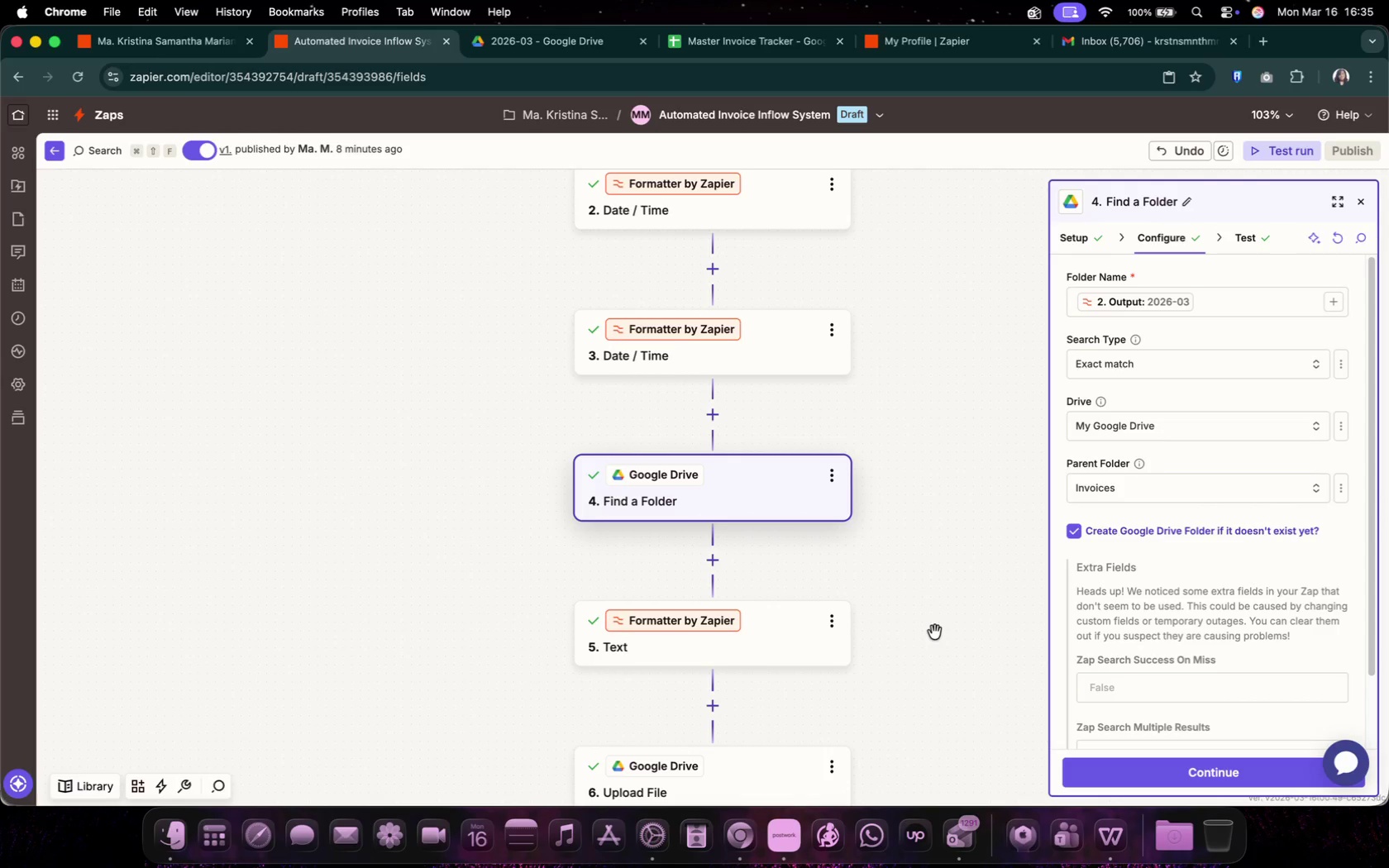 
left_click([738, 645])
 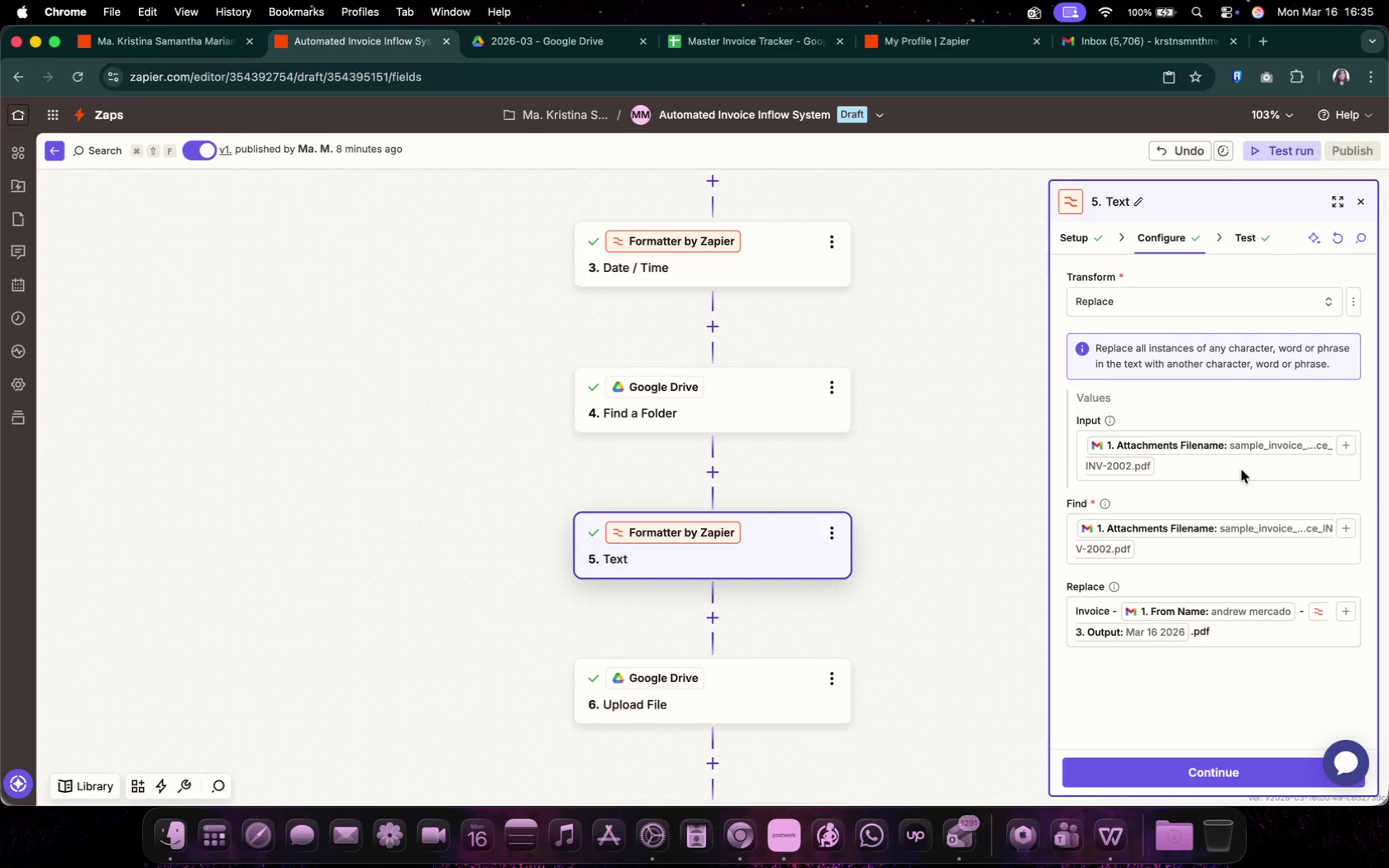 
scroll: coordinate [942, 589], scroll_direction: down, amount: 5.0
 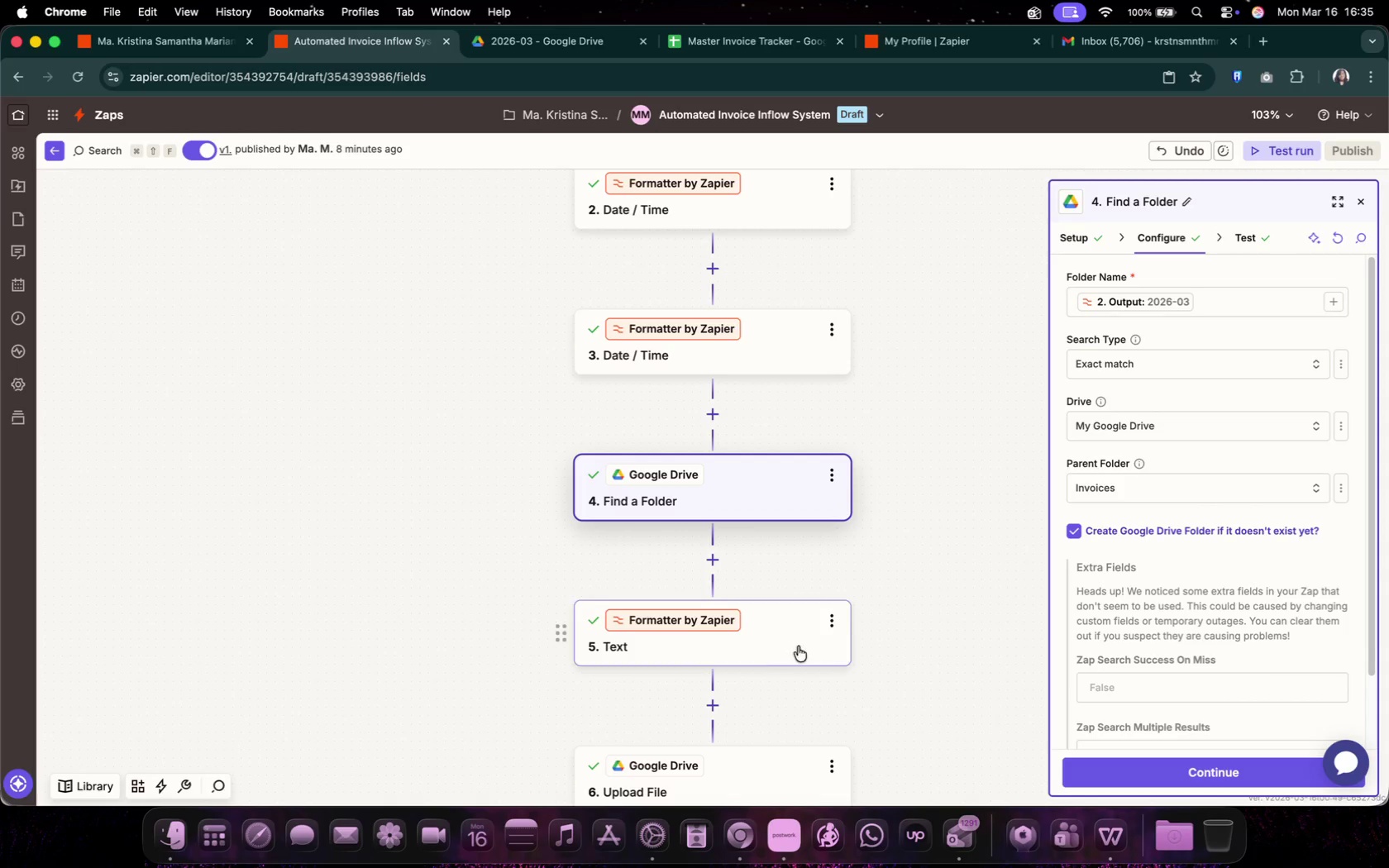 
left_click([1257, 469])
 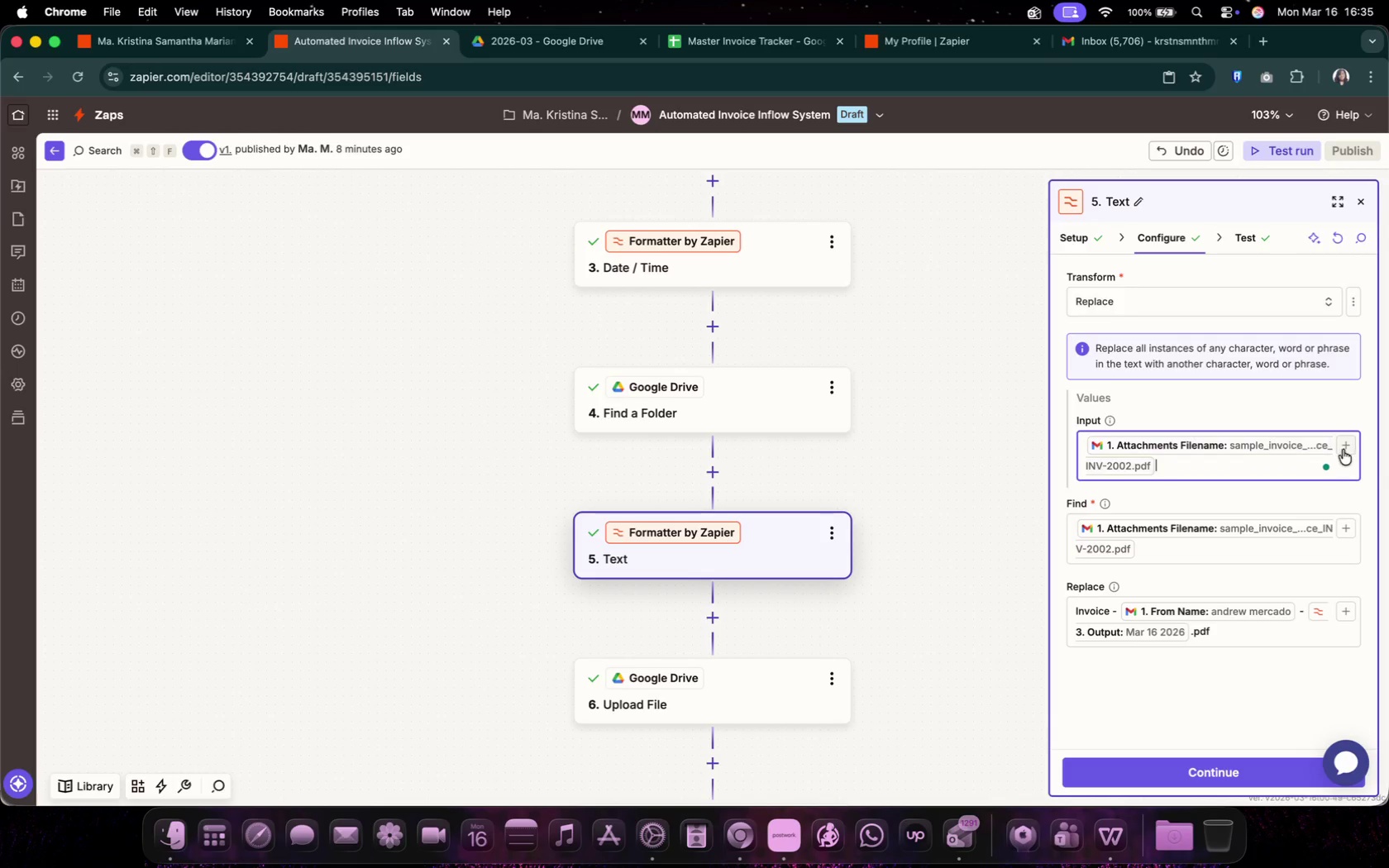 
left_click([1344, 447])
 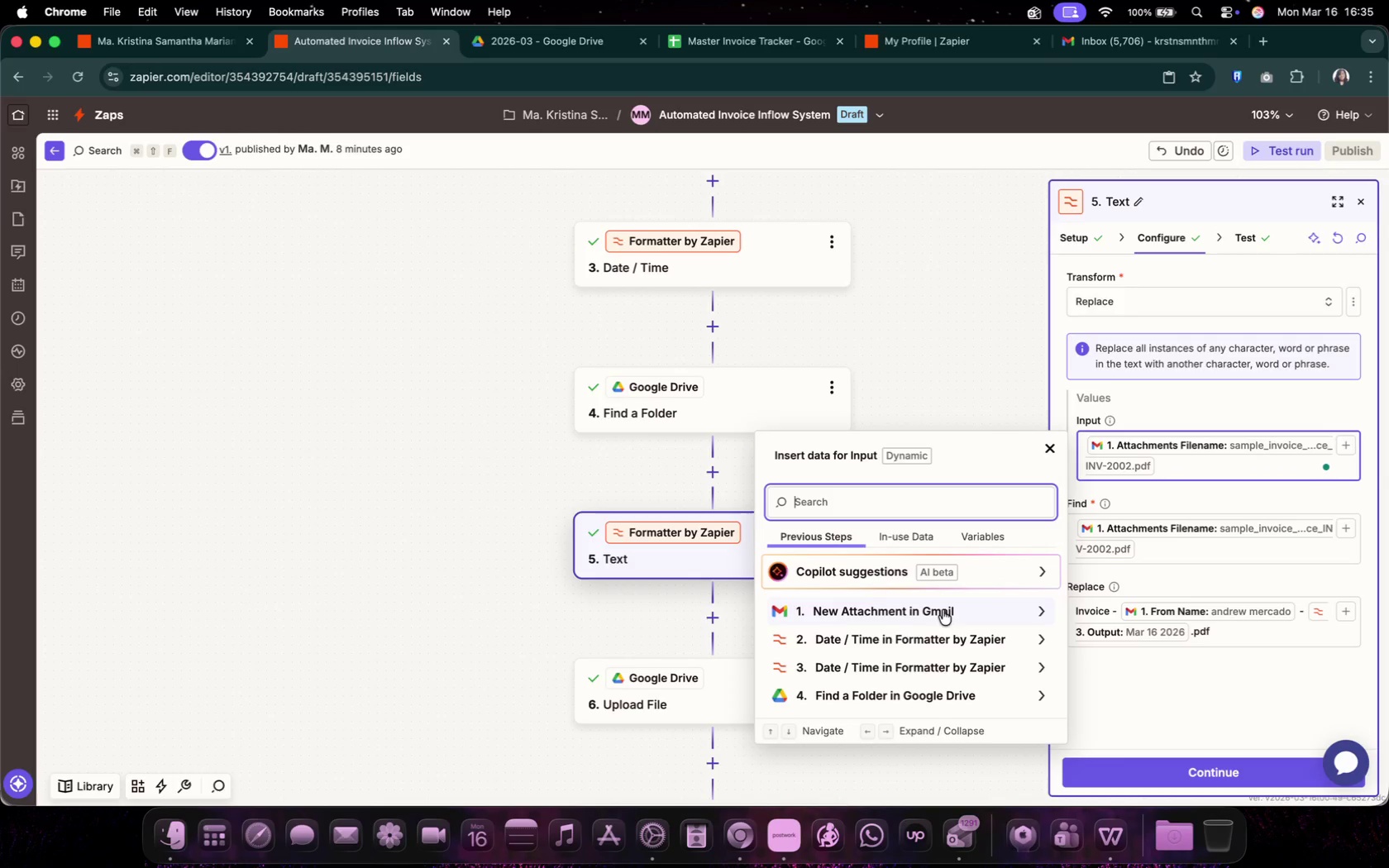 
left_click([952, 599])
 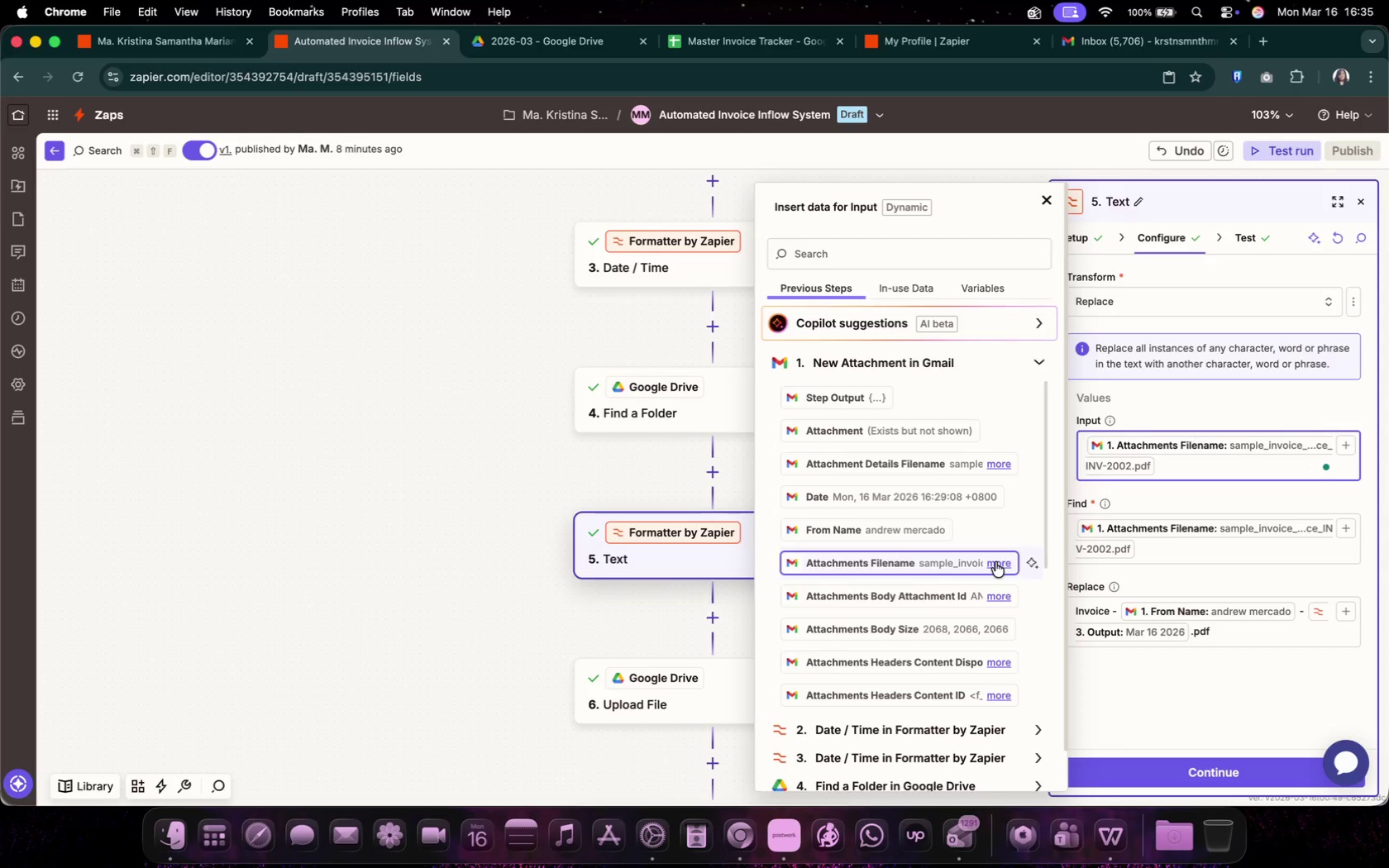 
wait(6.16)
 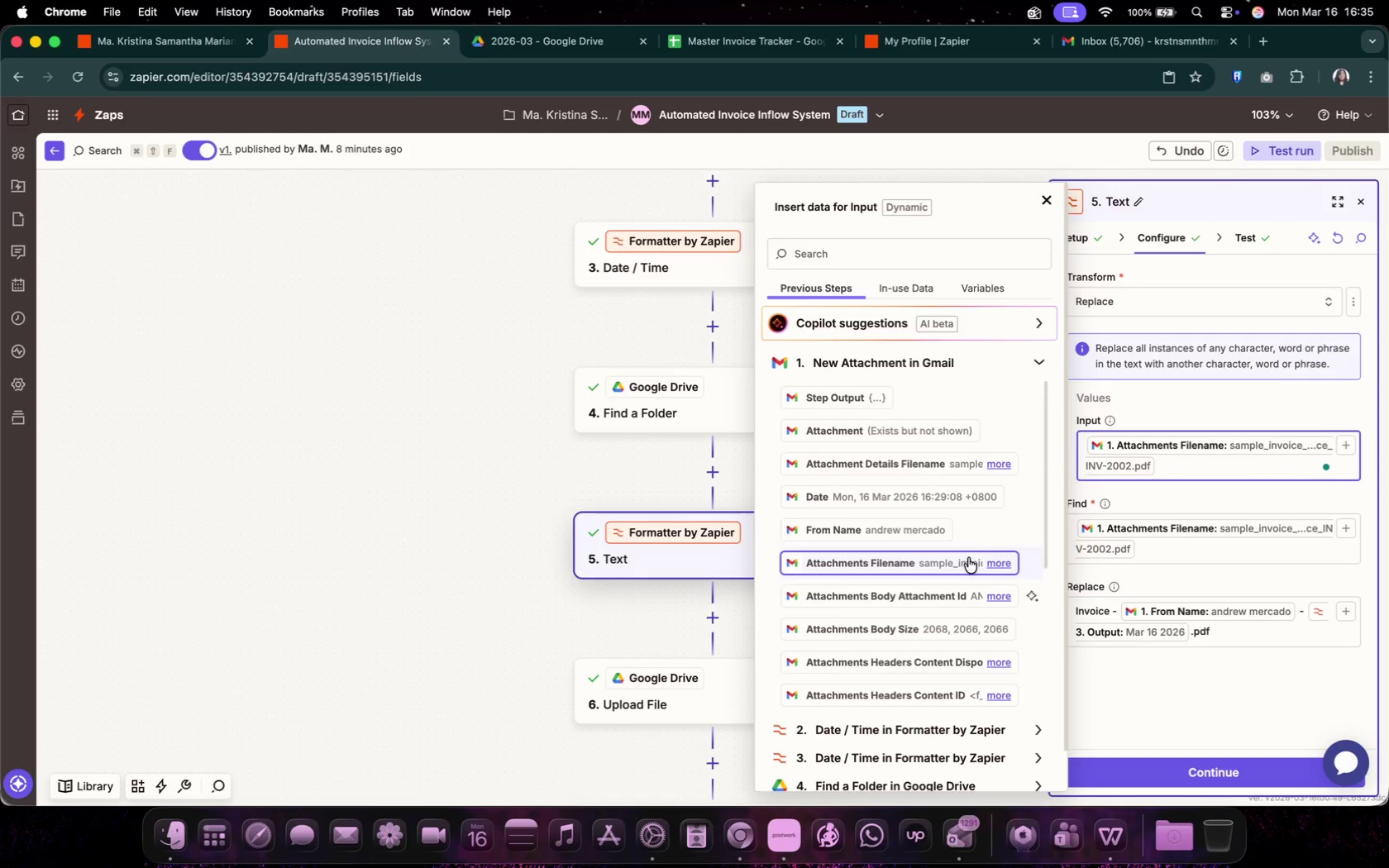 
left_click([1002, 464])
 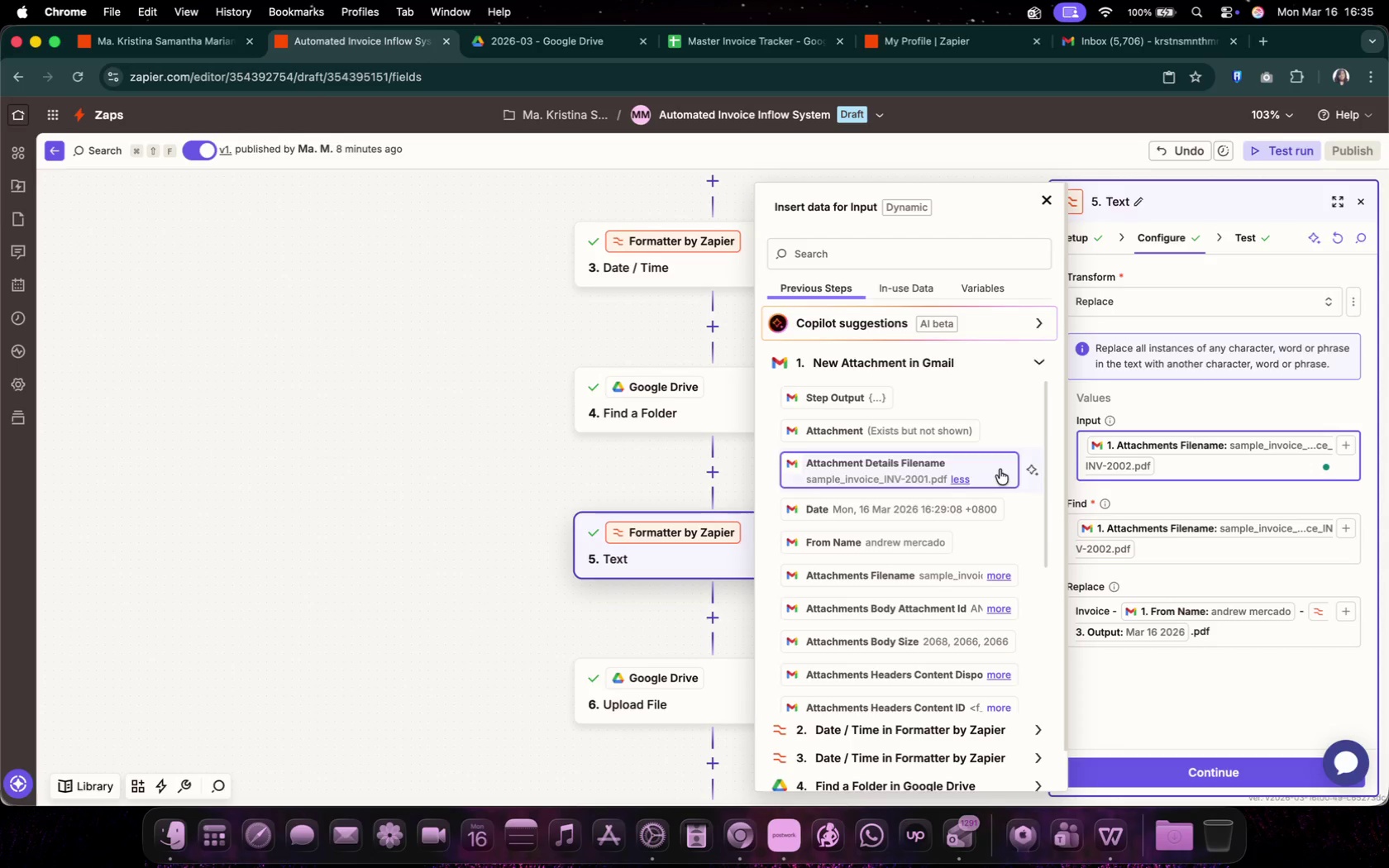 
scroll: coordinate [945, 602], scroll_direction: down, amount: 17.0
 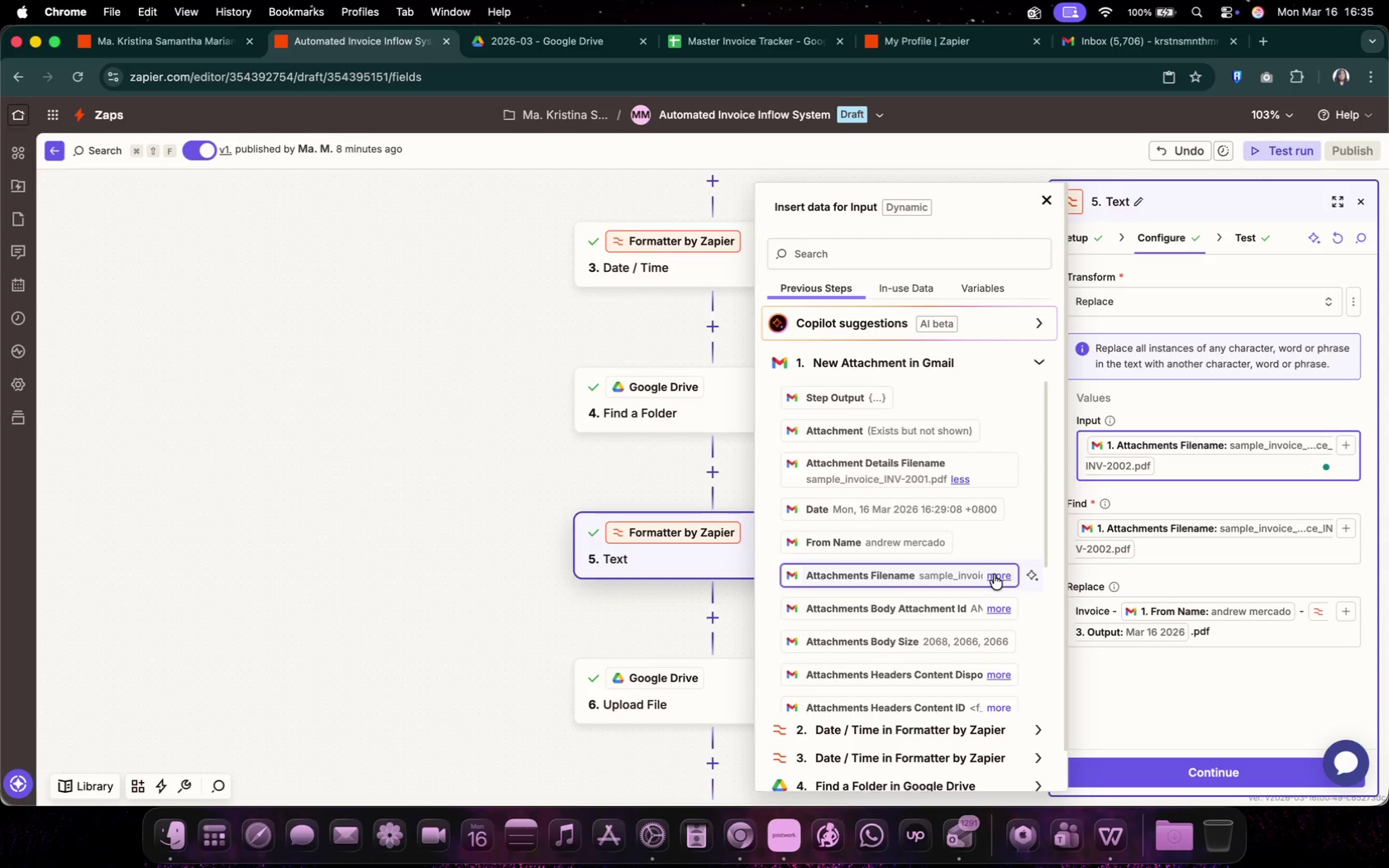 
scroll: coordinate [945, 601], scroll_direction: up, amount: 5.0
 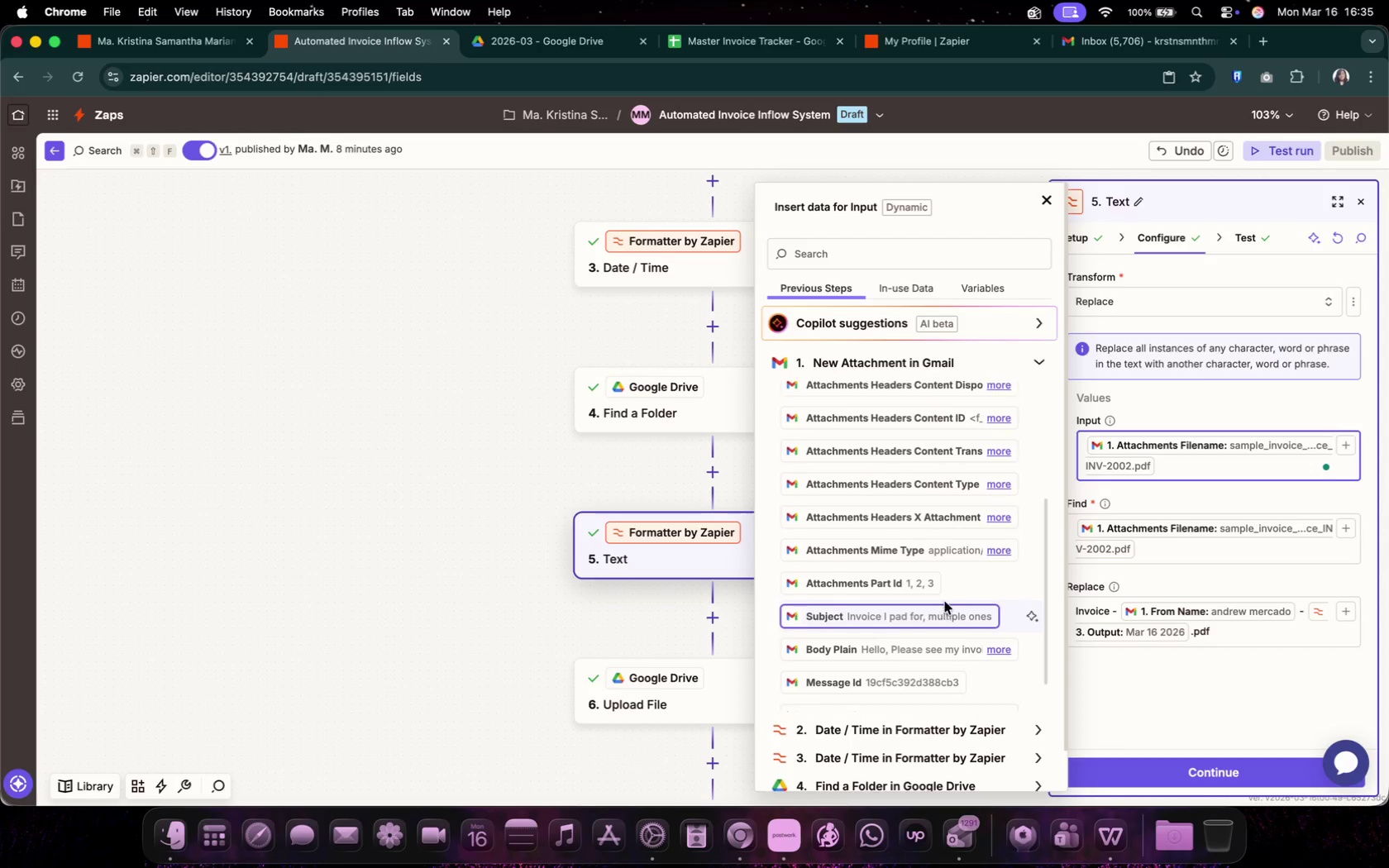 
scroll: coordinate [919, 624], scroll_direction: down, amount: 24.0
 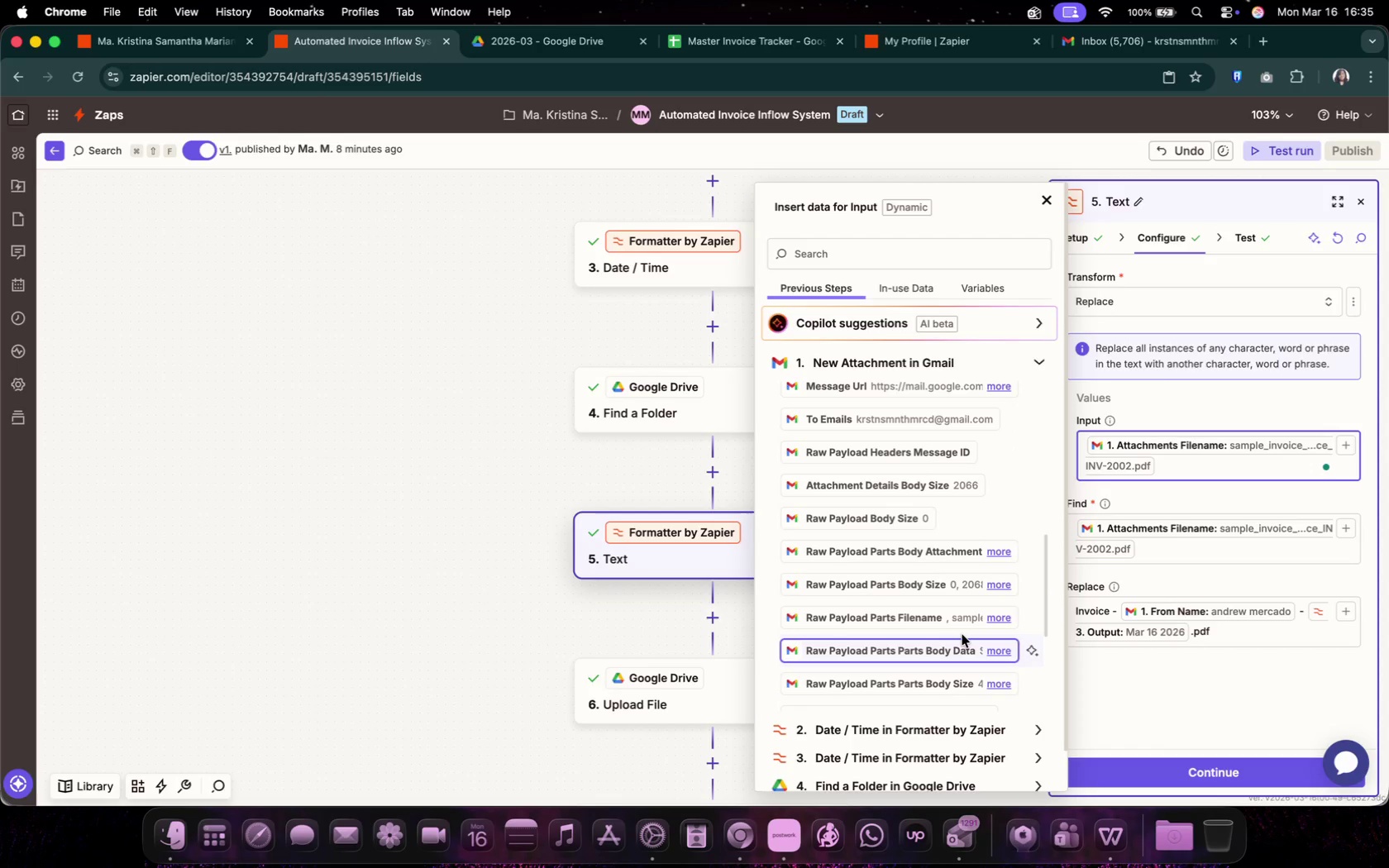 
scroll: coordinate [974, 607], scroll_direction: down, amount: 90.0
 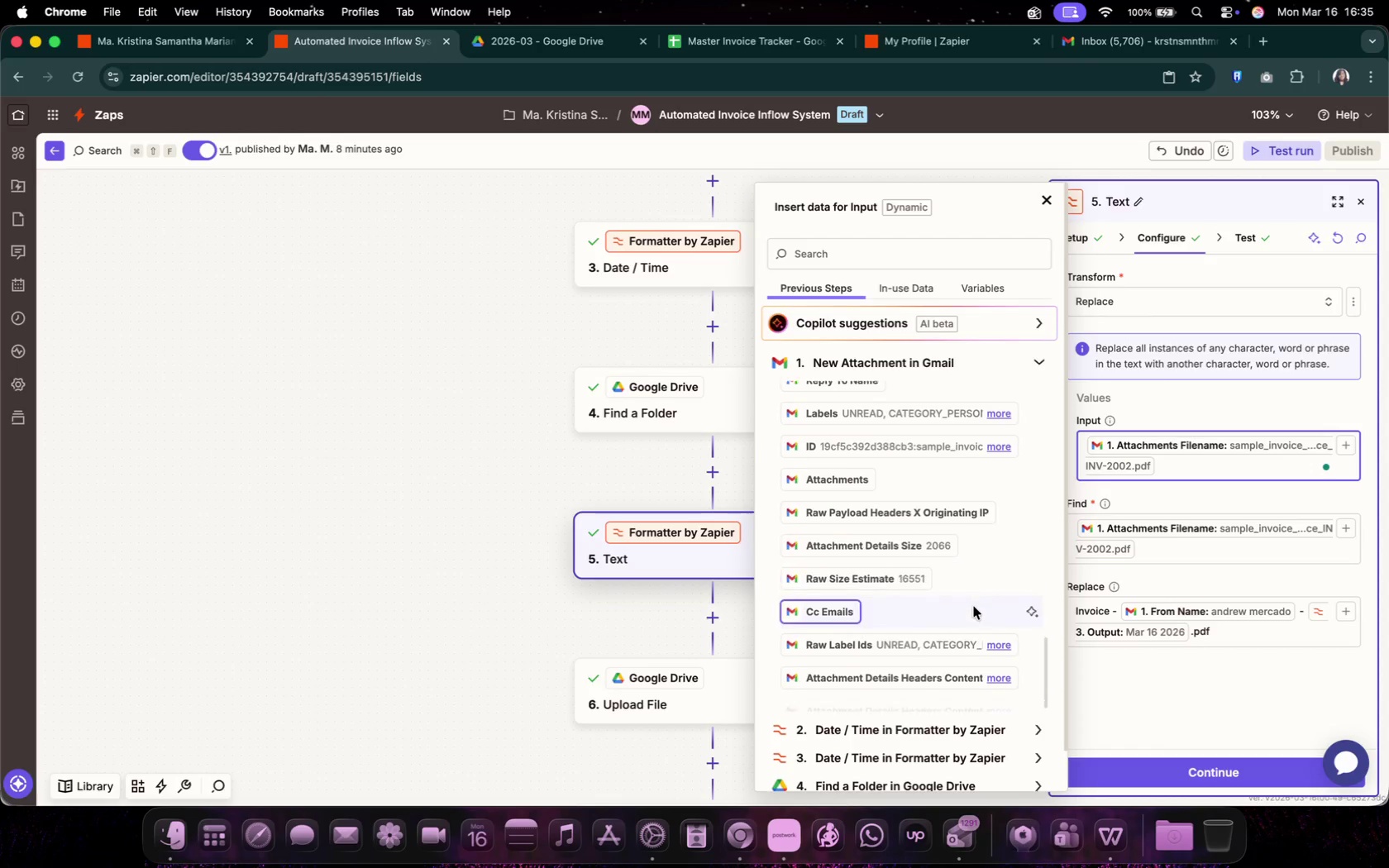 
scroll: coordinate [974, 607], scroll_direction: up, amount: 7.0
 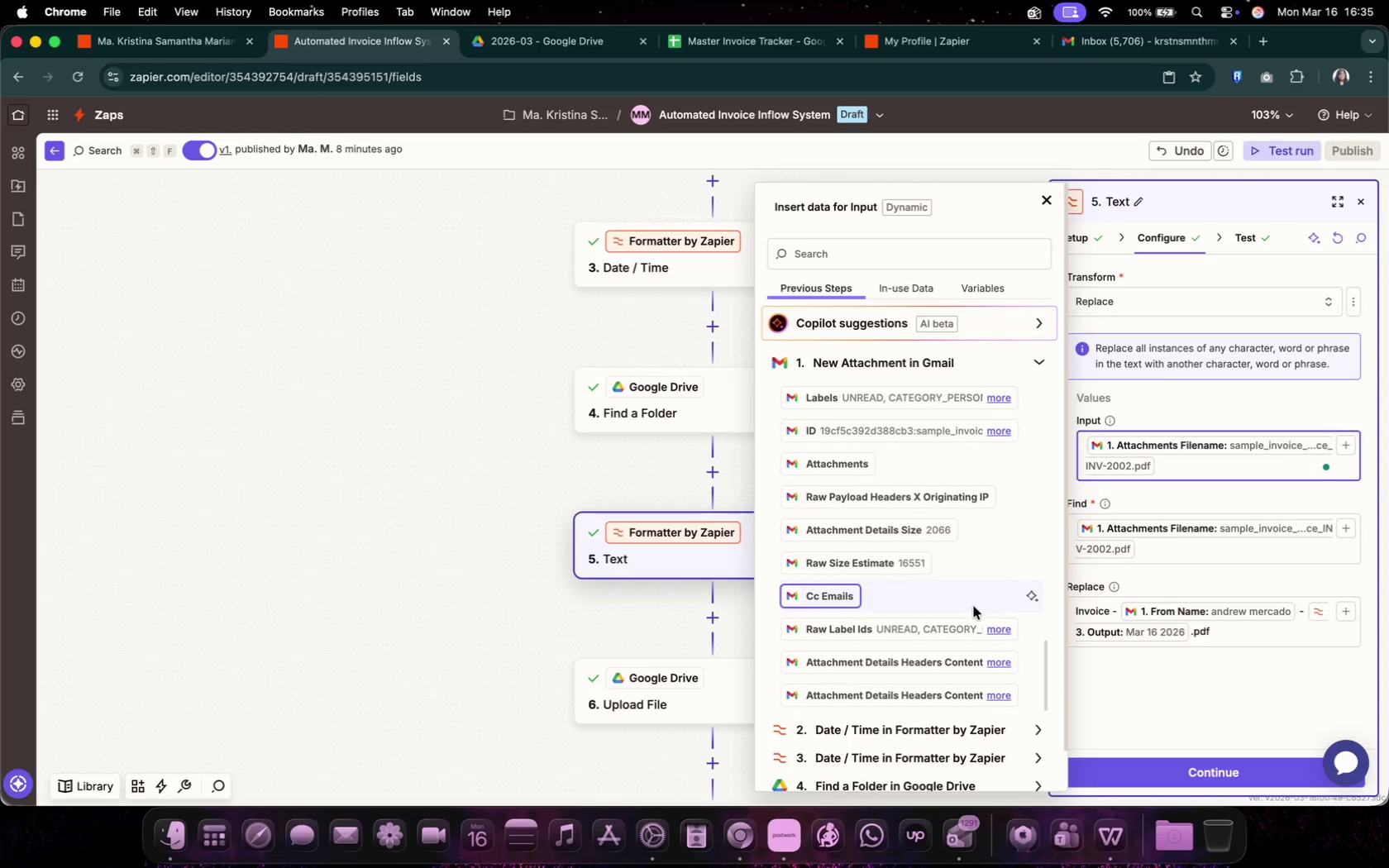 
scroll: coordinate [1016, 650], scroll_direction: down, amount: 111.0
 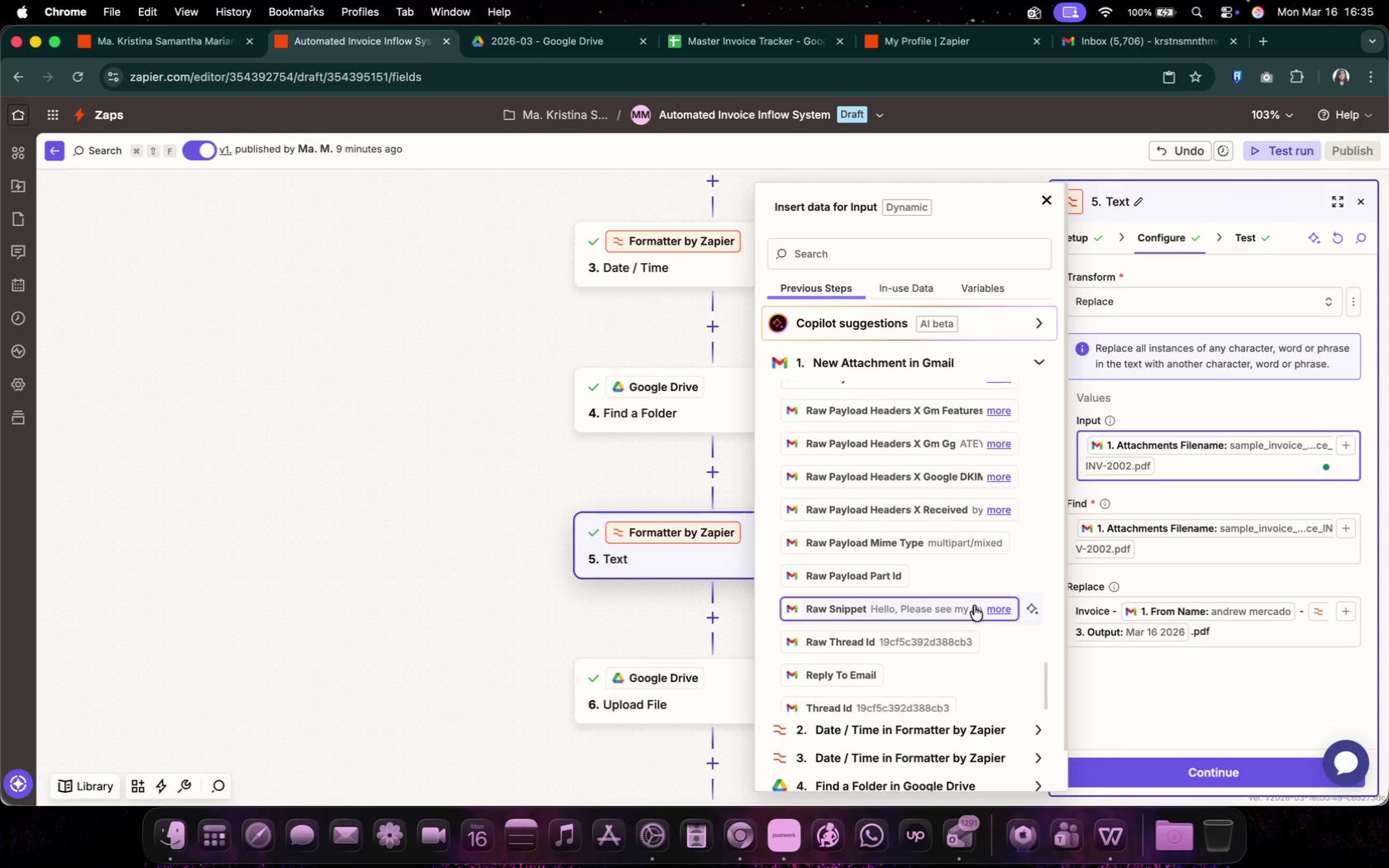 
scroll: coordinate [988, 569], scroll_direction: up, amount: 84.0
 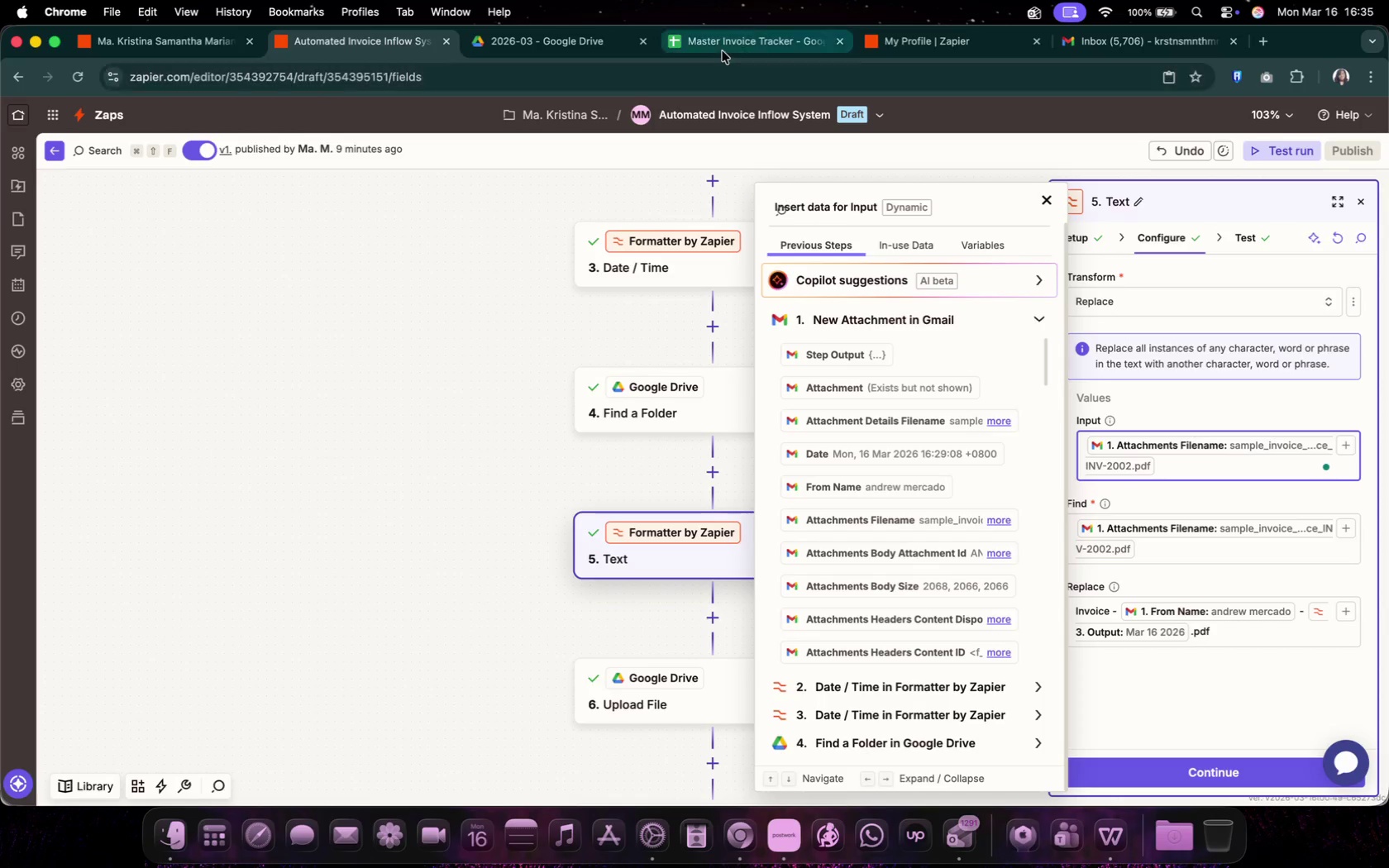 
wait(5.92)
 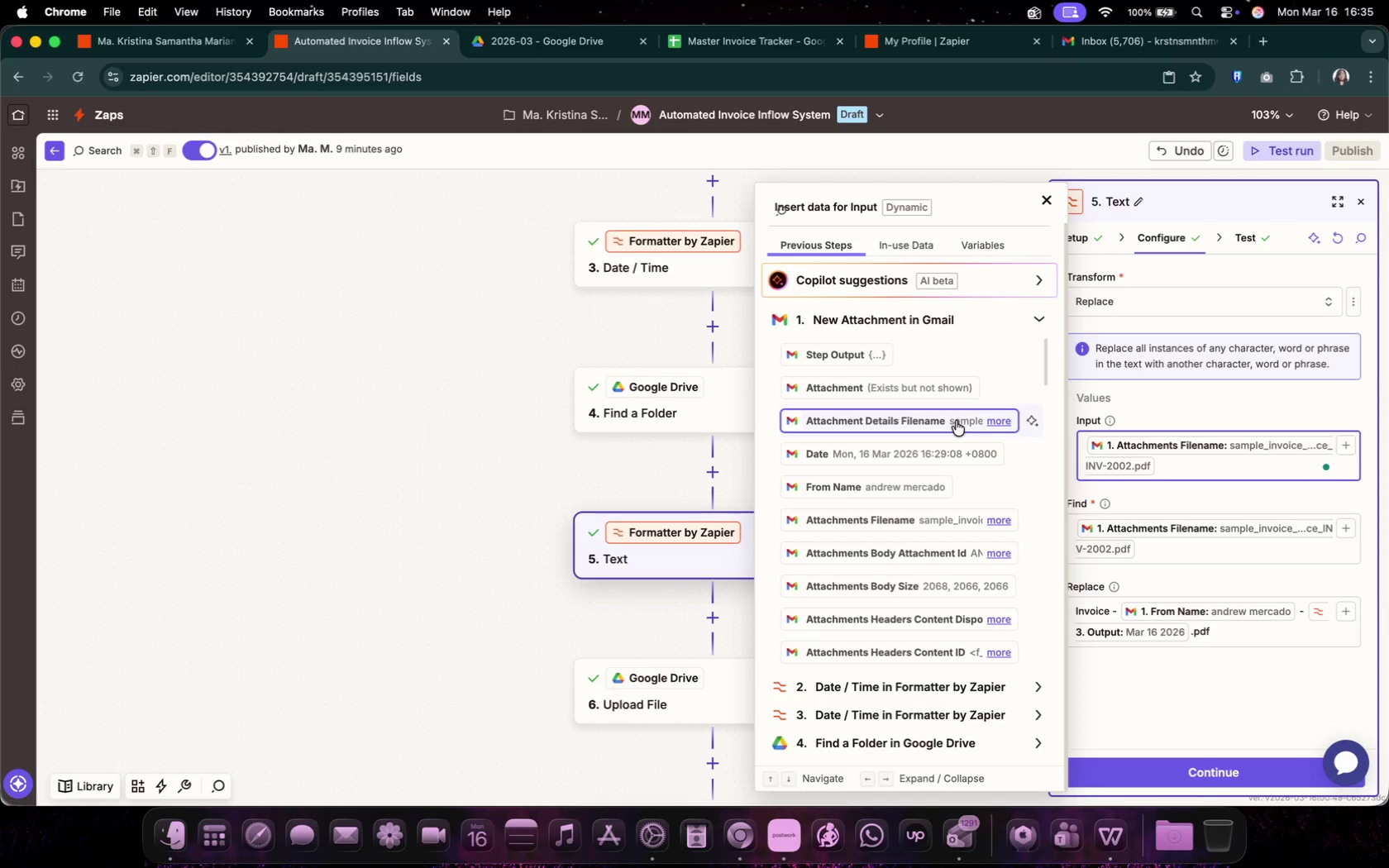 
left_click([694, 54])
 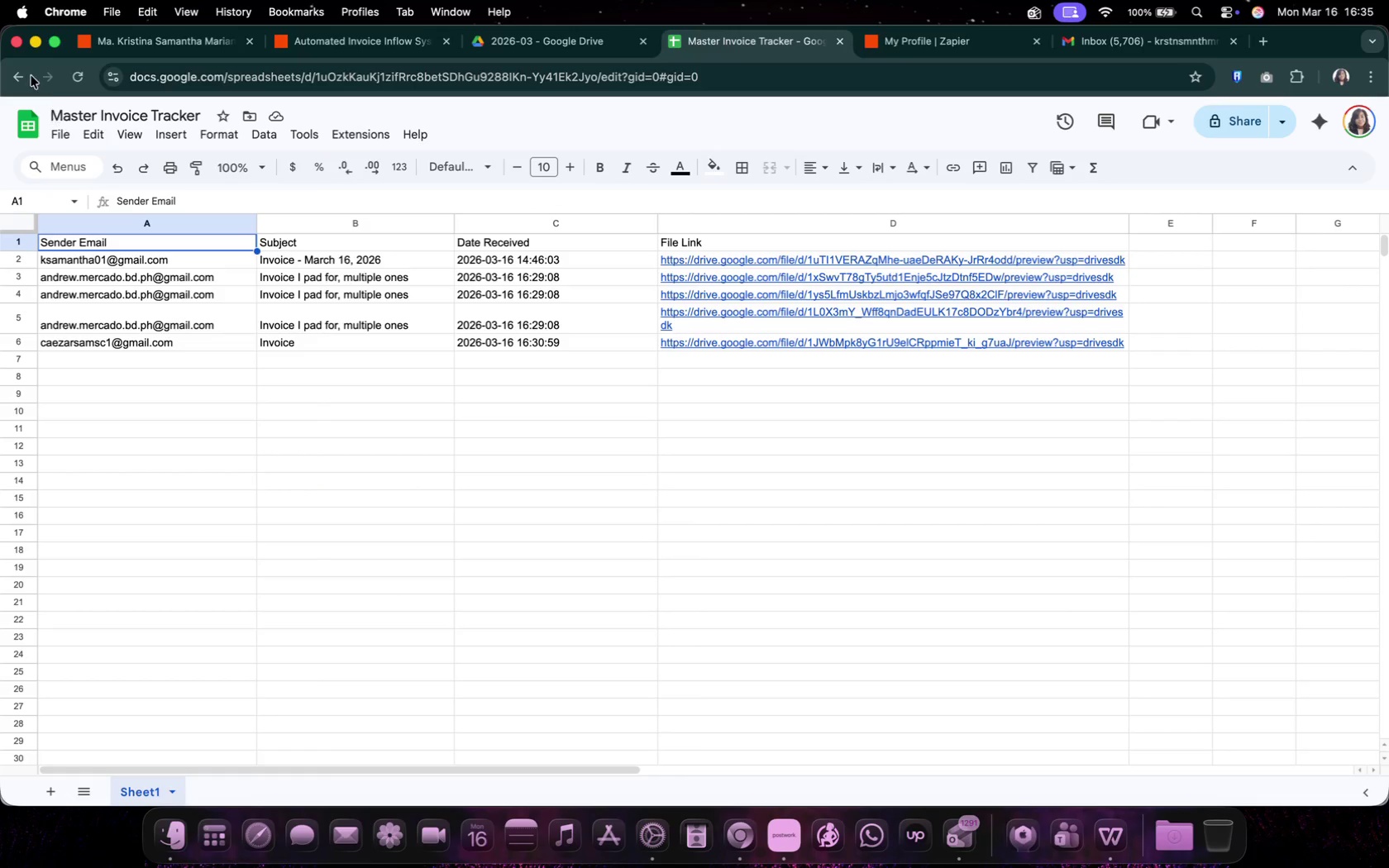 
left_click([85, 75])
 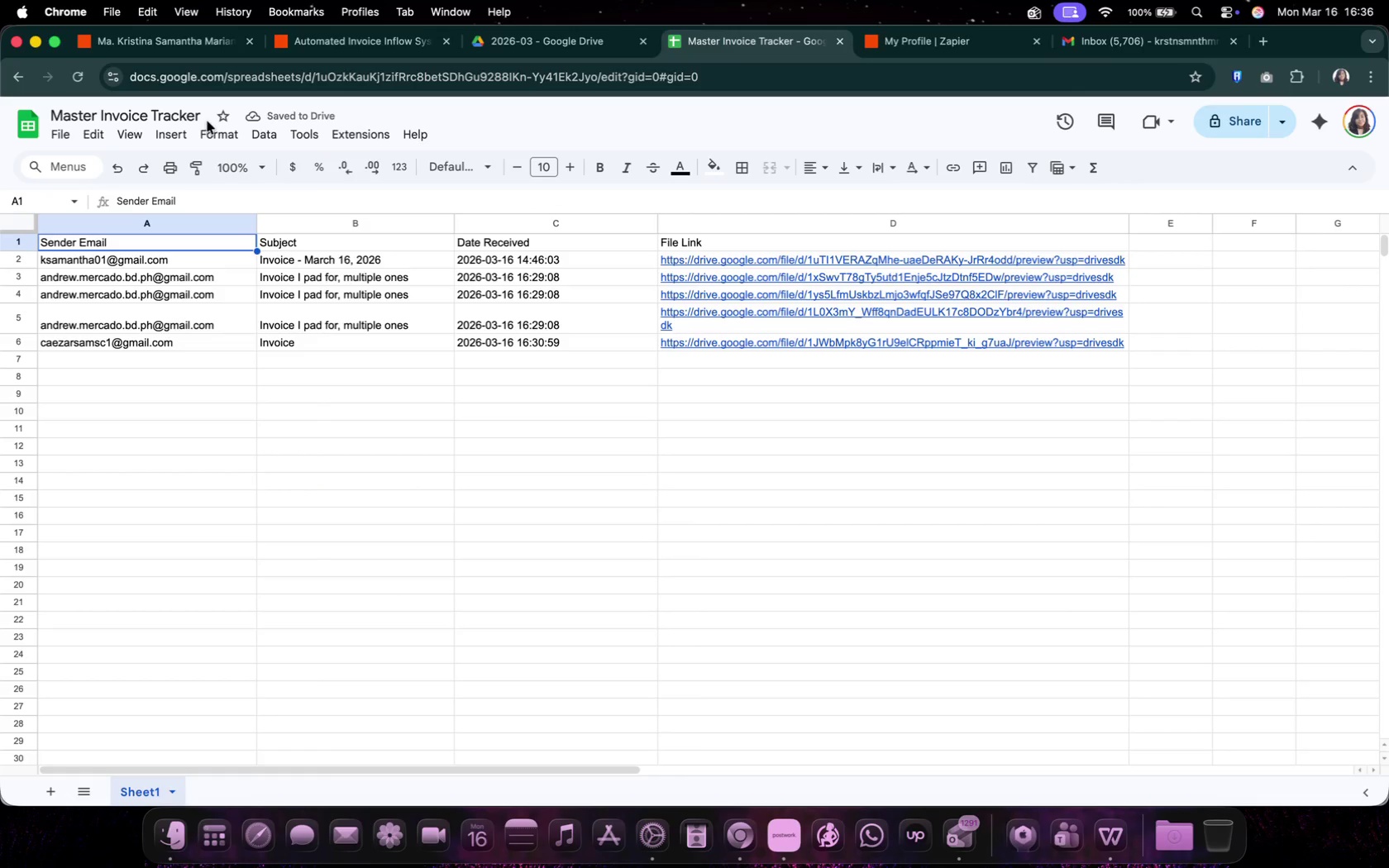 
left_click([507, 45])
 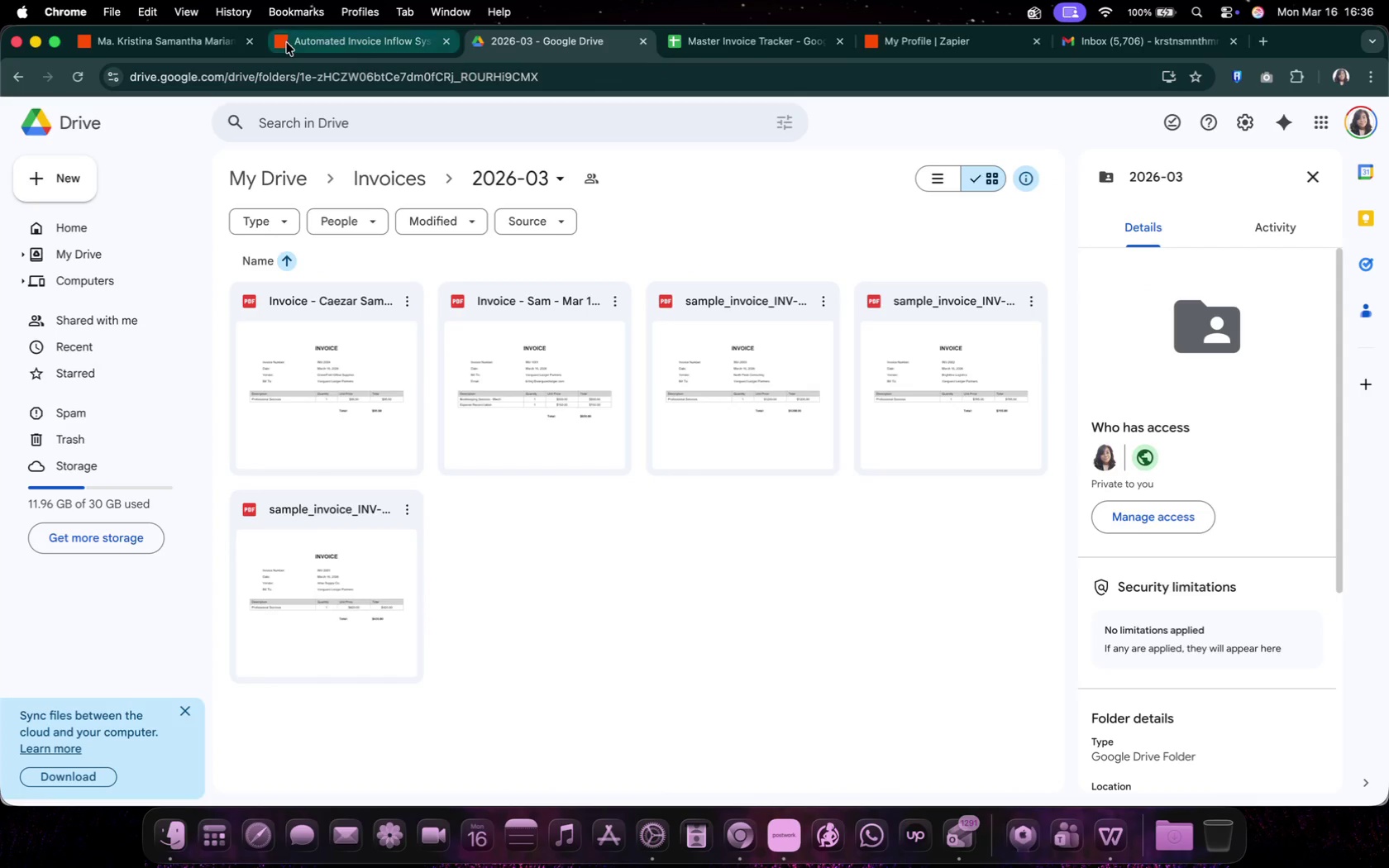 
left_click([291, 41])
 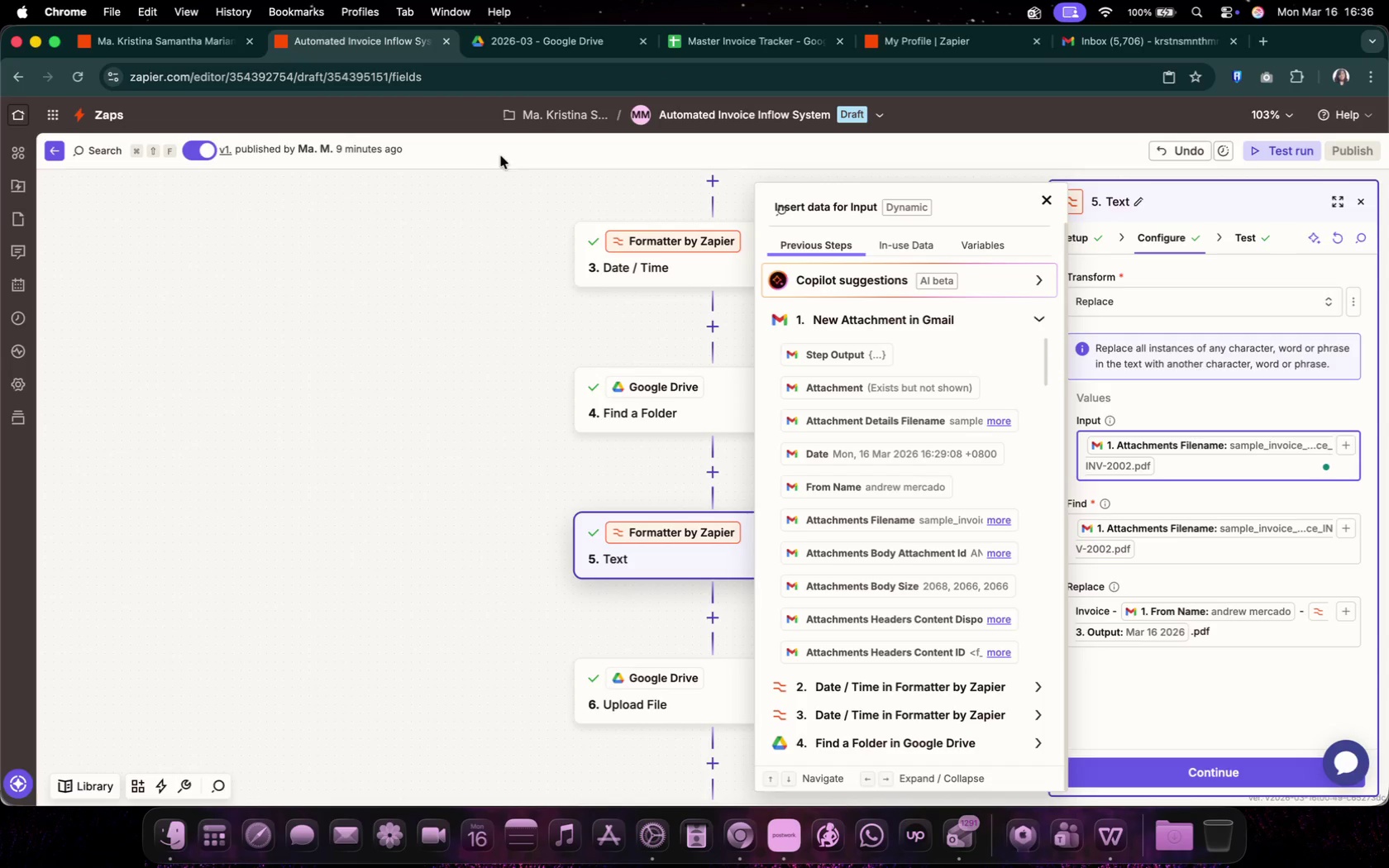 
scroll: coordinate [883, 564], scroll_direction: down, amount: 17.0
 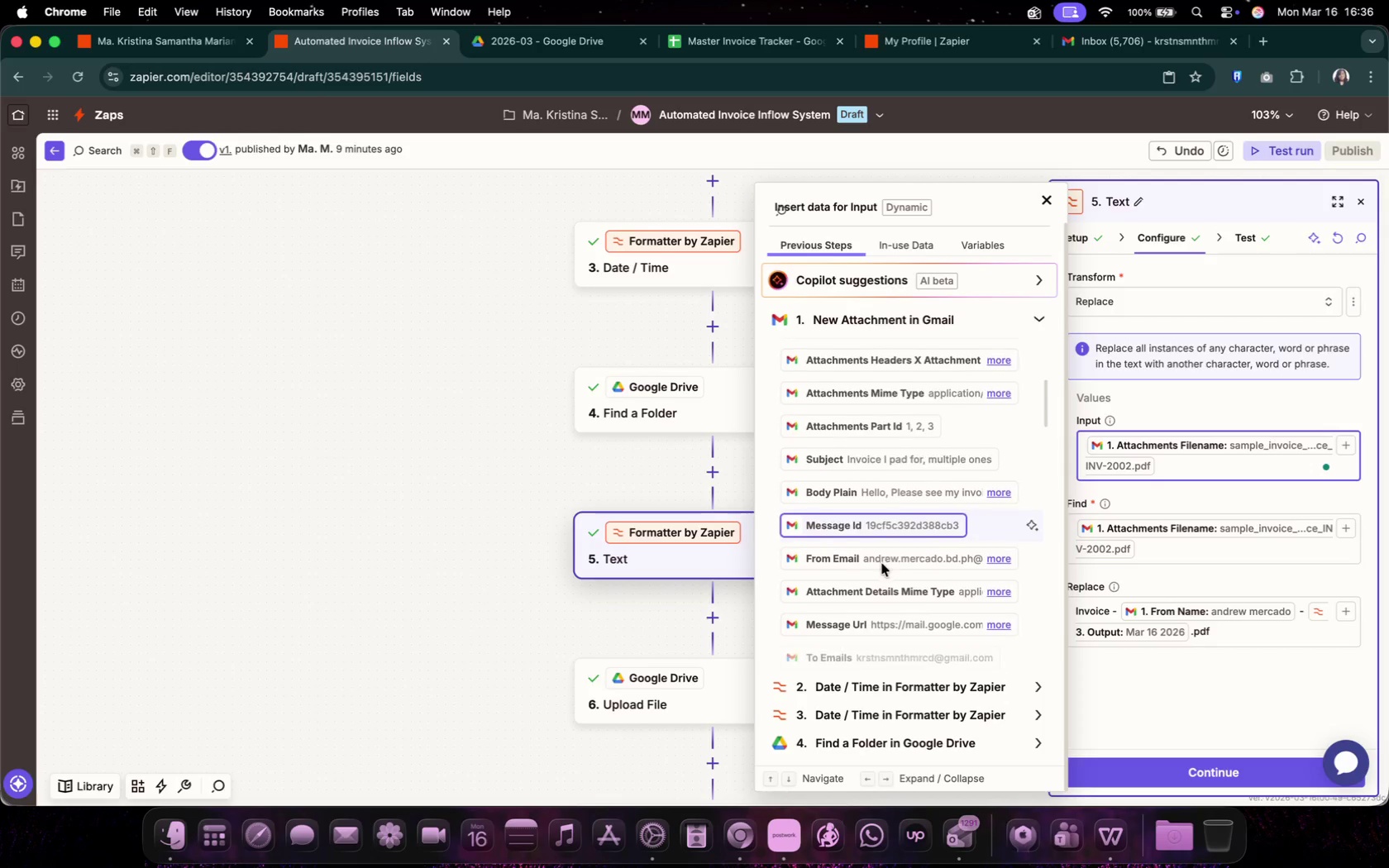 
scroll: coordinate [883, 564], scroll_direction: up, amount: 15.0
 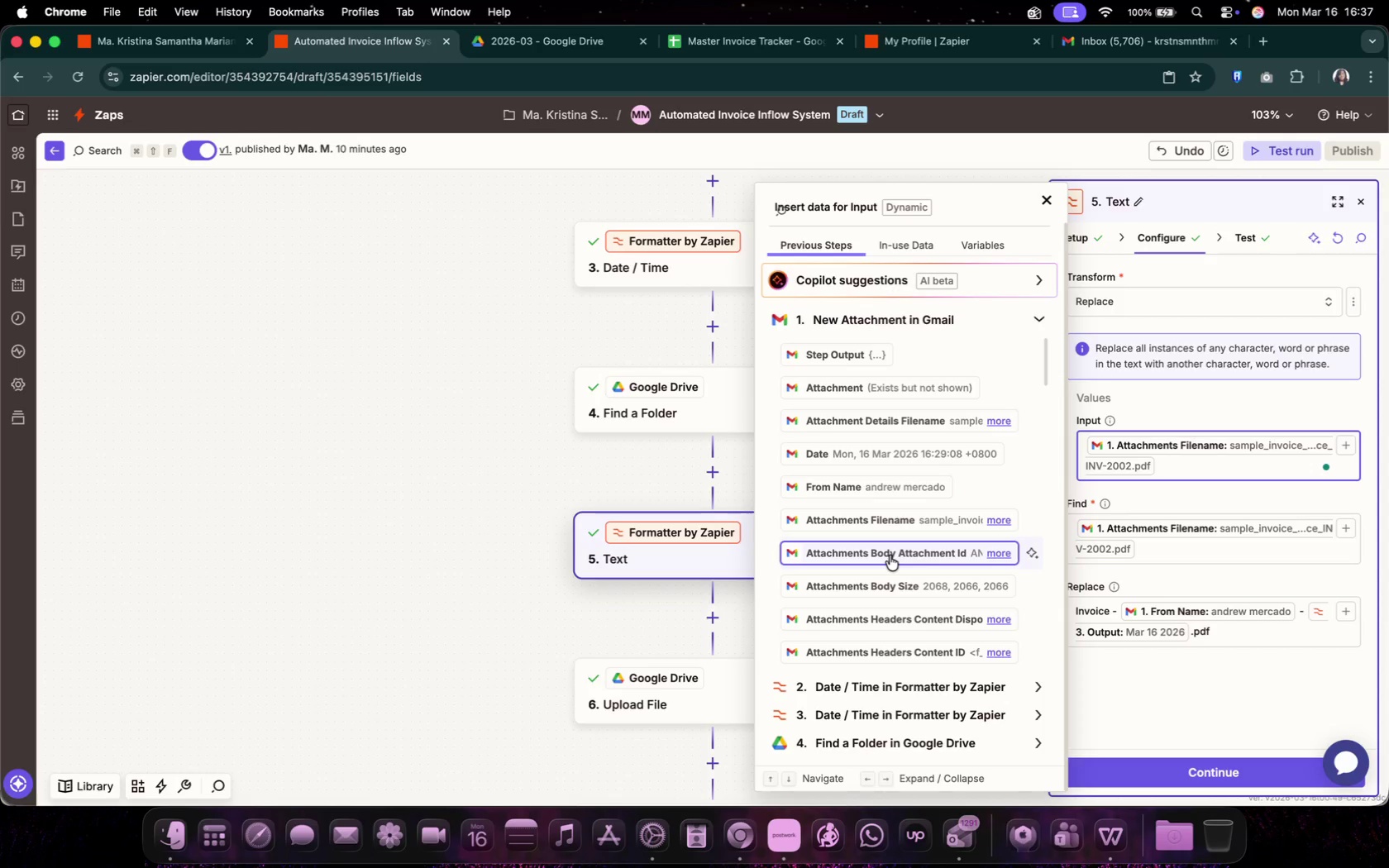 
wait(62.11)
 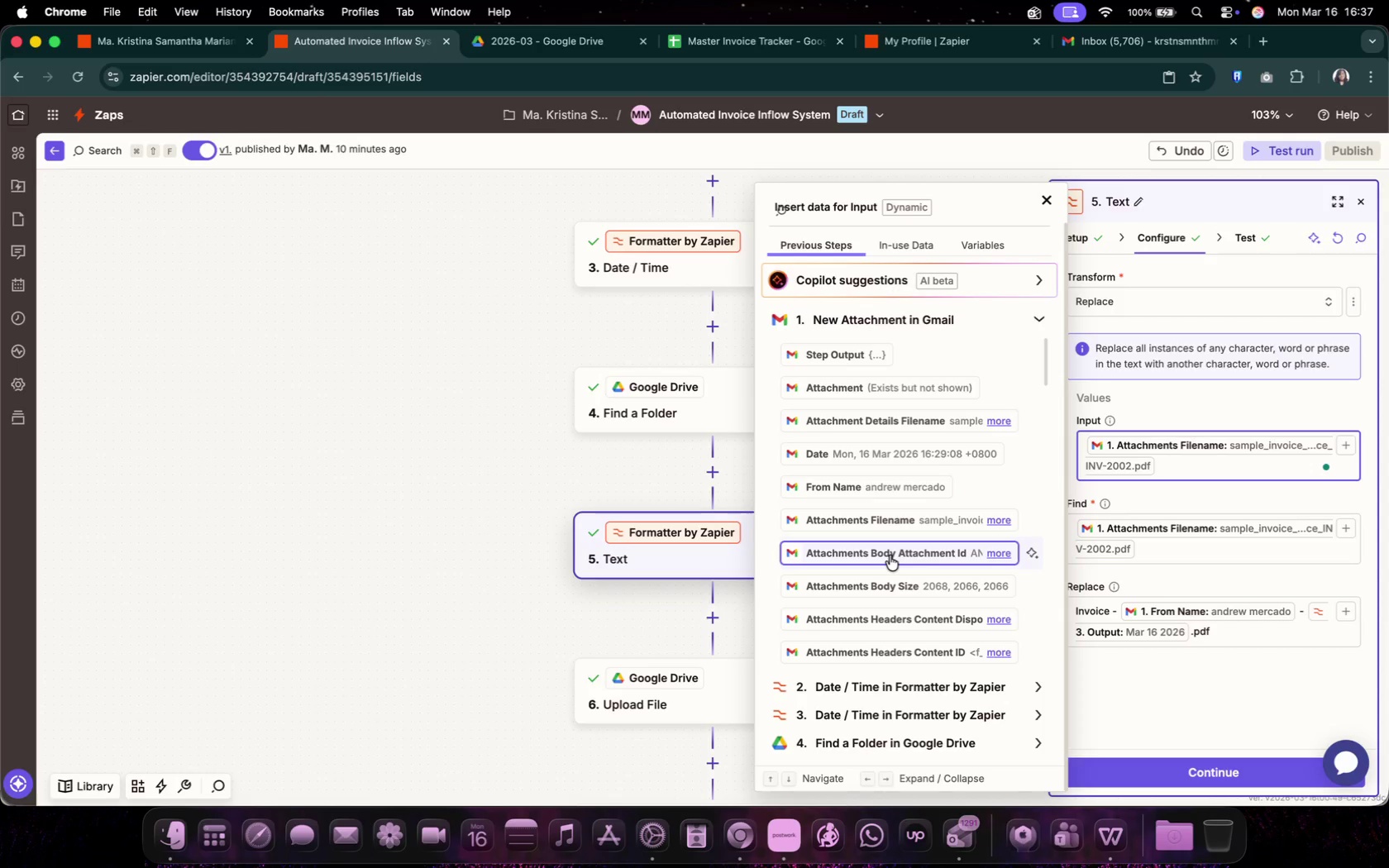 
left_click([673, 700])
 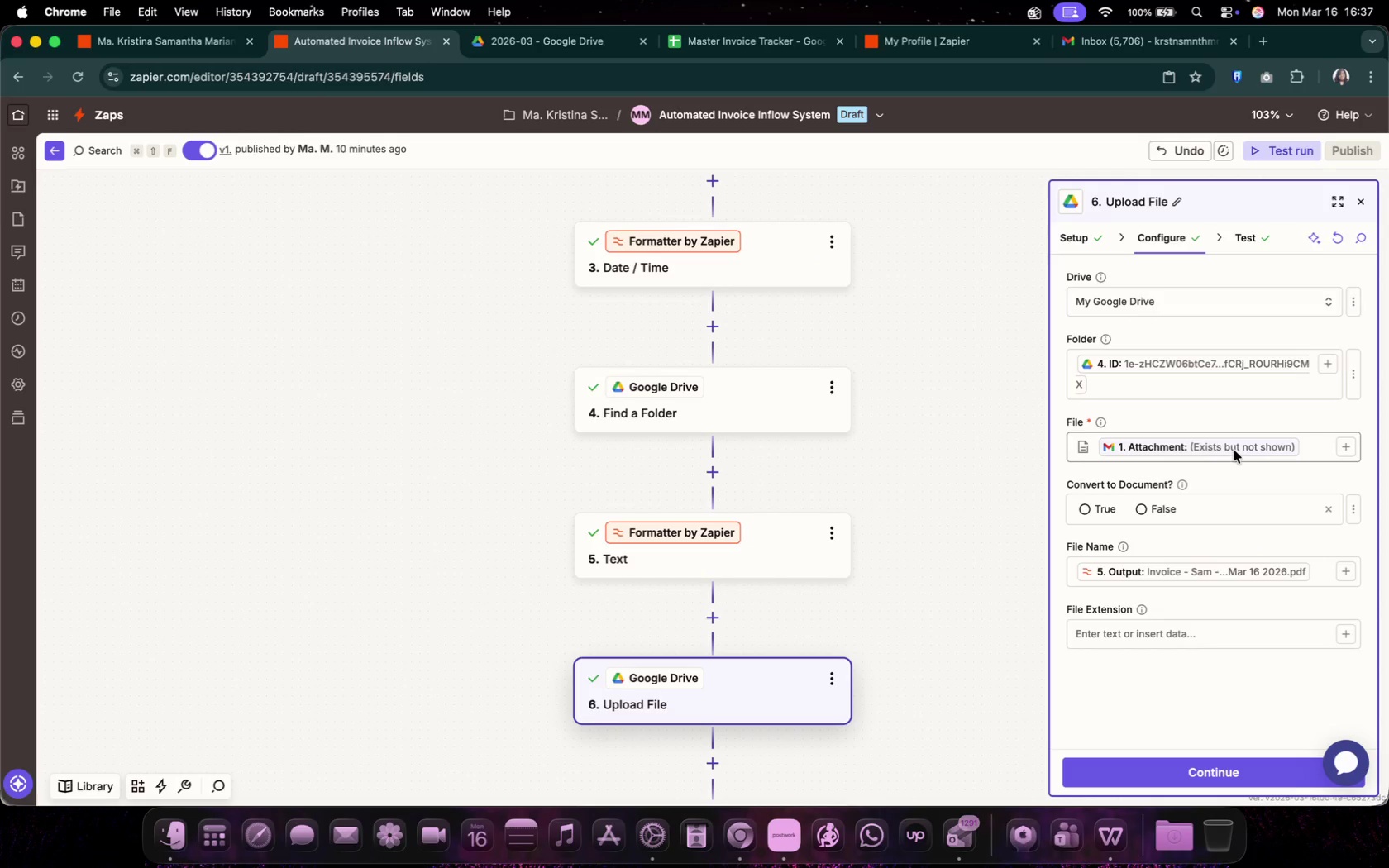 
left_click([1234, 451])
 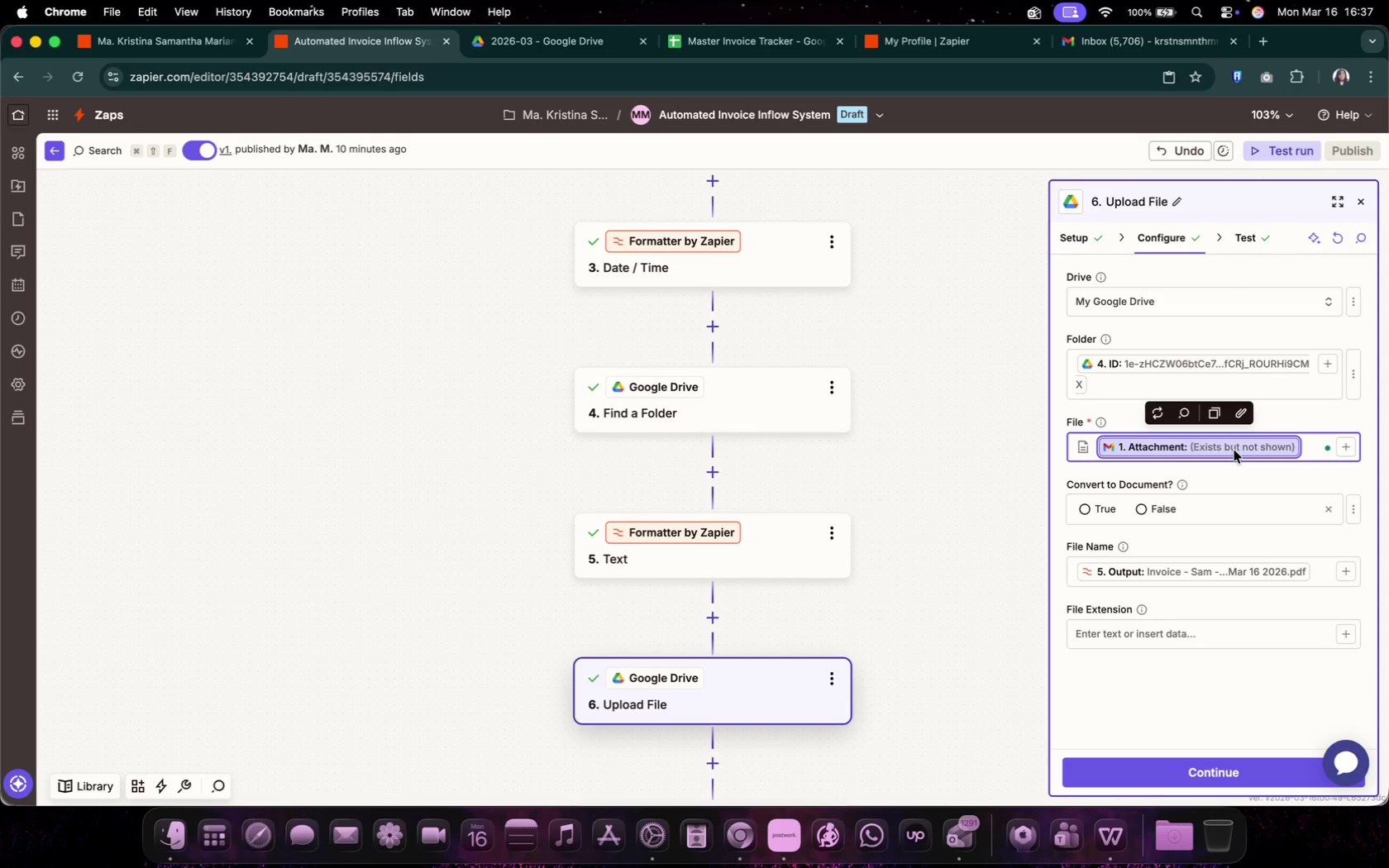 
left_click([1348, 451])
 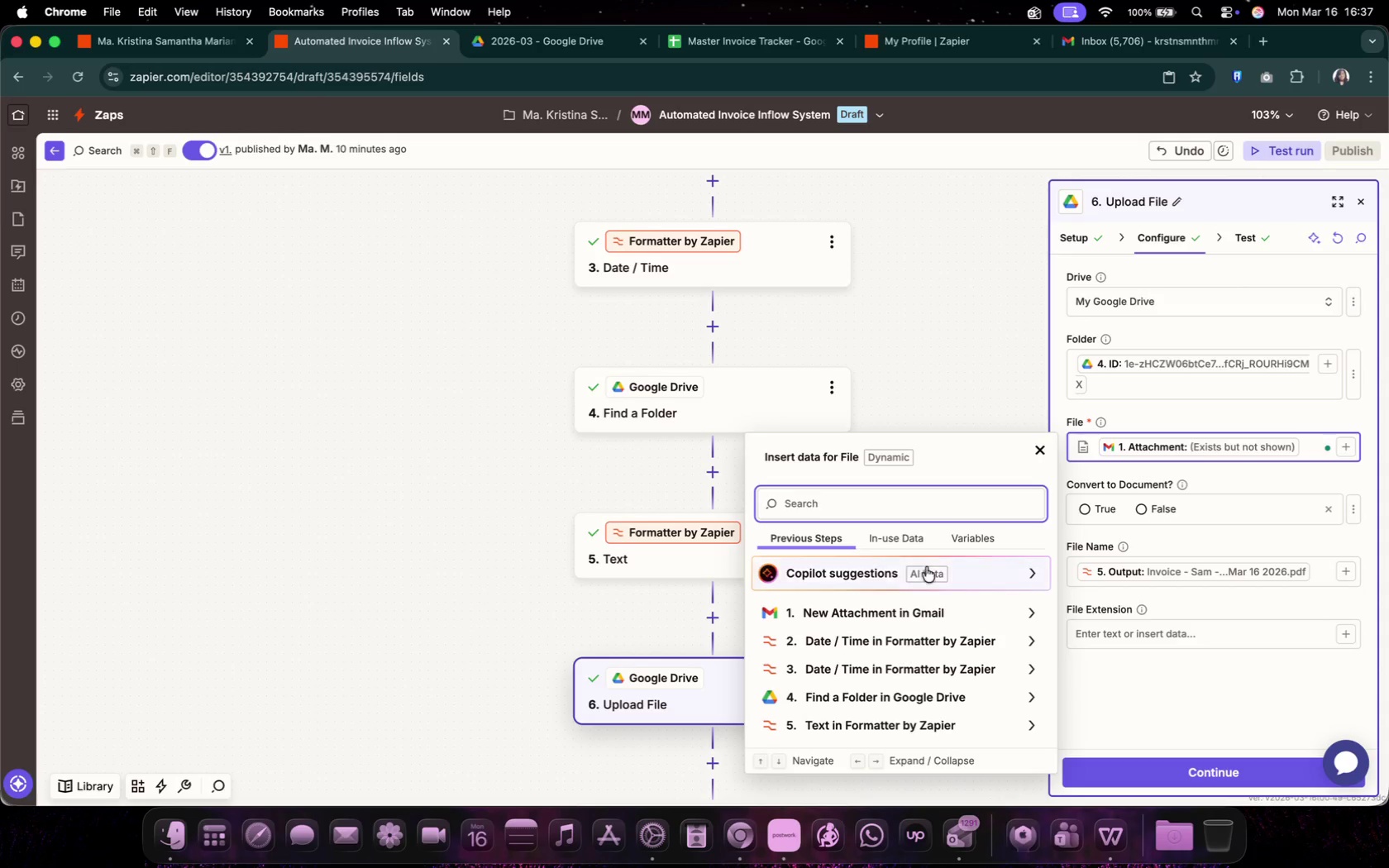 
left_click([914, 603])
 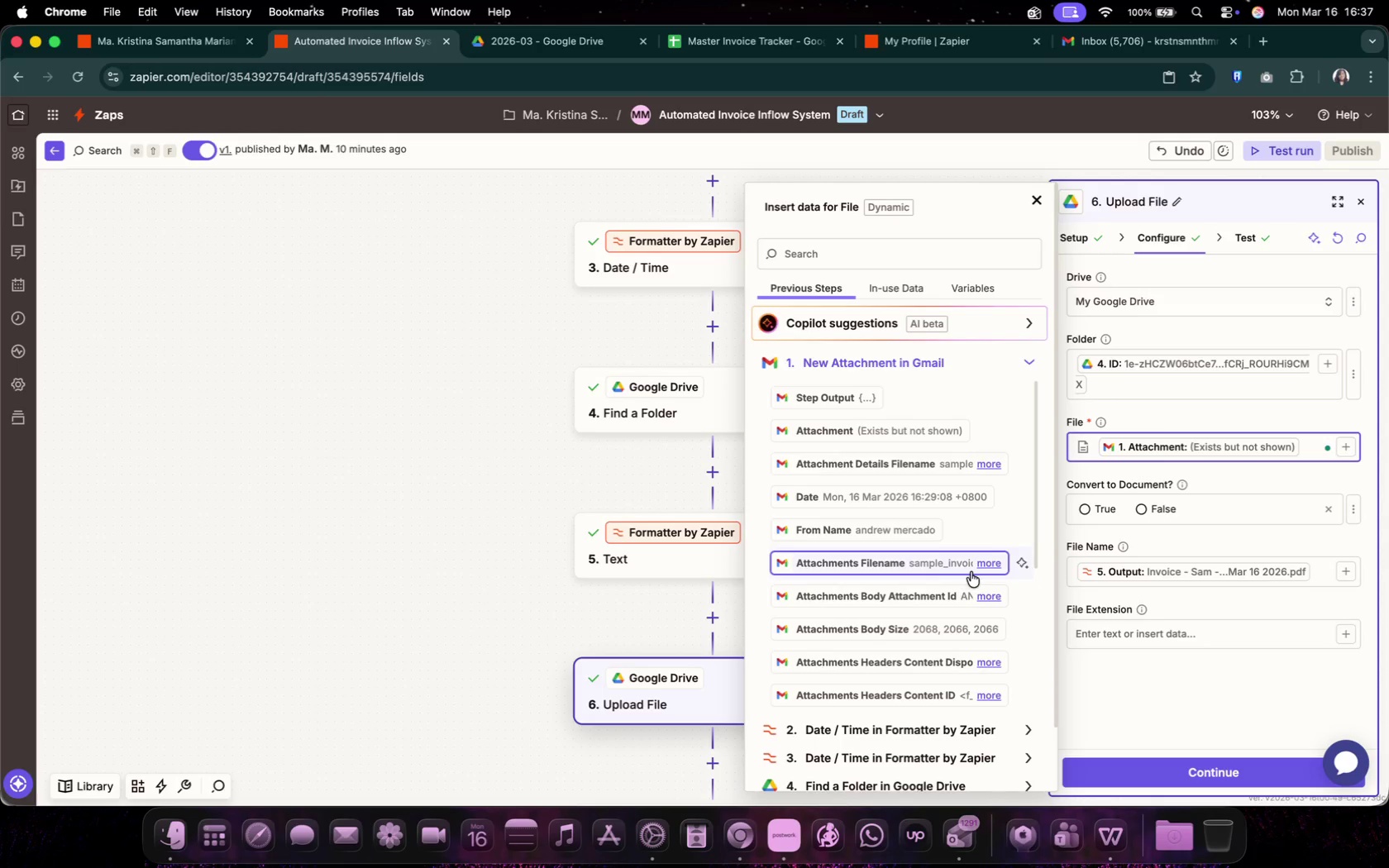 
left_click([988, 566])
 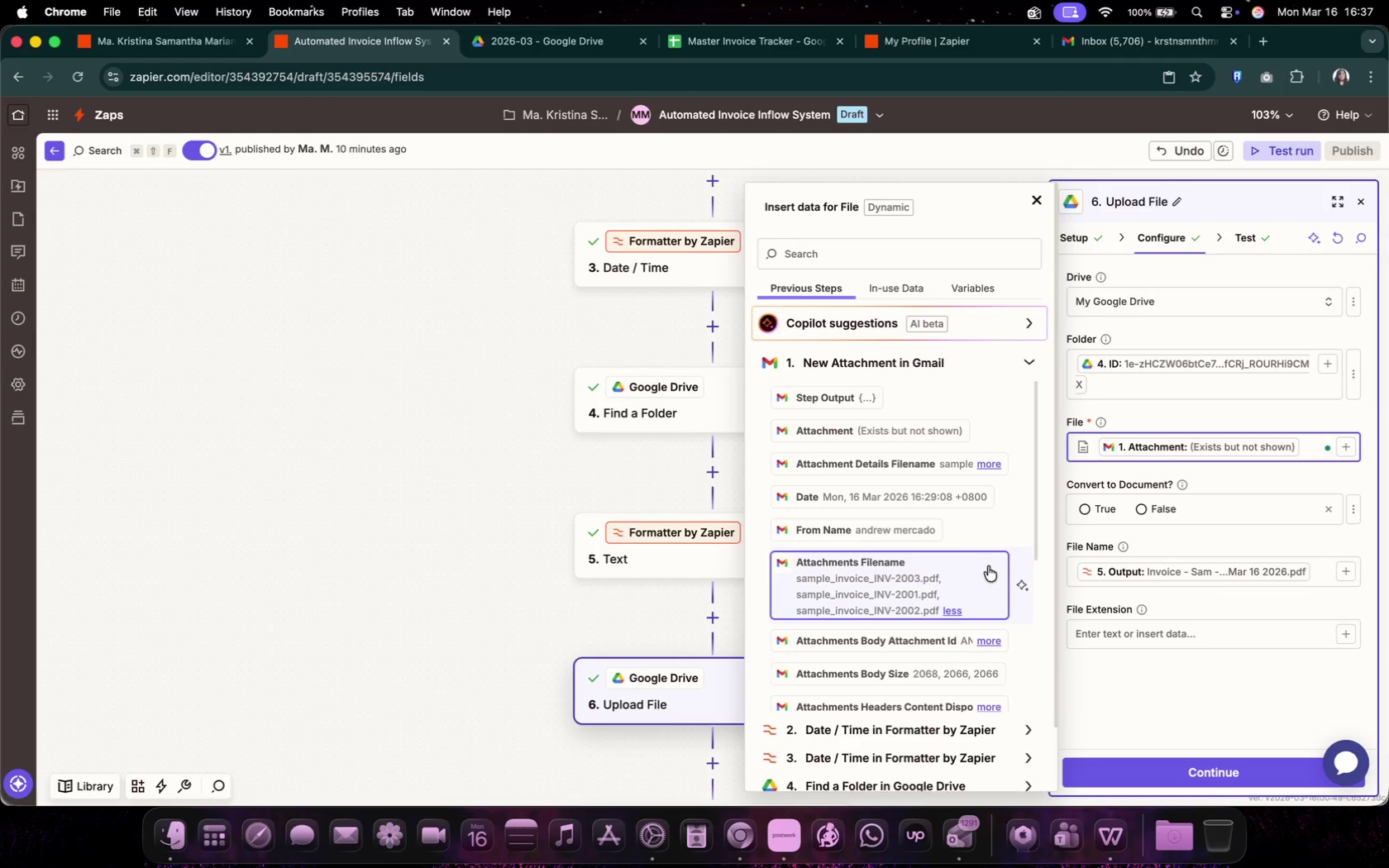 
scroll: coordinate [919, 623], scroll_direction: down, amount: 9.0
 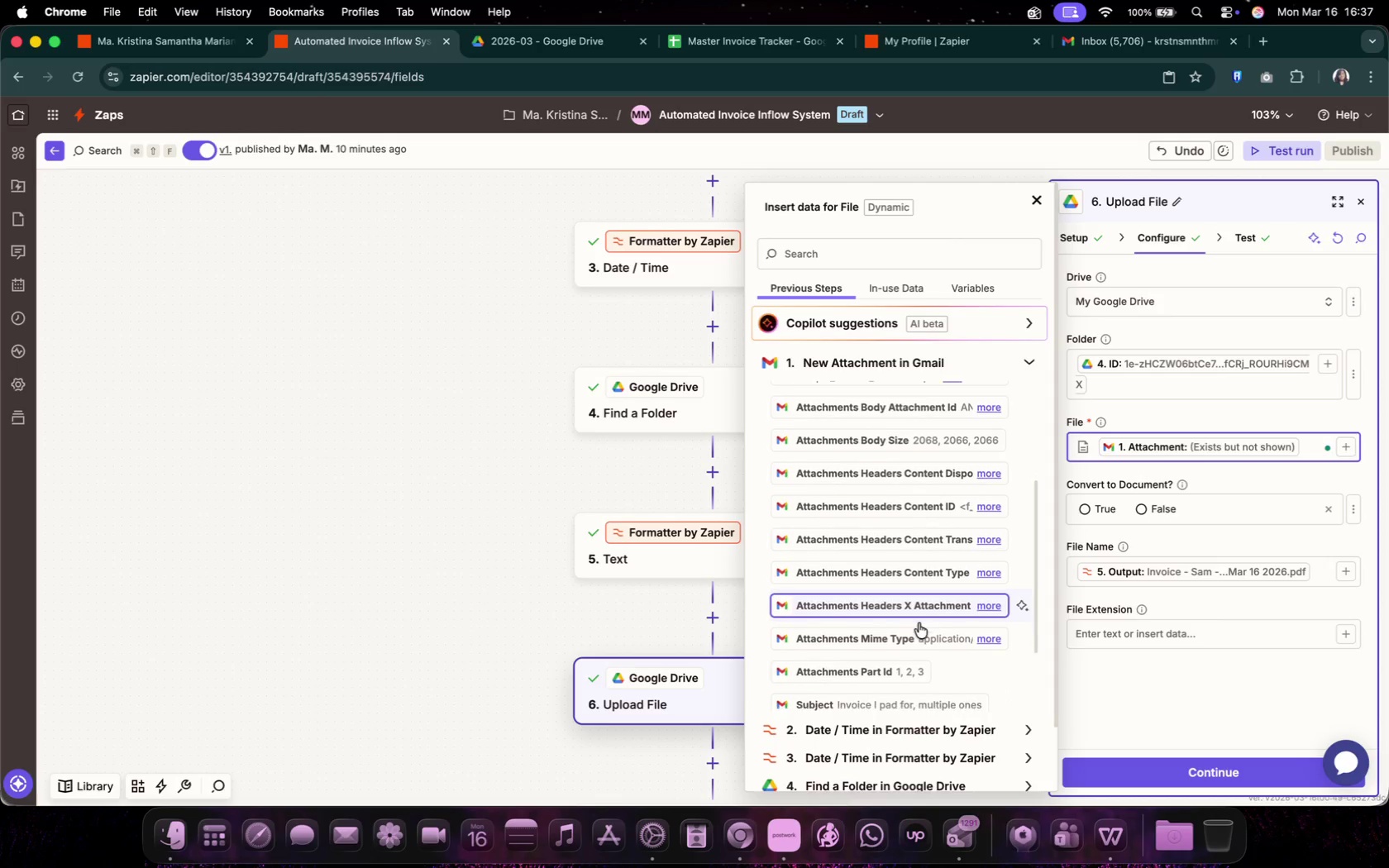 
type(attachments)
 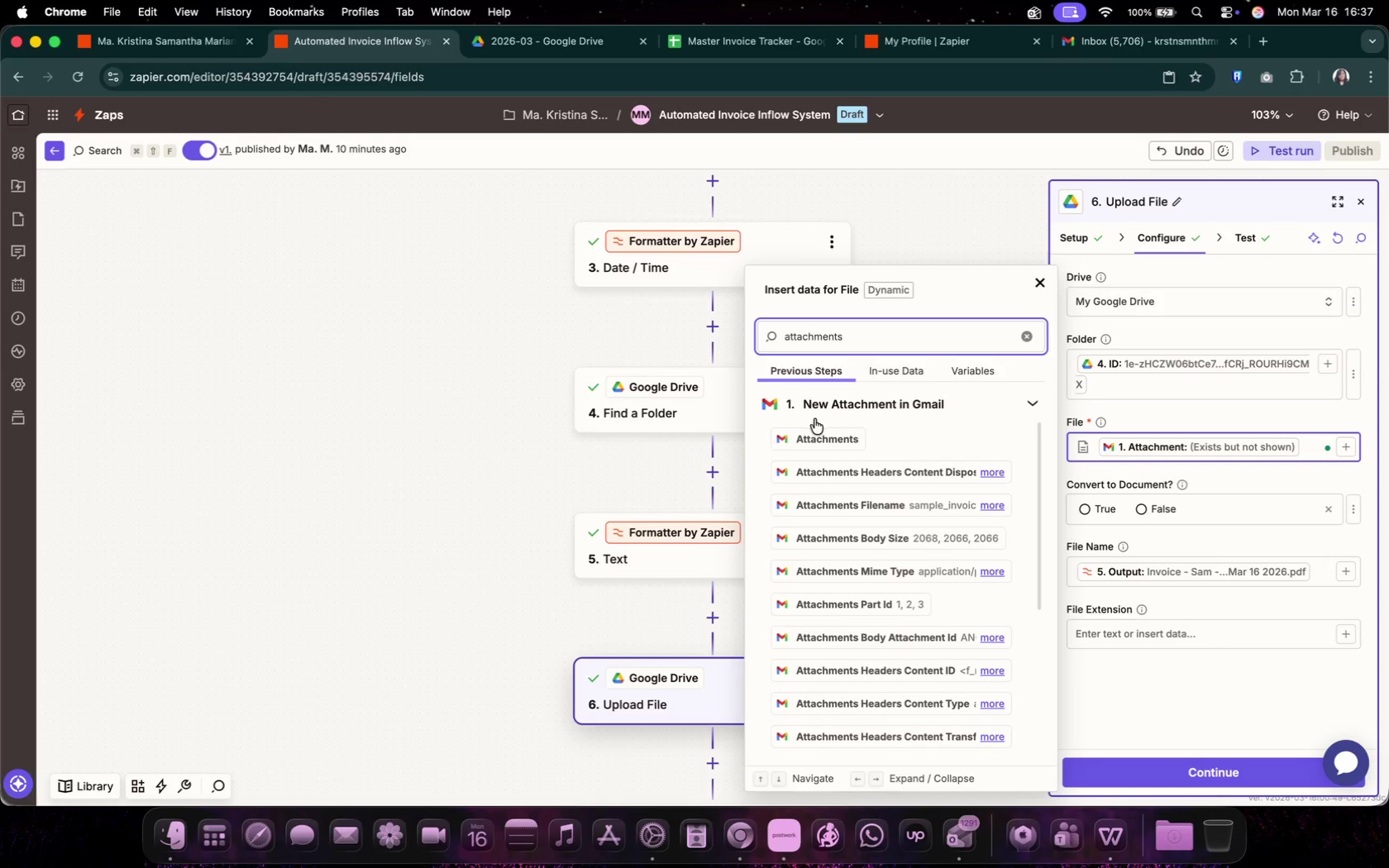 
left_click([815, 434])
 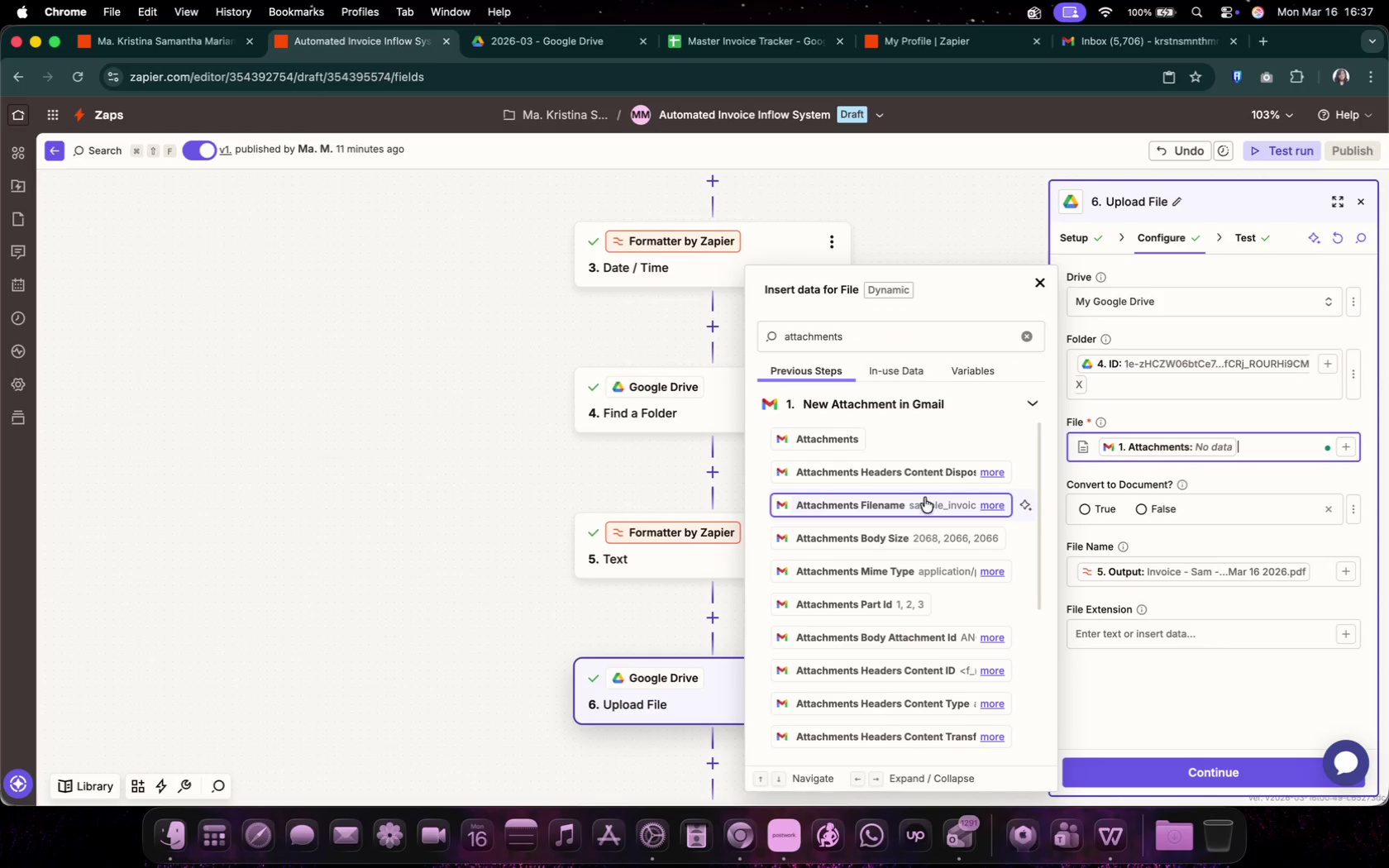 
left_click([852, 333])
 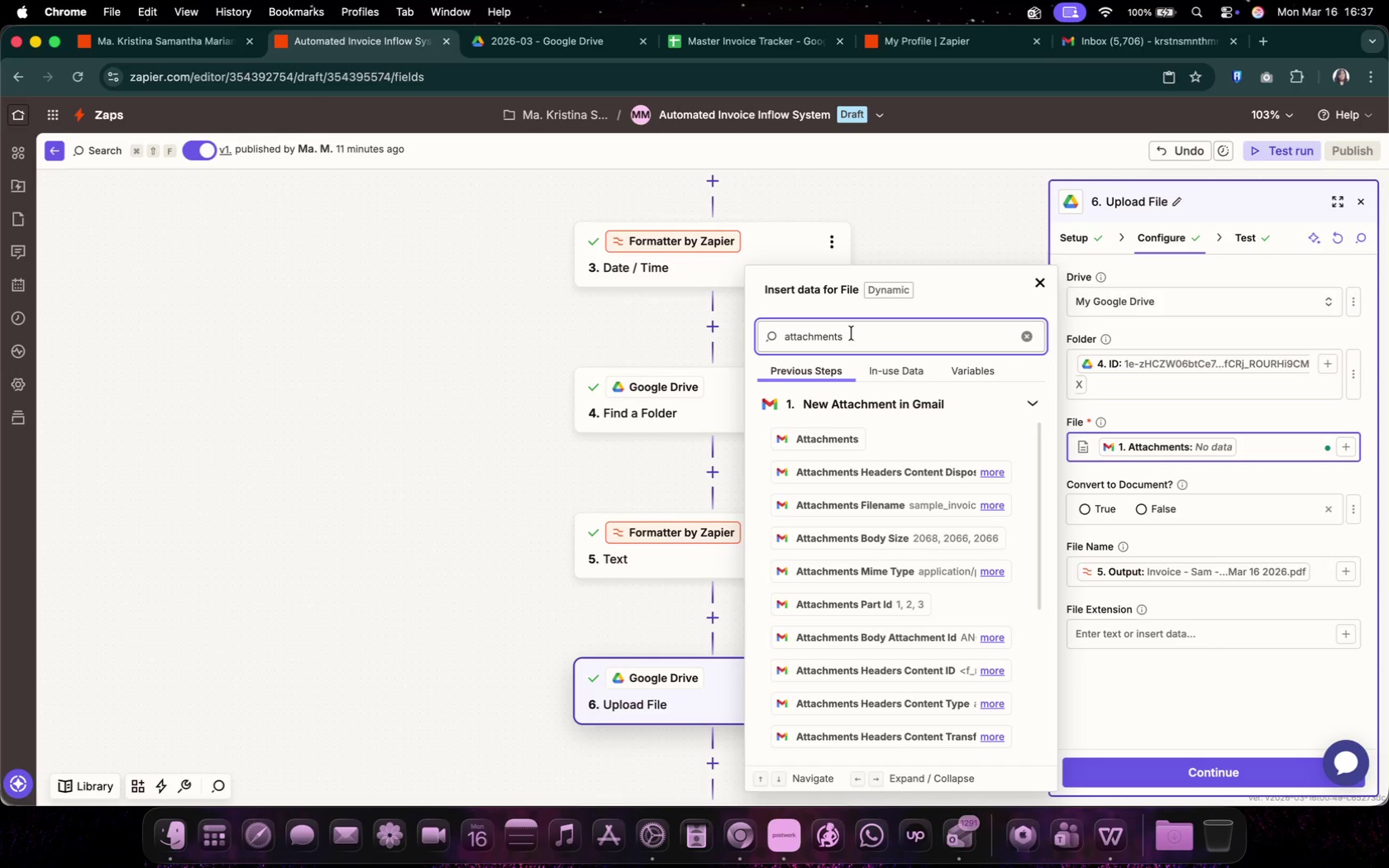 
key(Backspace)
 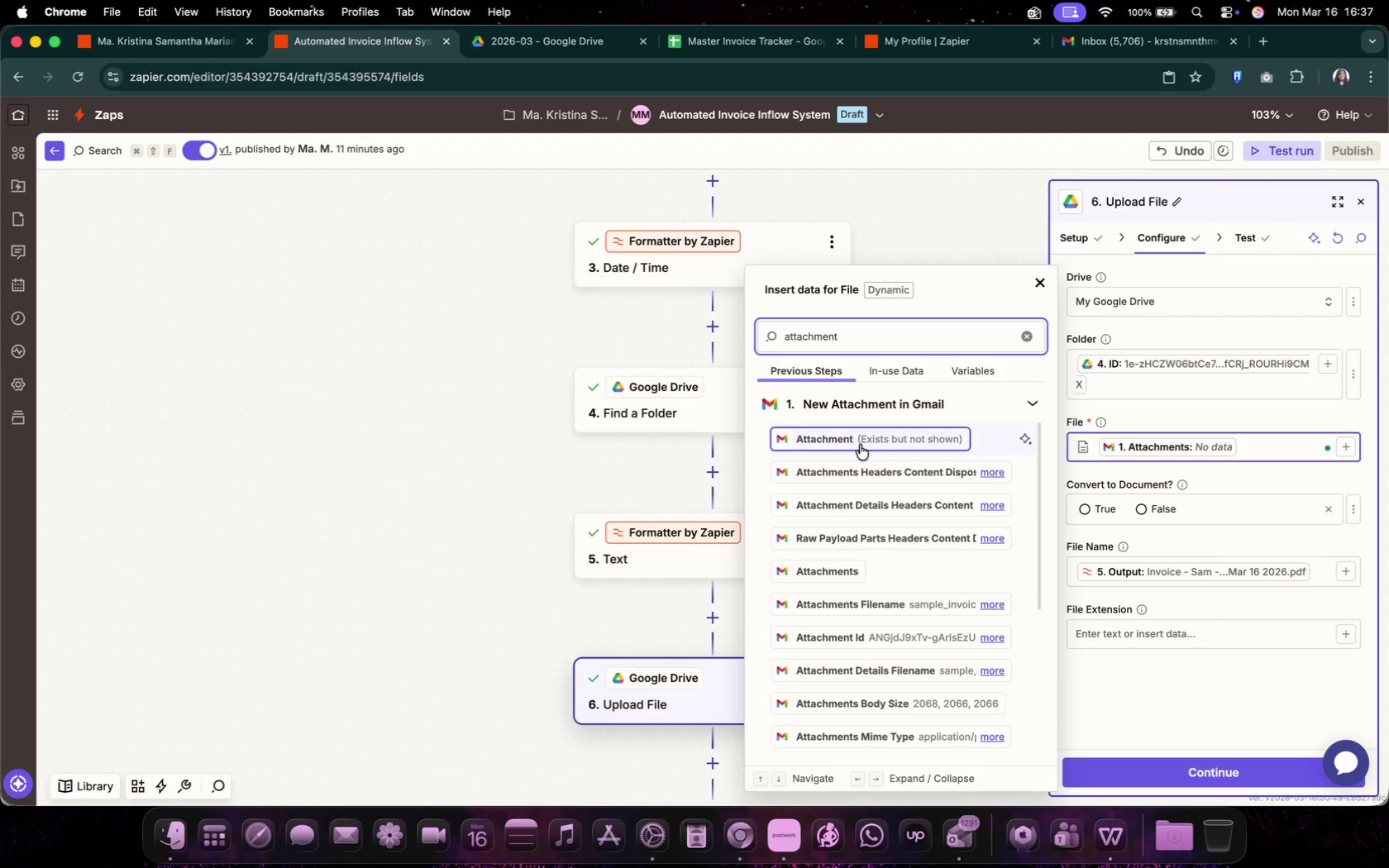 
left_click([860, 445])
 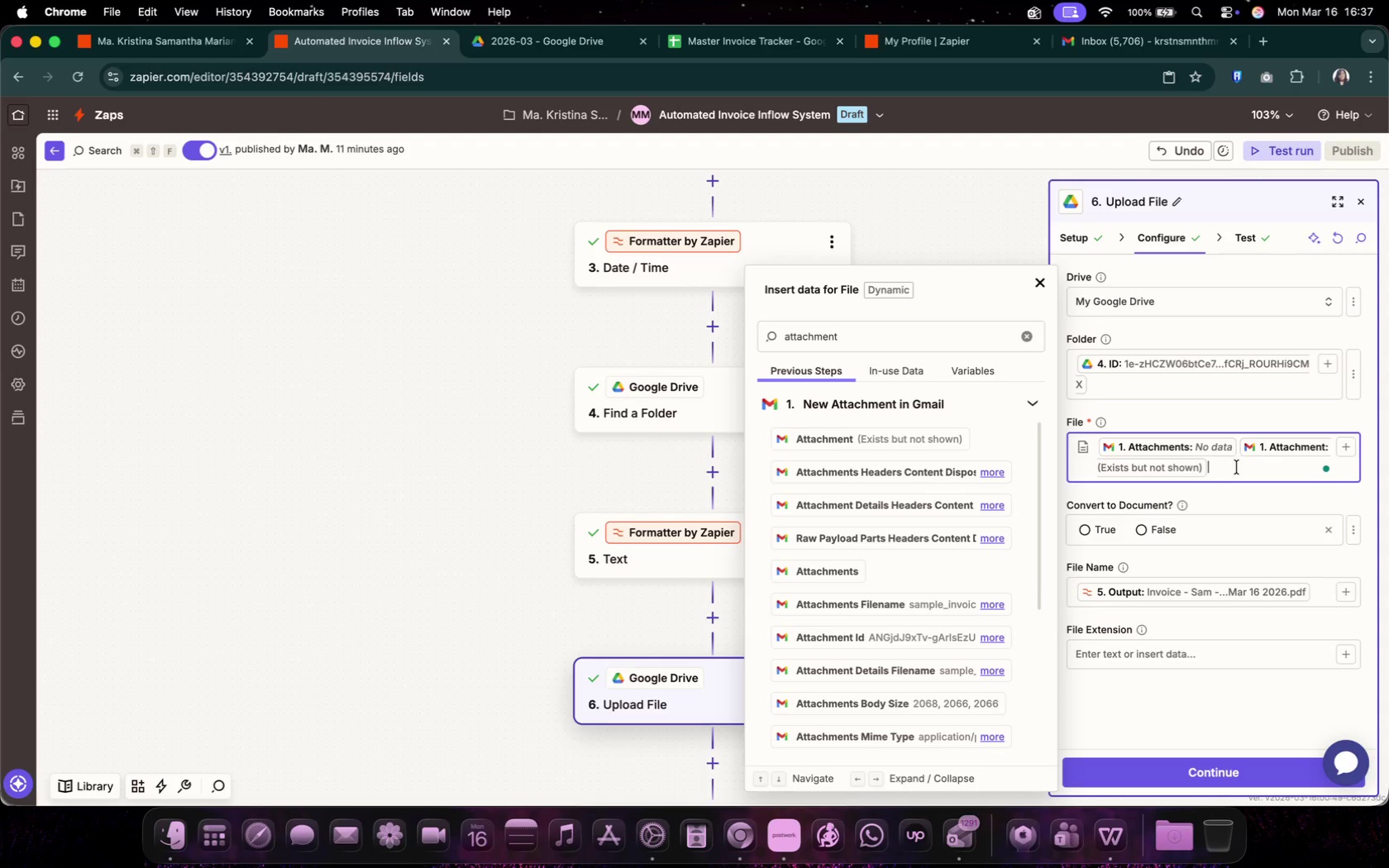 
left_click([1204, 447])
 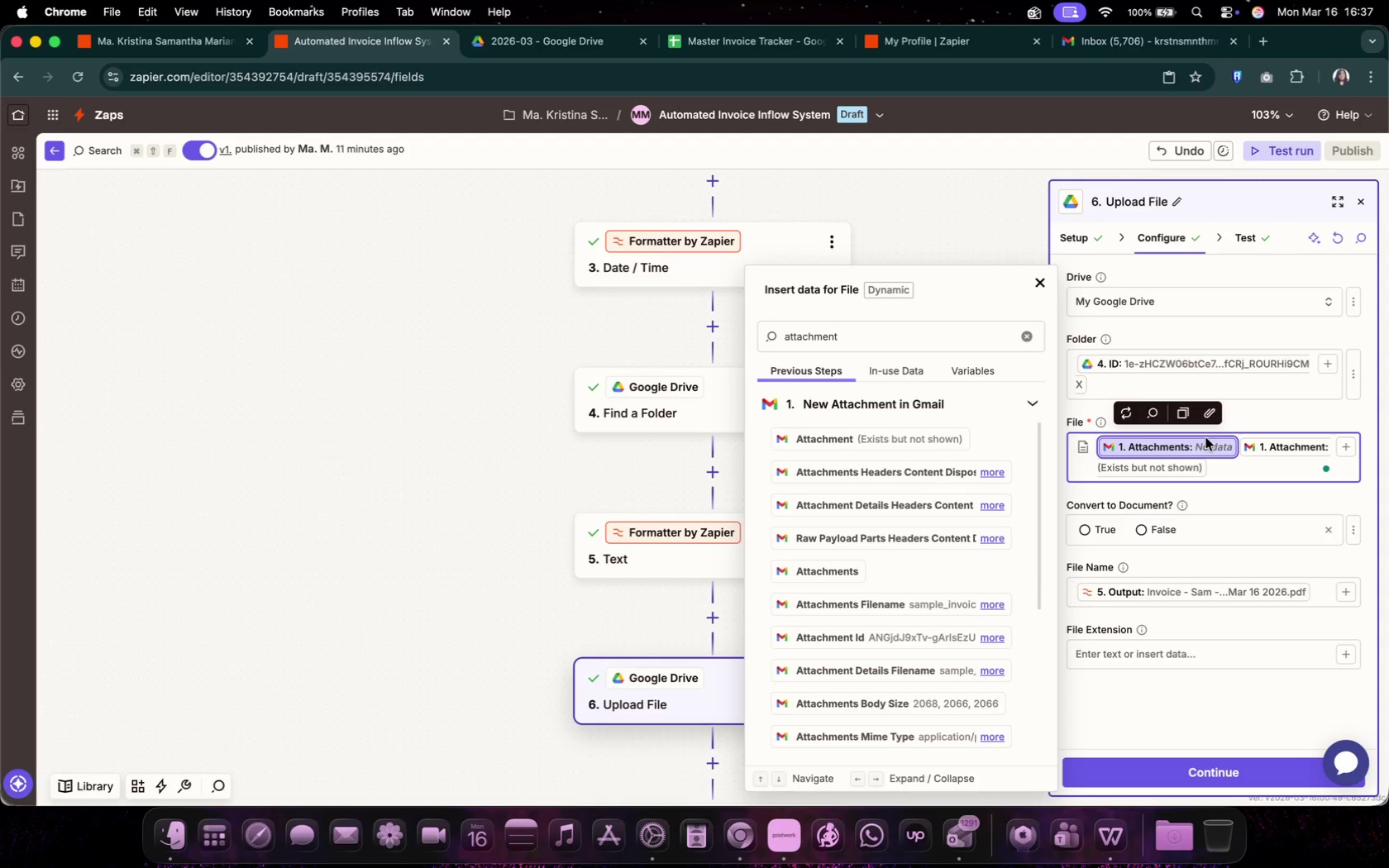 
key(Backspace)
 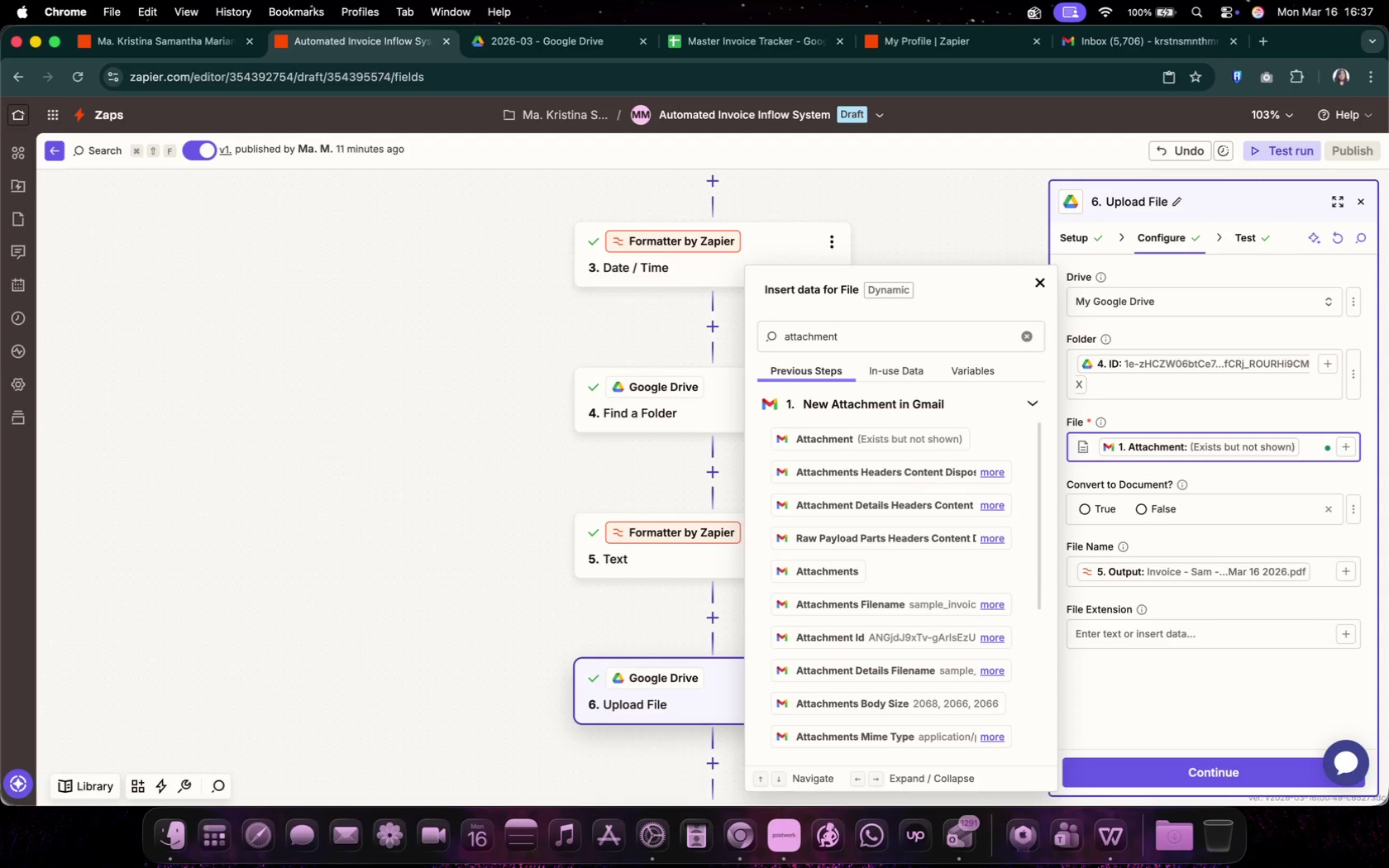 
scroll: coordinate [872, 526], scroll_direction: up, amount: 3.0
 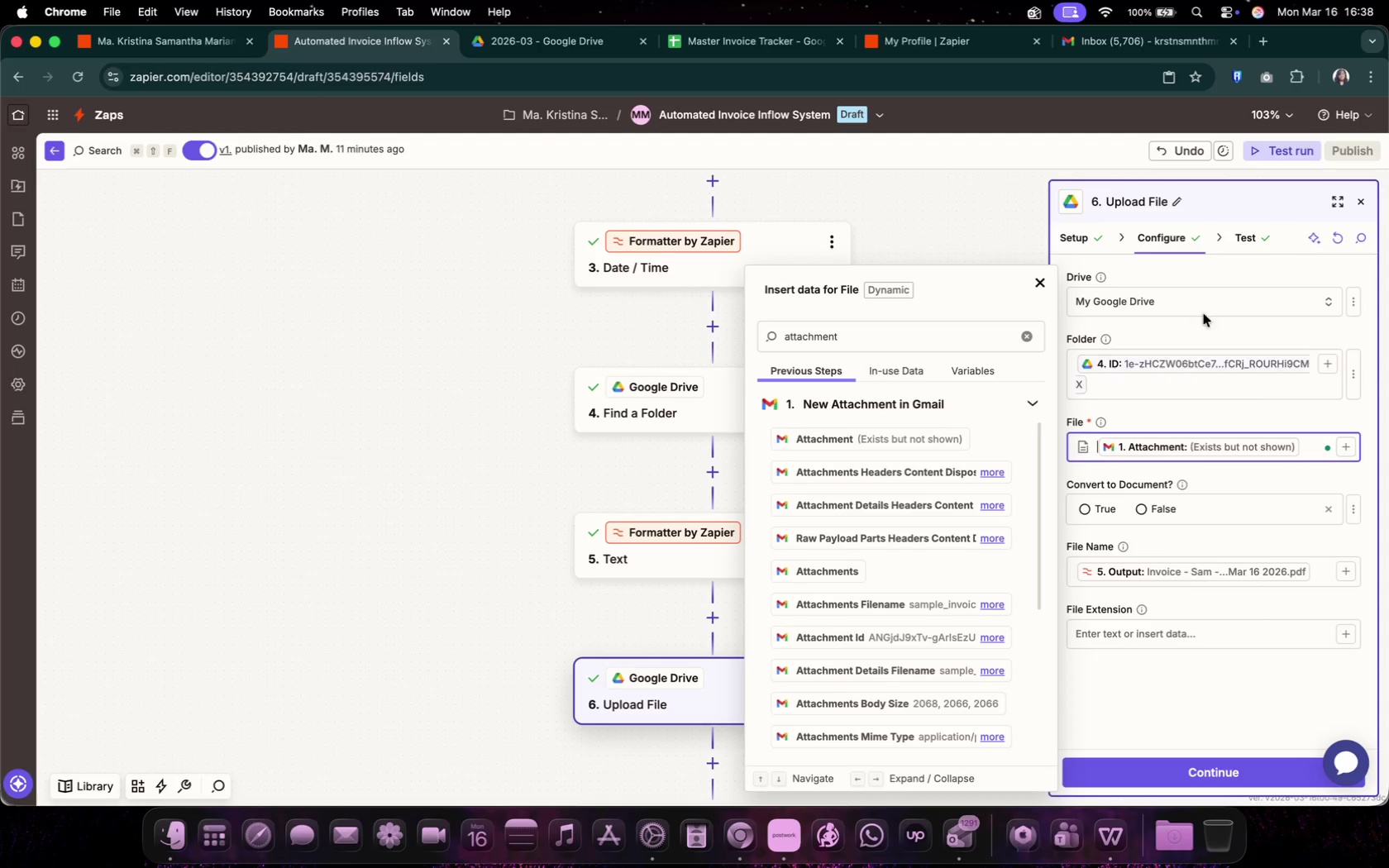 
left_click([678, 572])
 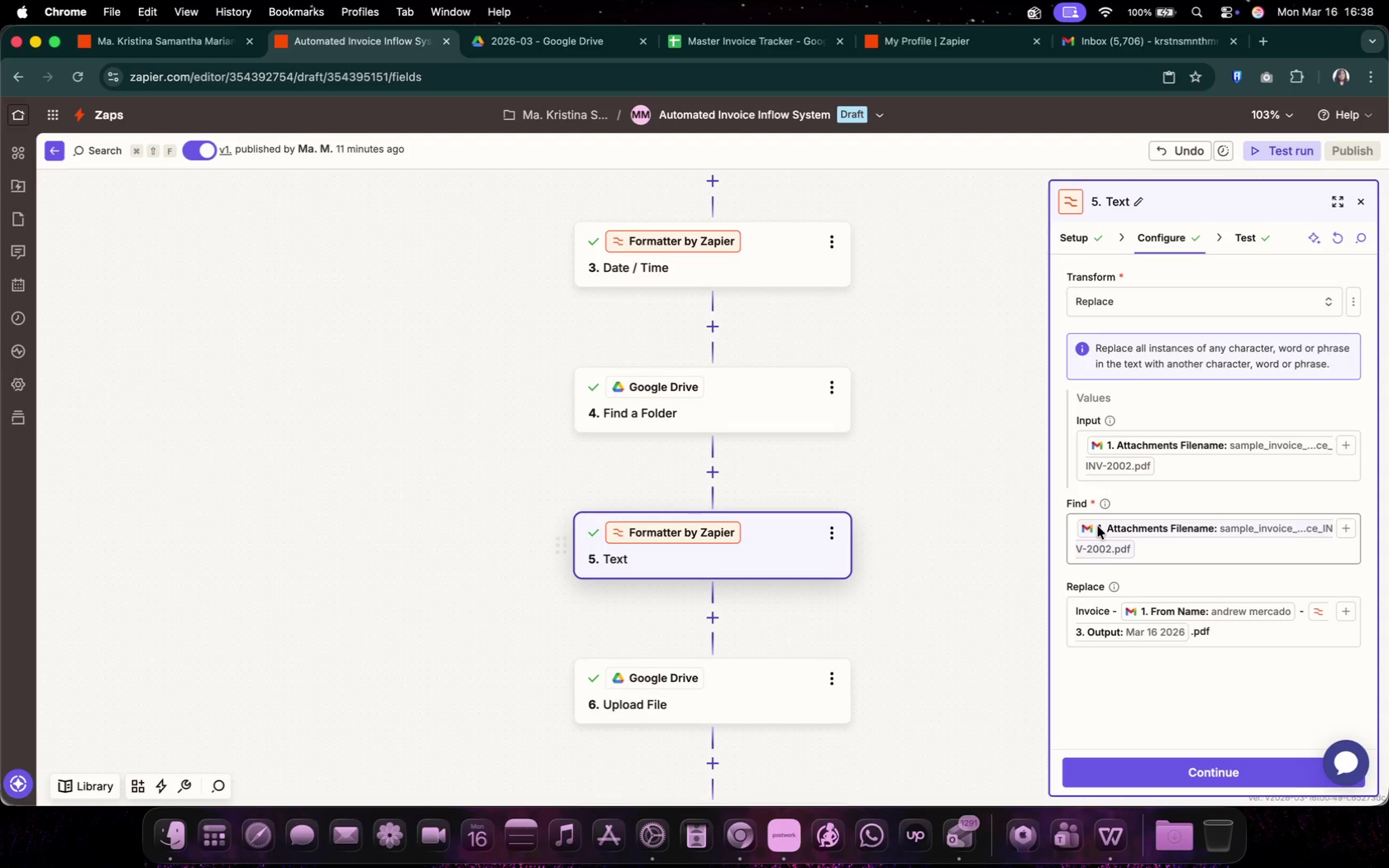 
left_click([1175, 461])
 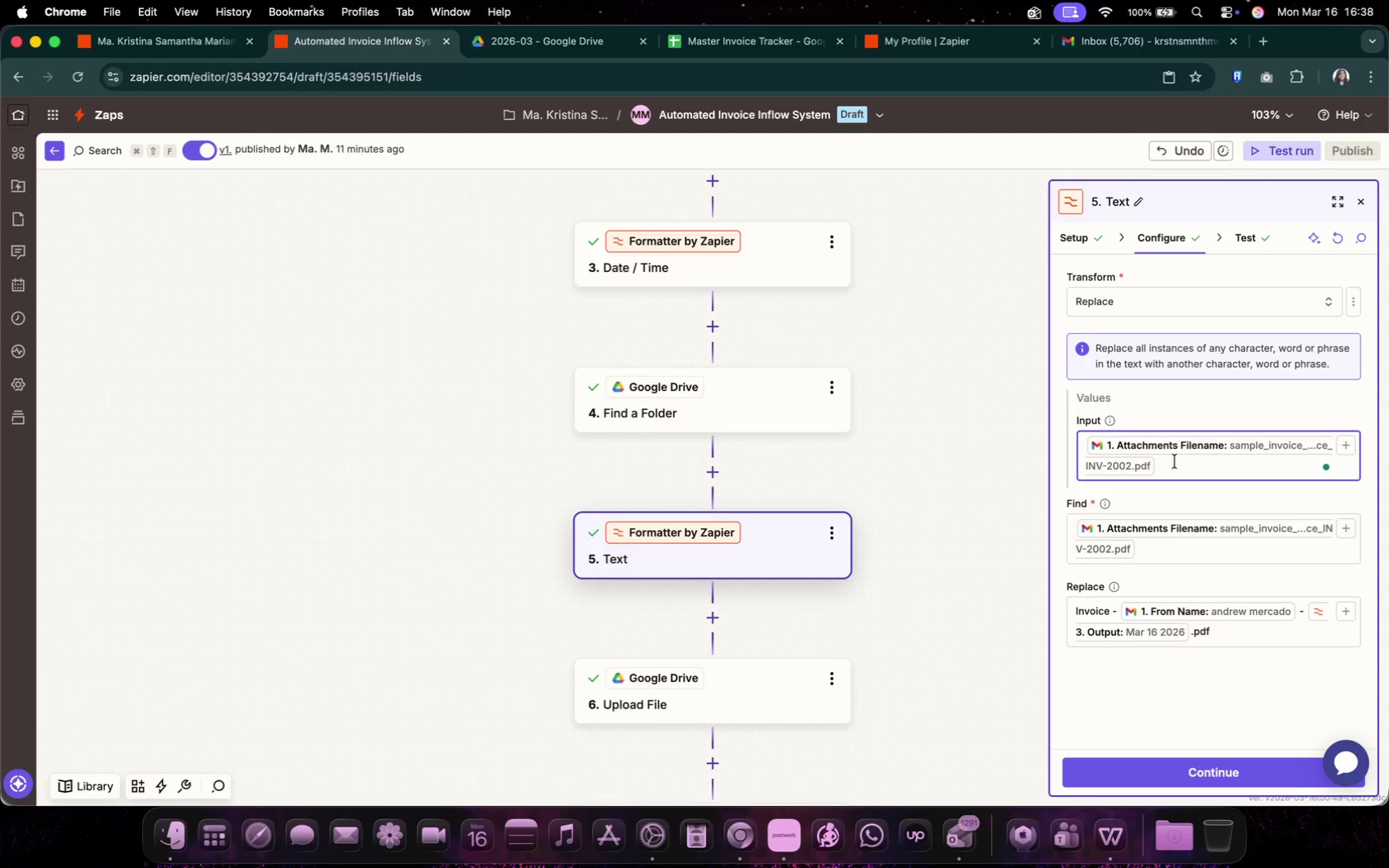 
left_click([1162, 444])
 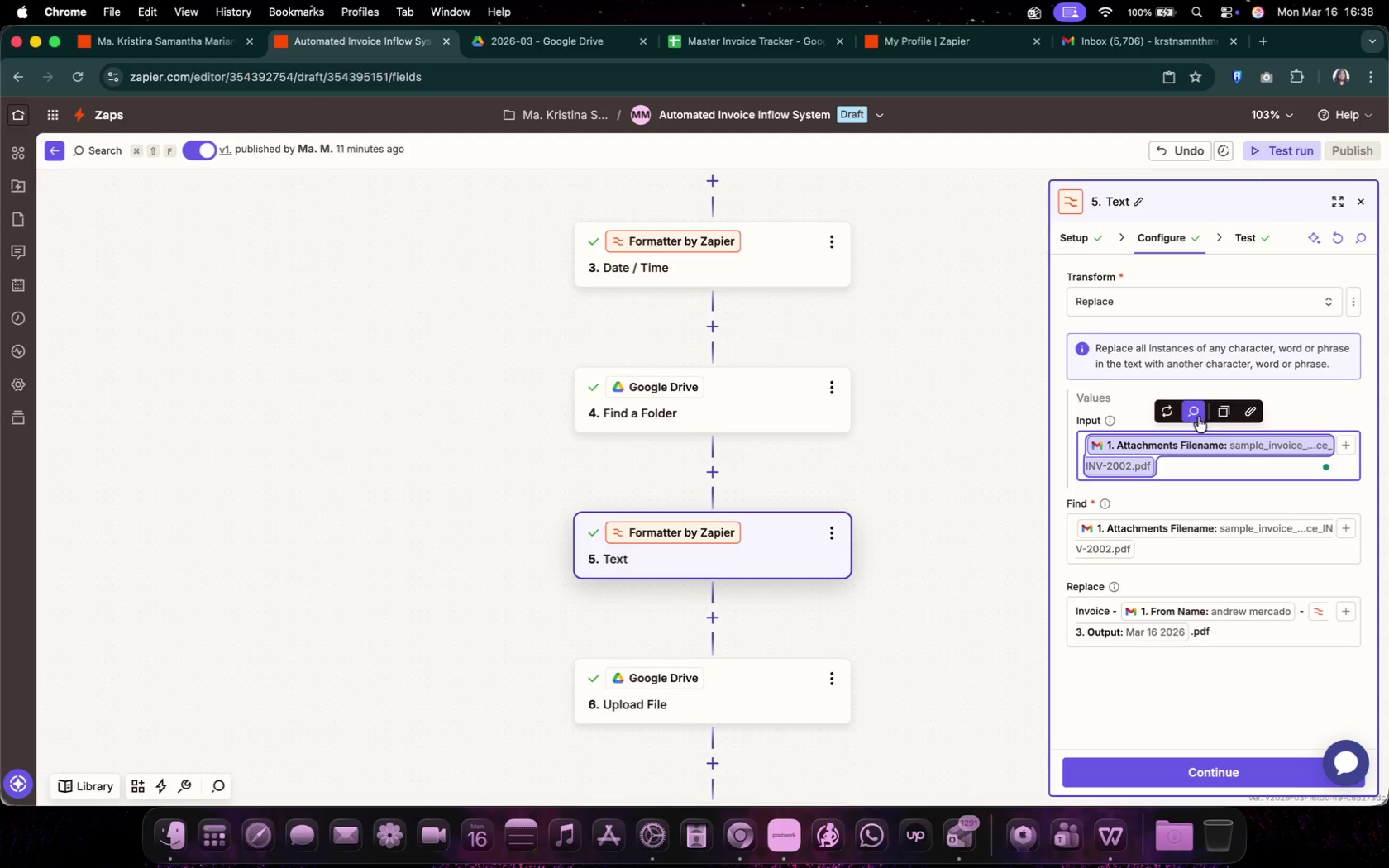 
left_click([1190, 473])
 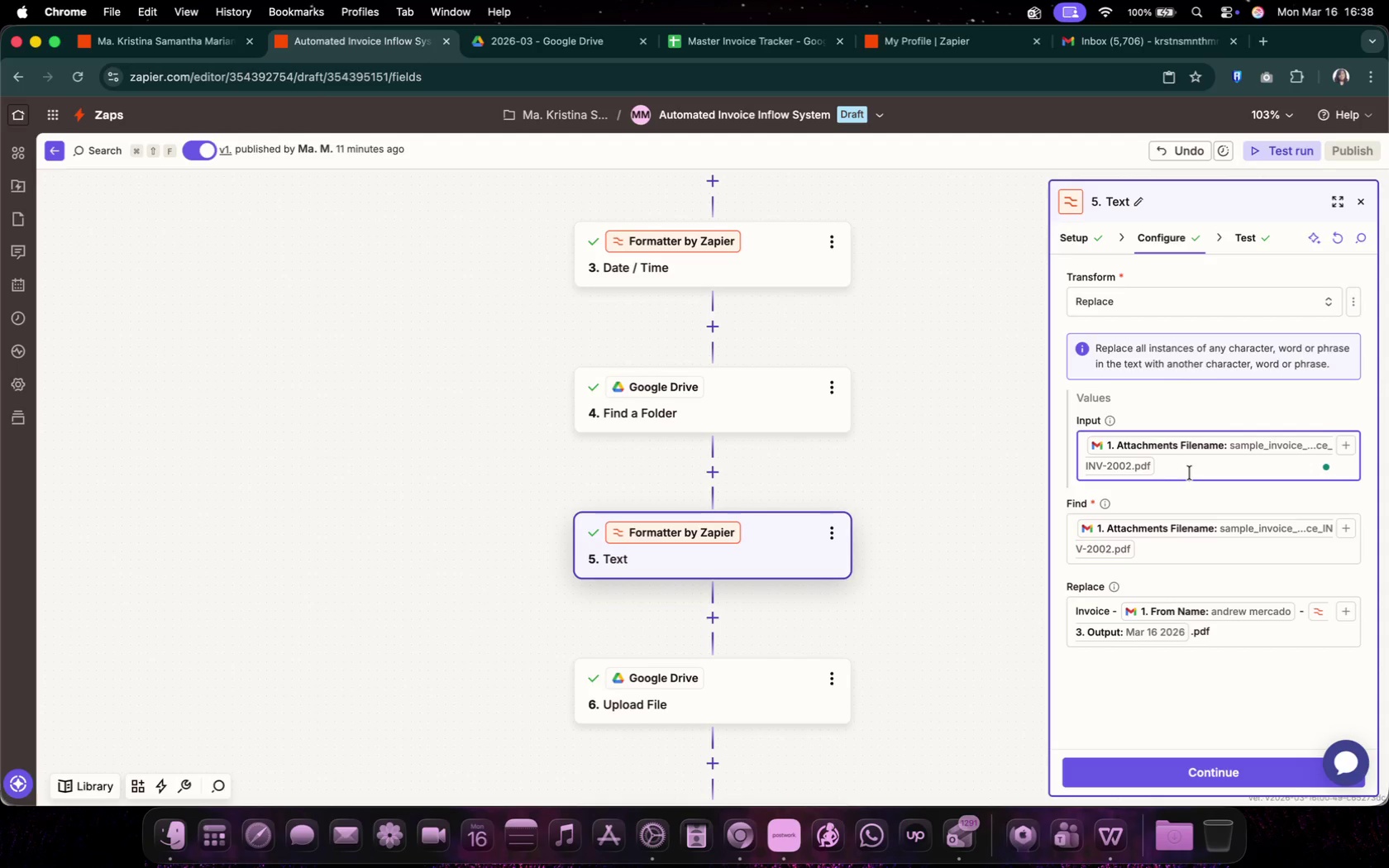 
wait(17.79)
 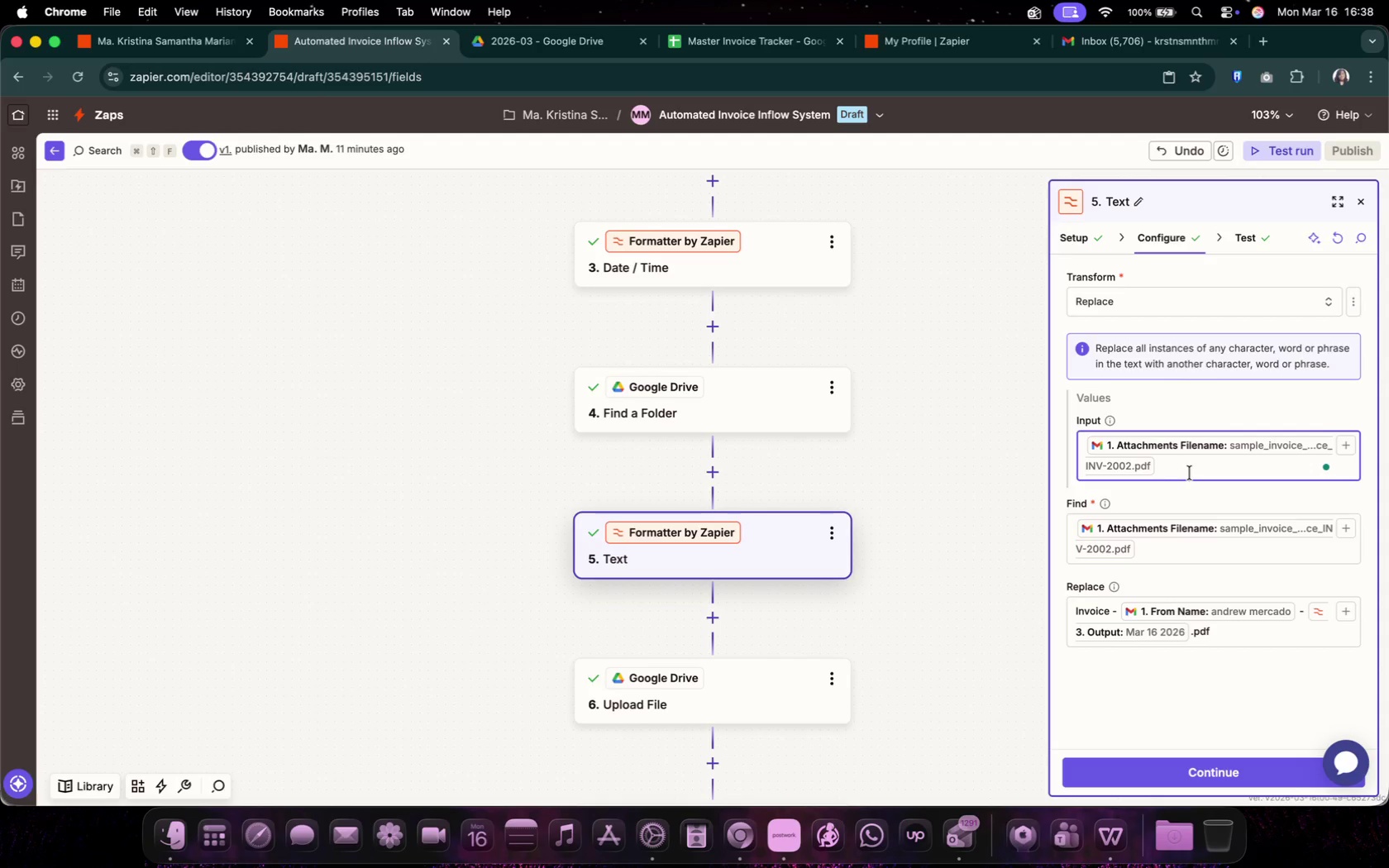 
left_click([1224, 533])
 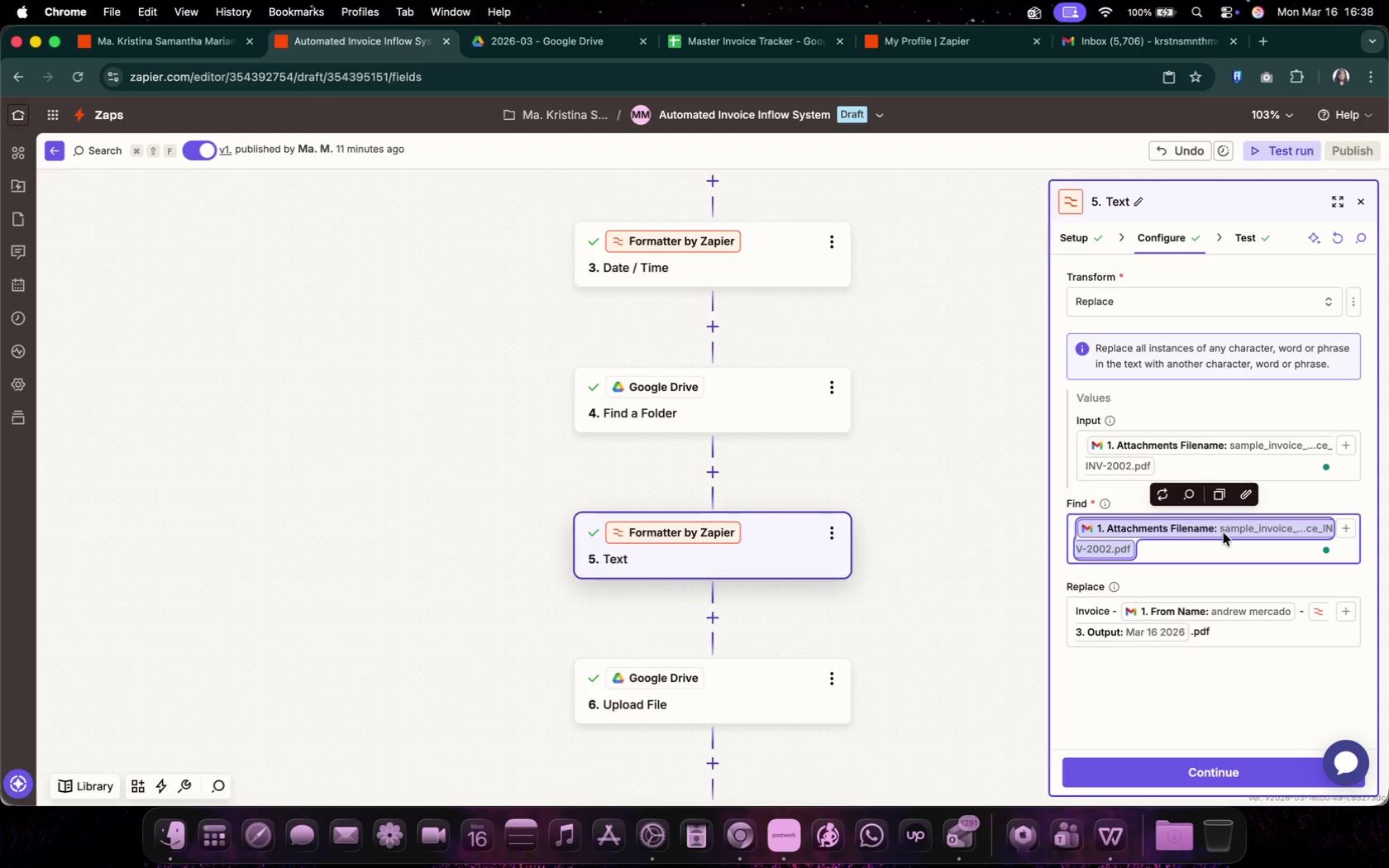 
left_click([1224, 533])
 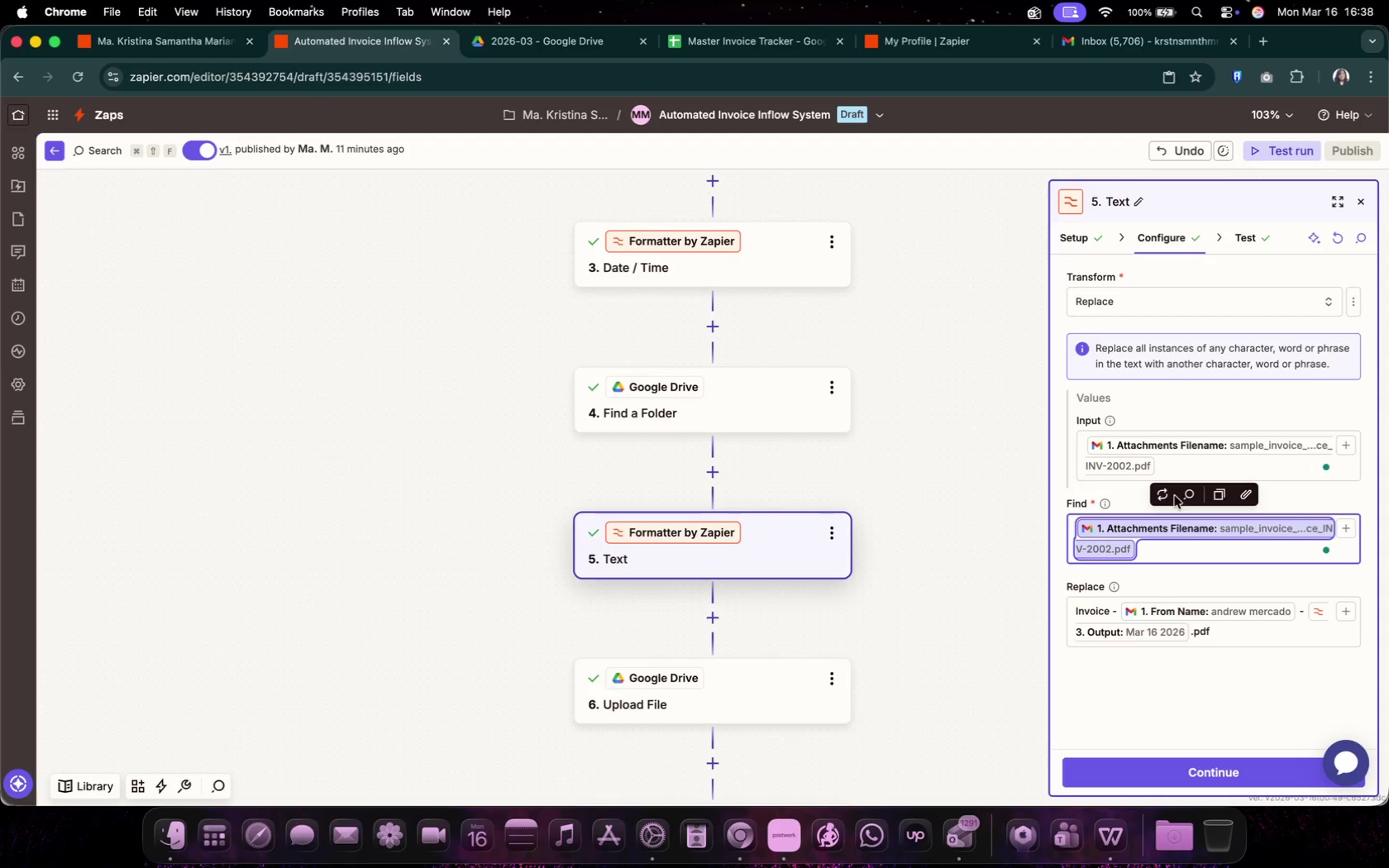 
double_click([1183, 526])
 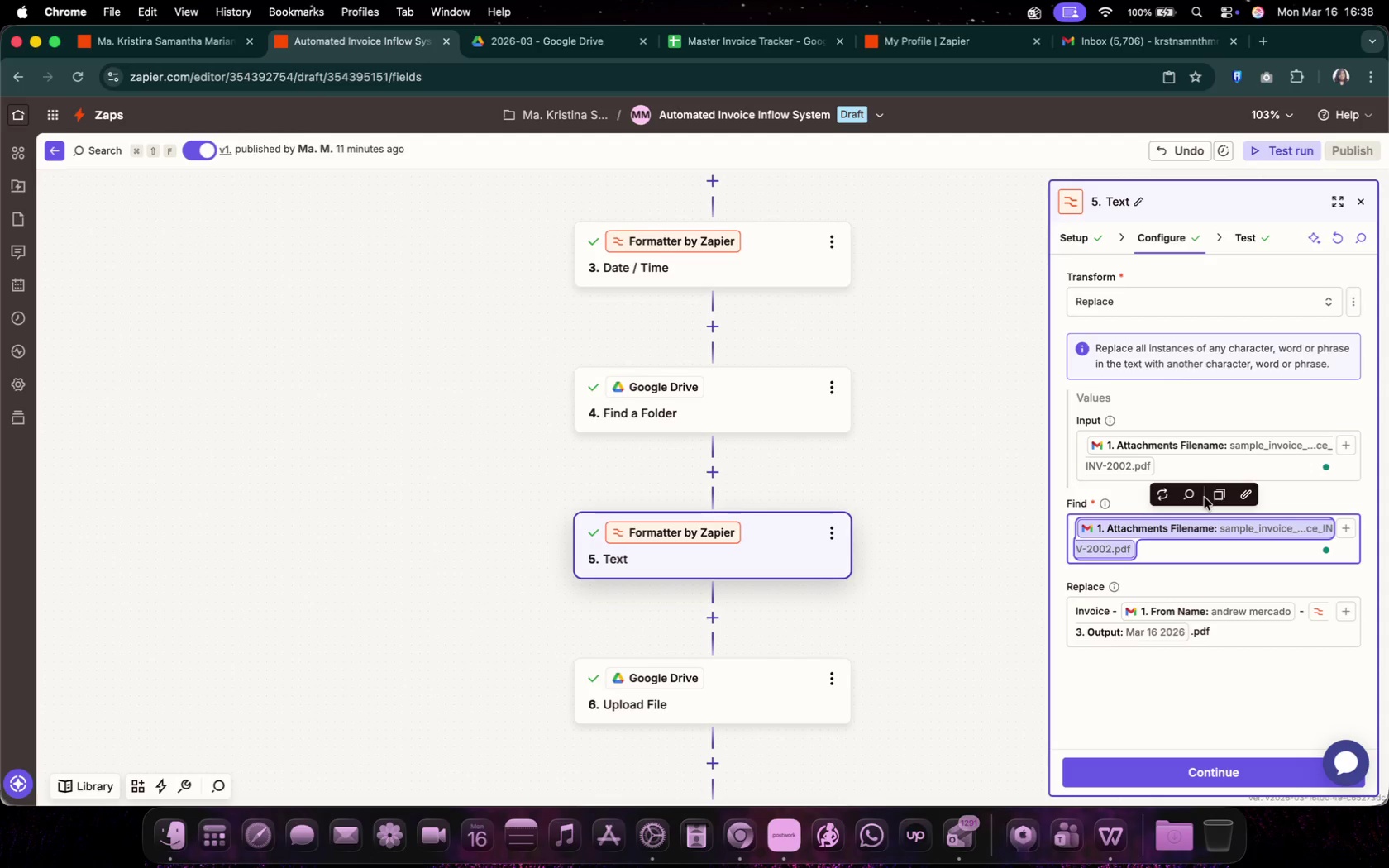 
left_click([1199, 498])
 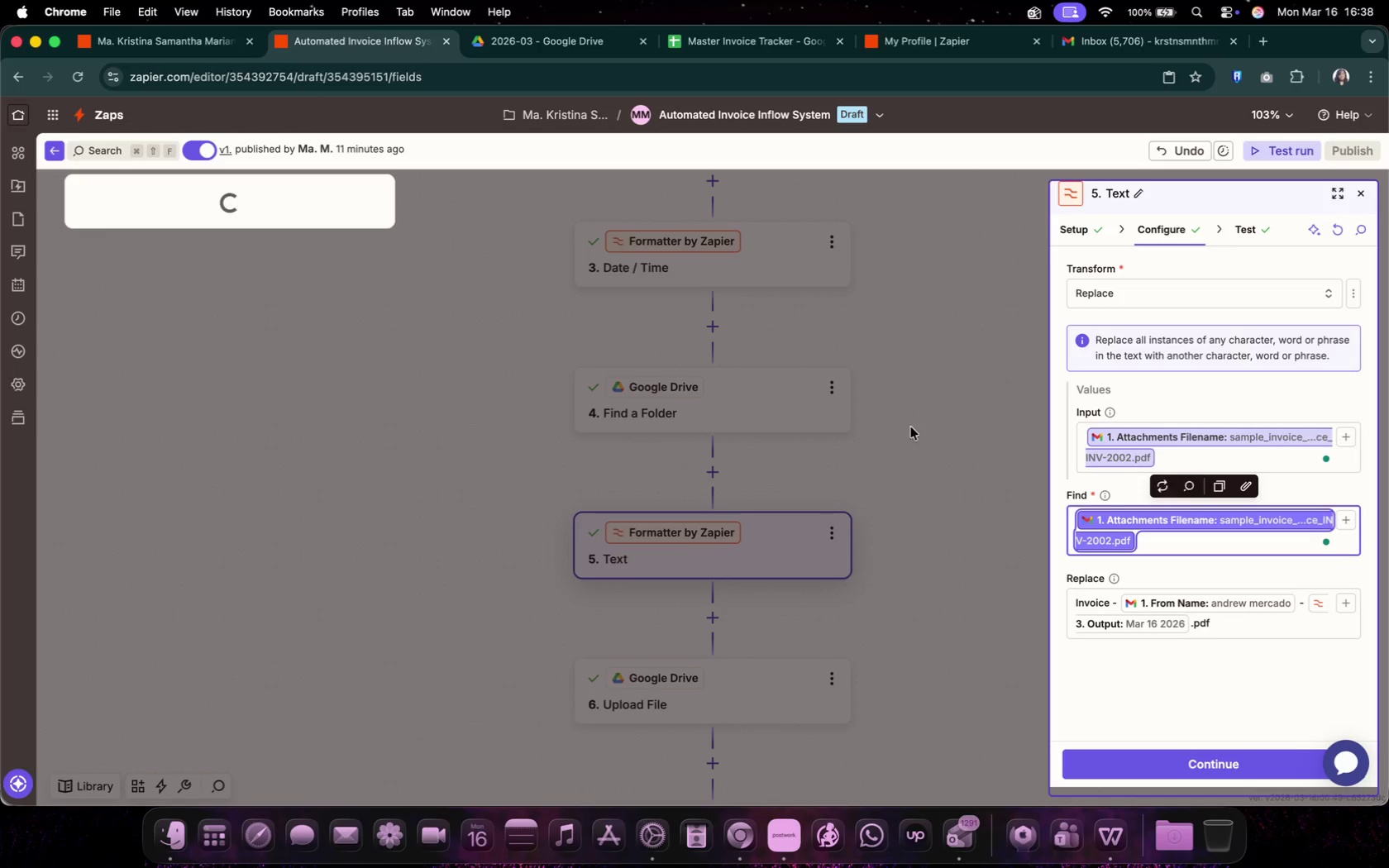 
scroll: coordinate [229, 311], scroll_direction: down, amount: 7.0
 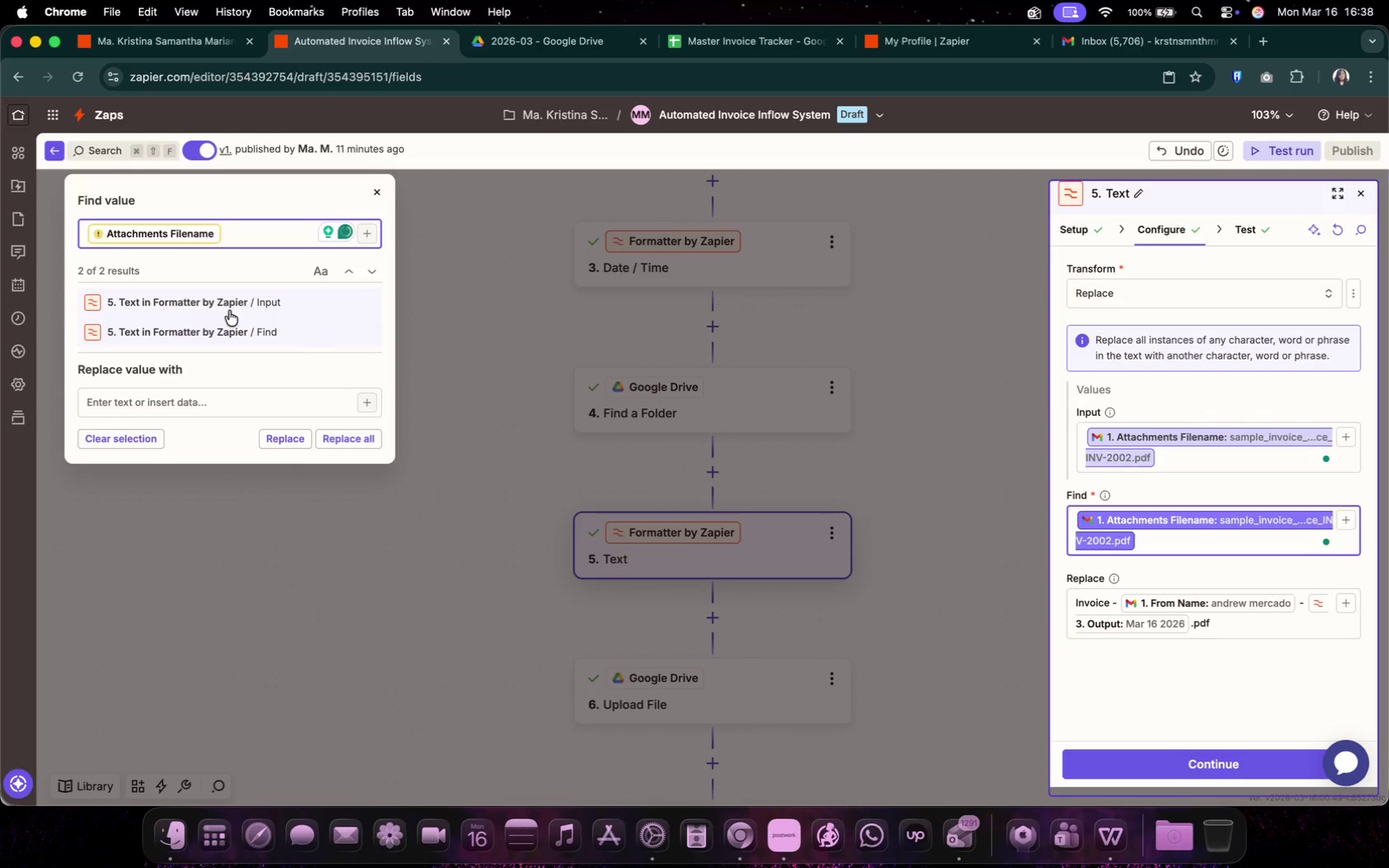 
left_click([580, 375])
 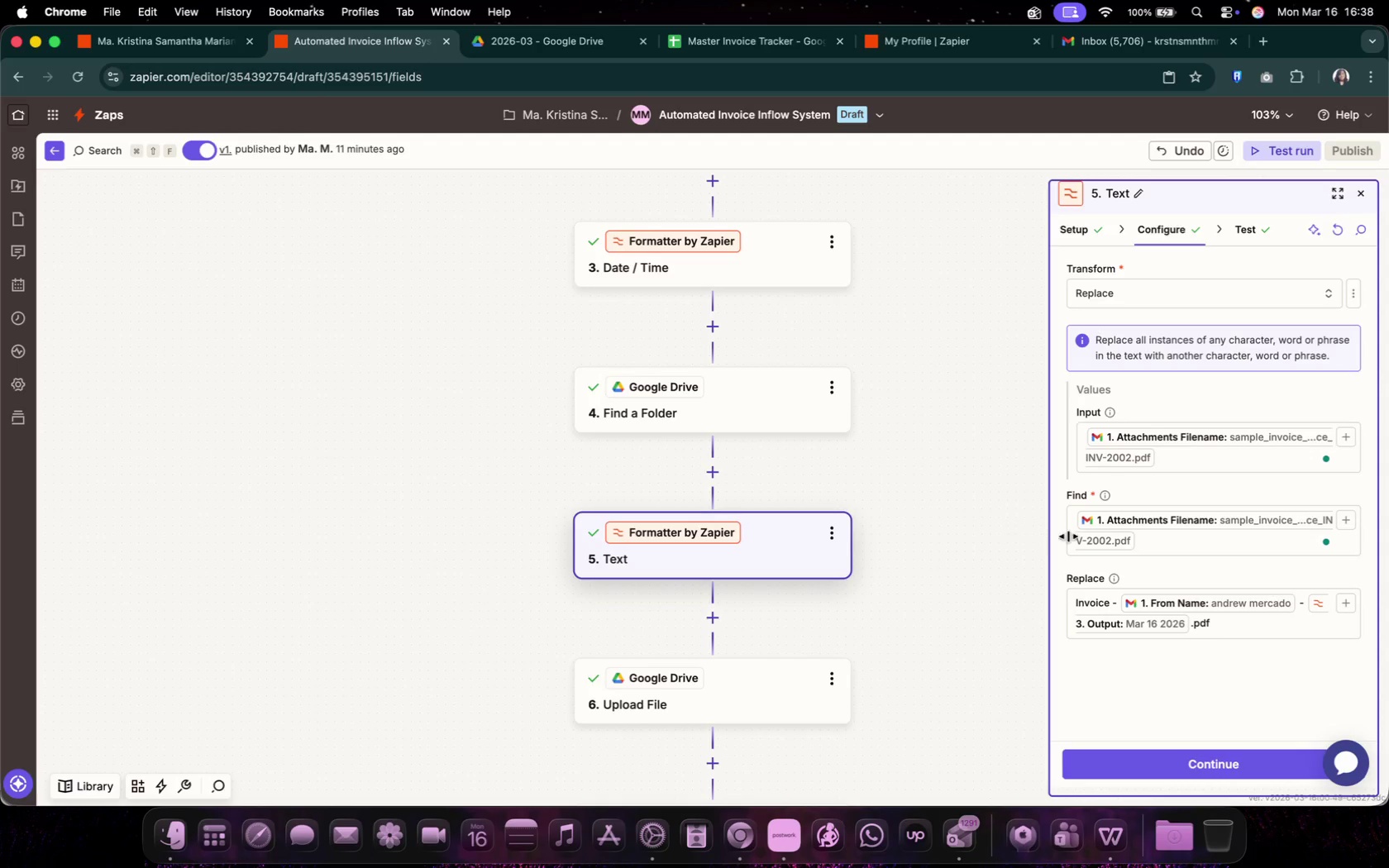 
left_click([1100, 535])
 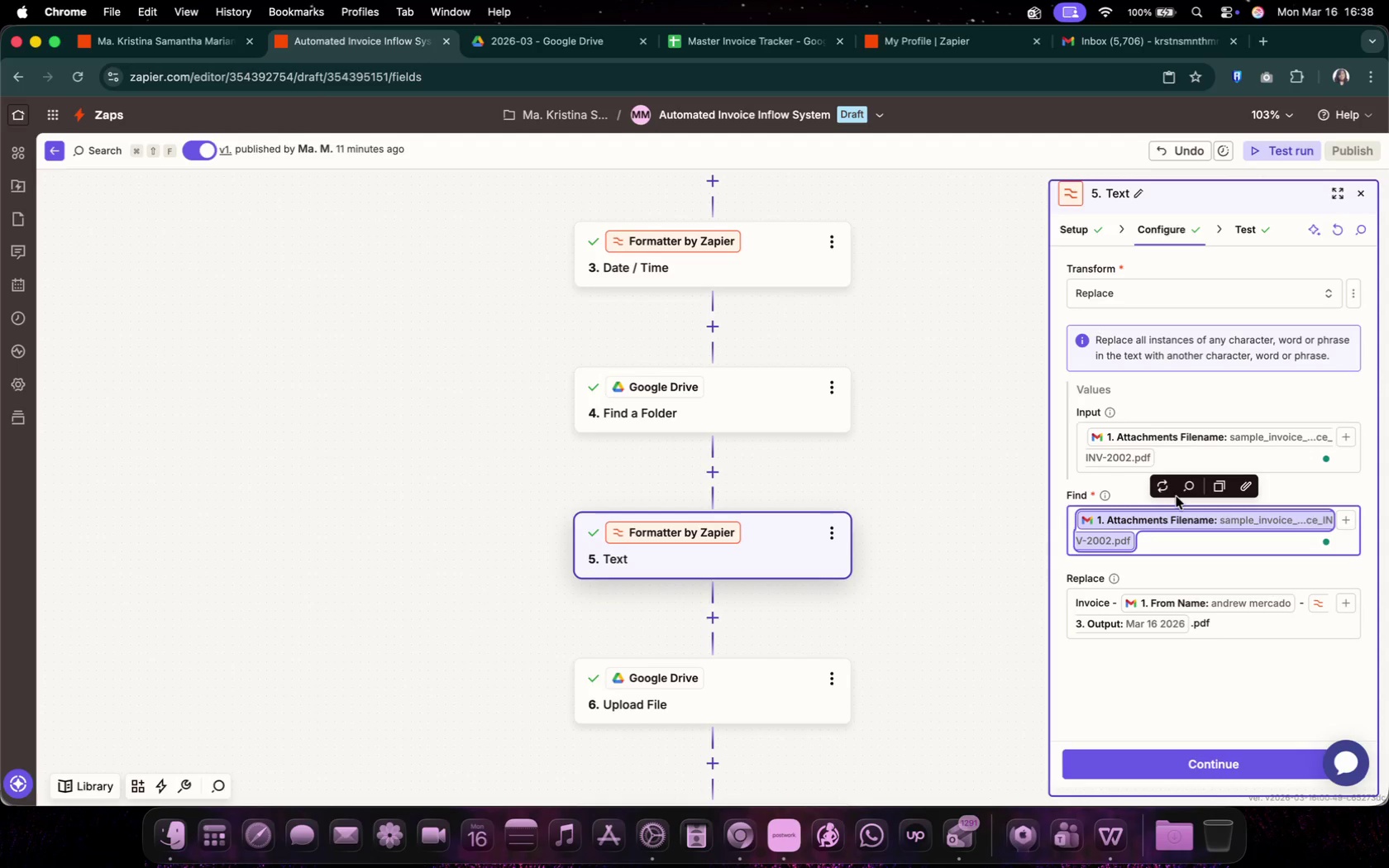 
left_click([1156, 488])
 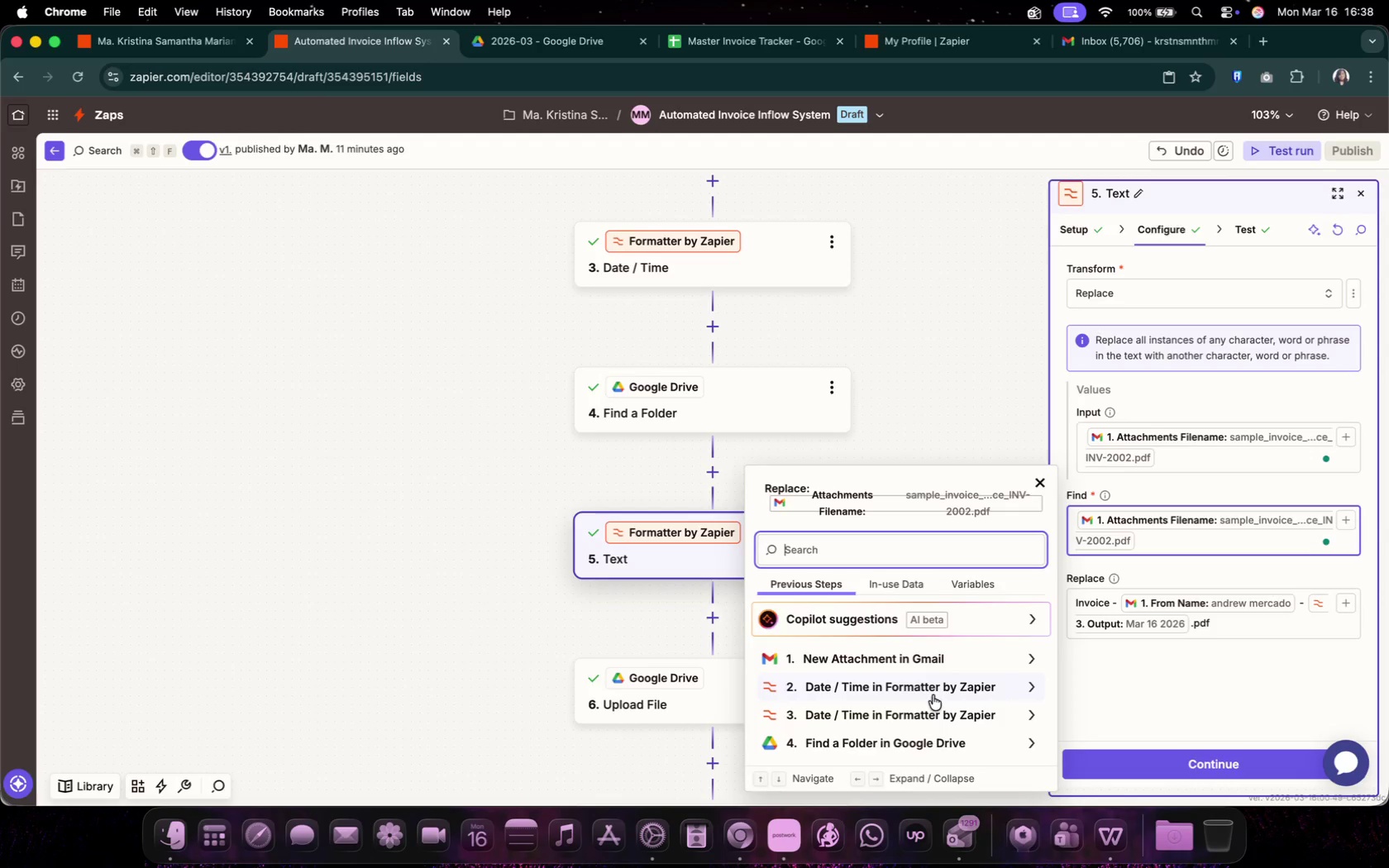 
scroll: coordinate [933, 695], scroll_direction: down, amount: 2.0
 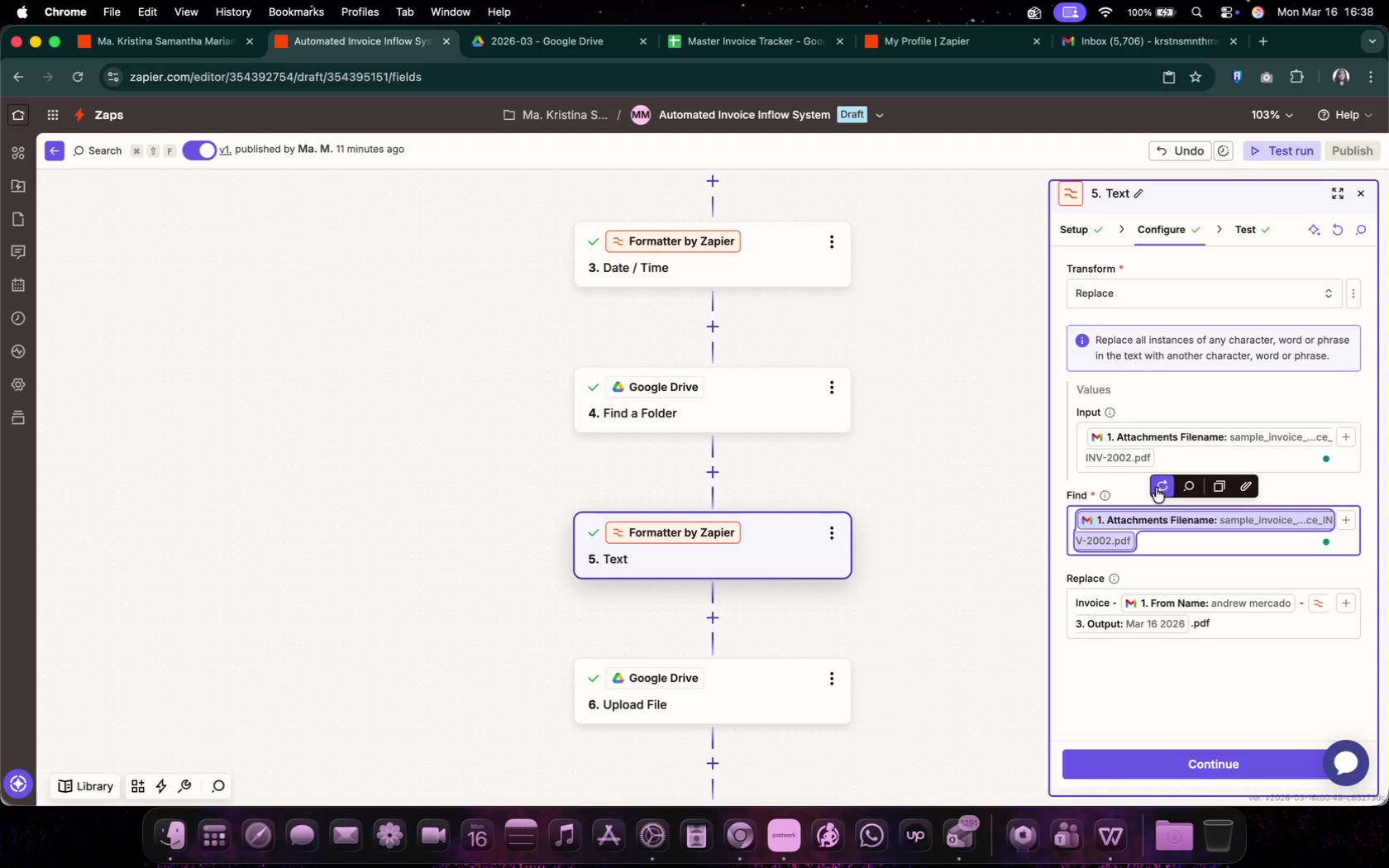 
left_click([940, 668])
 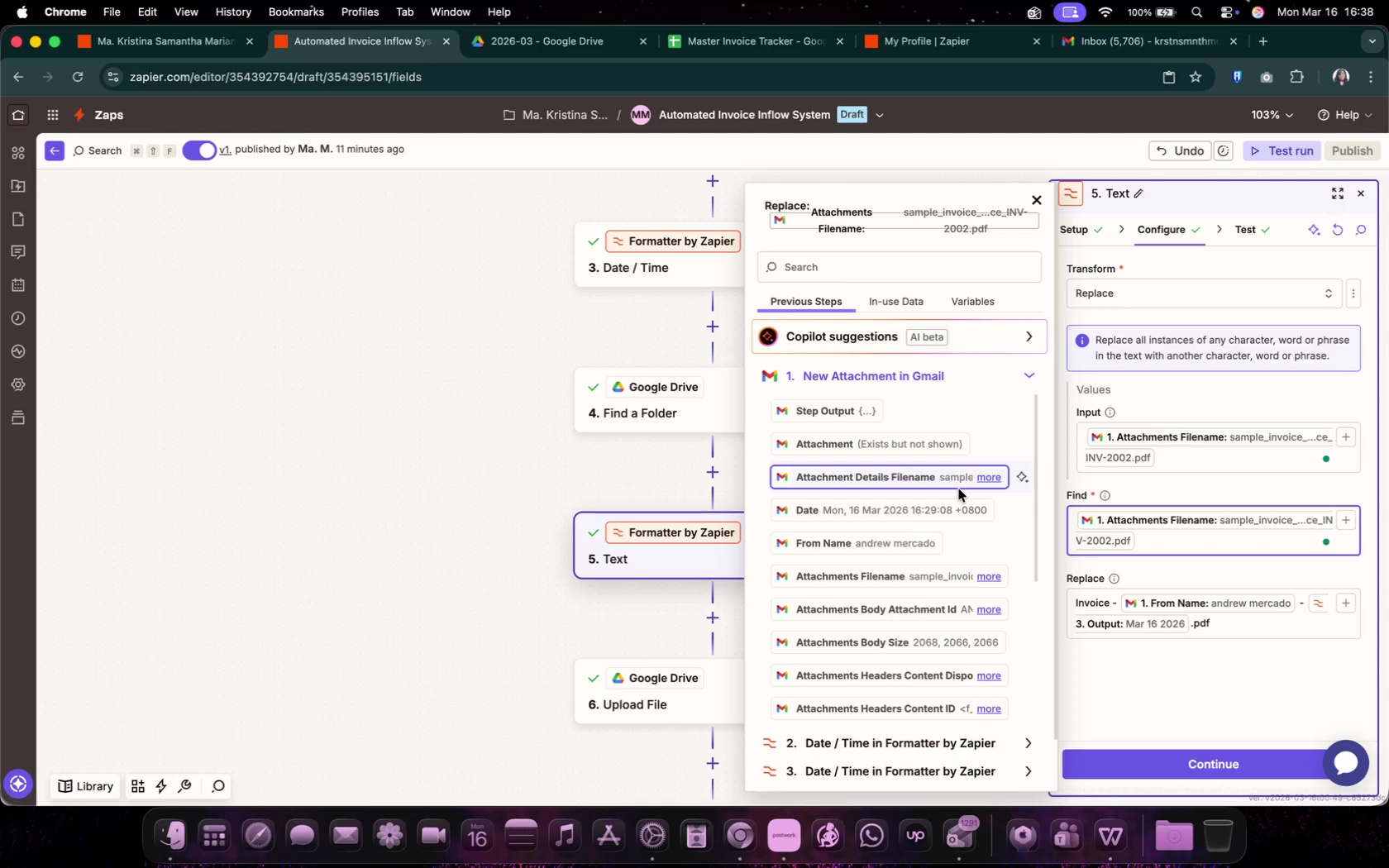 
left_click([986, 482])
 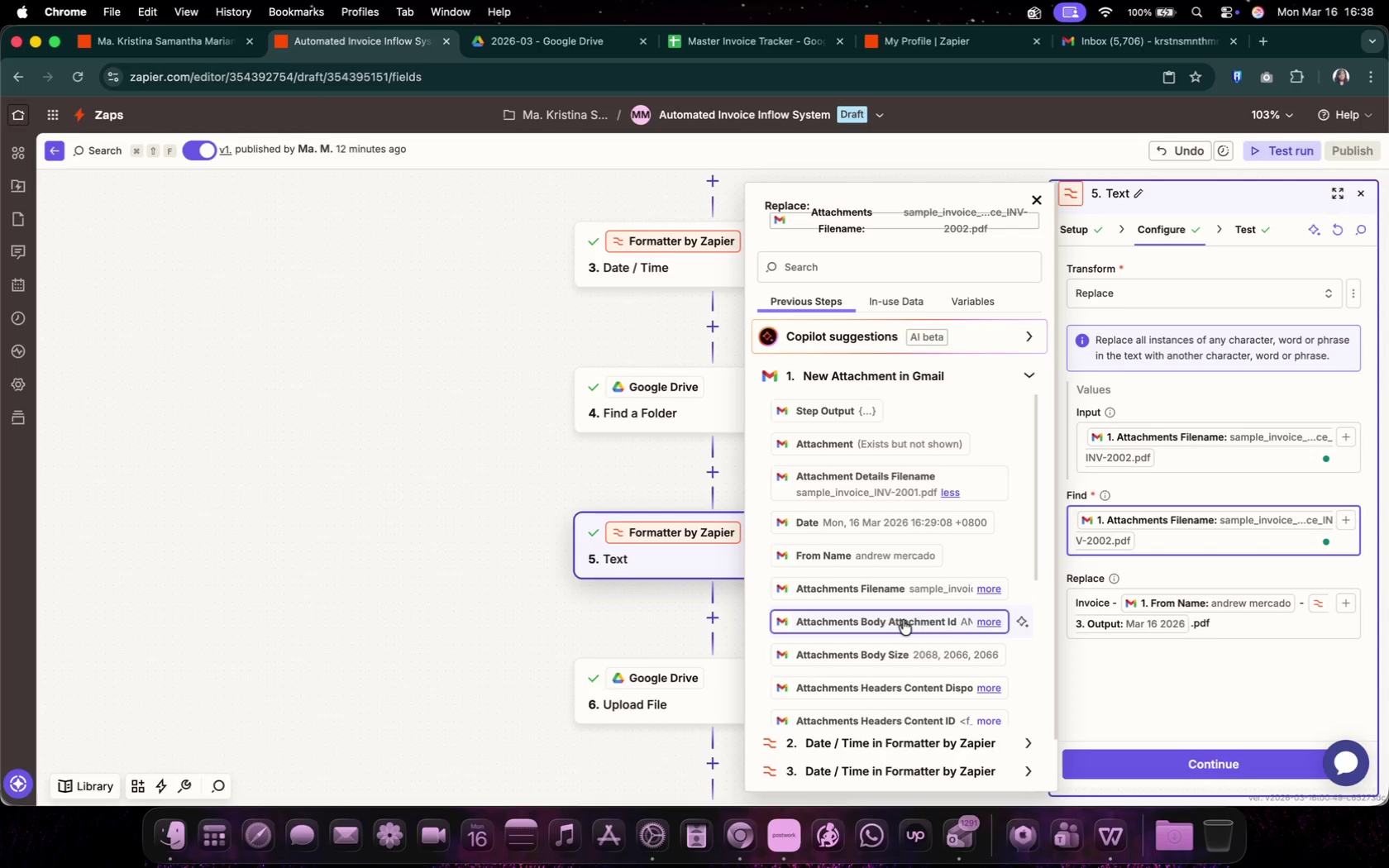 
left_click([984, 593])
 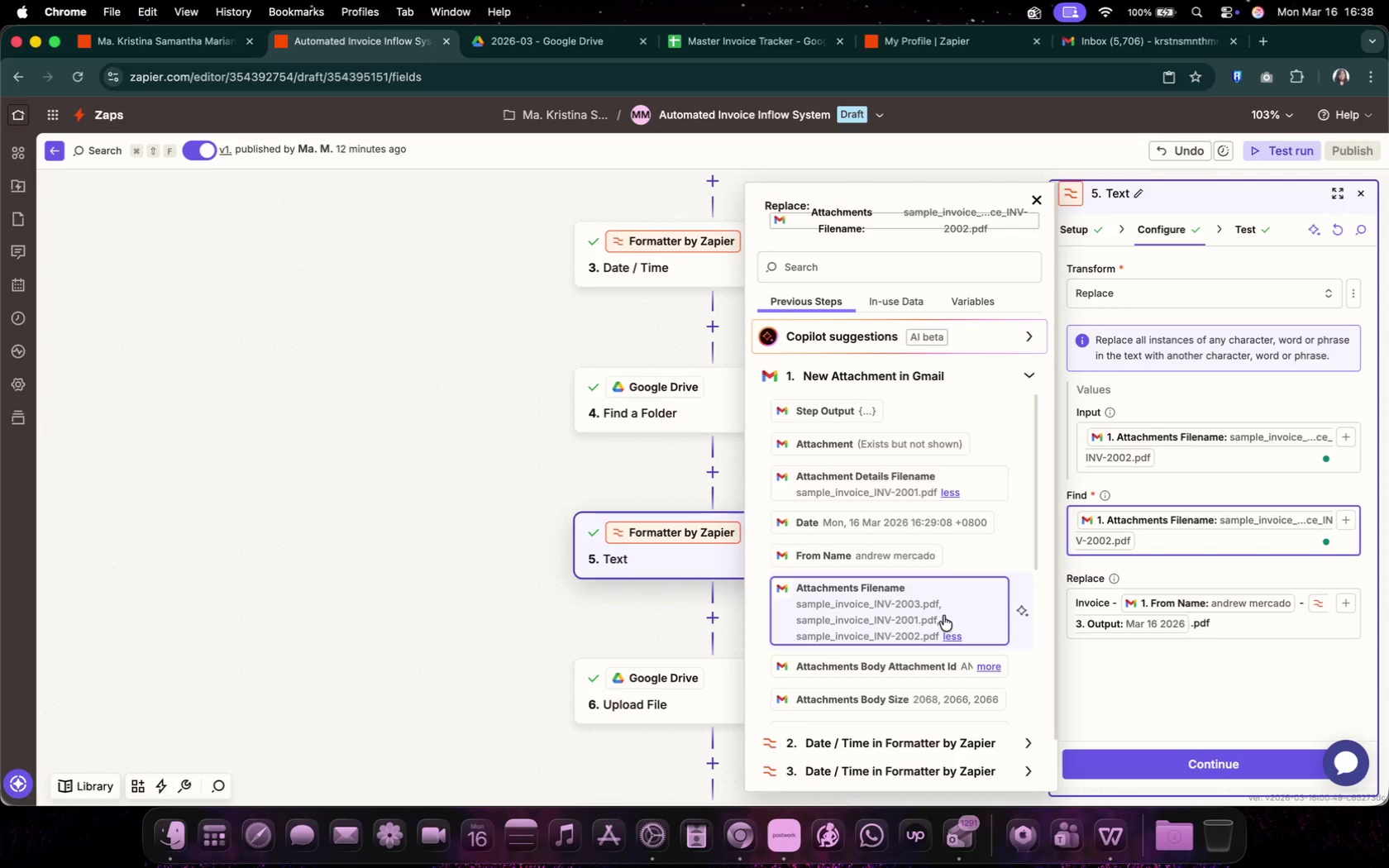 
wait(5.26)
 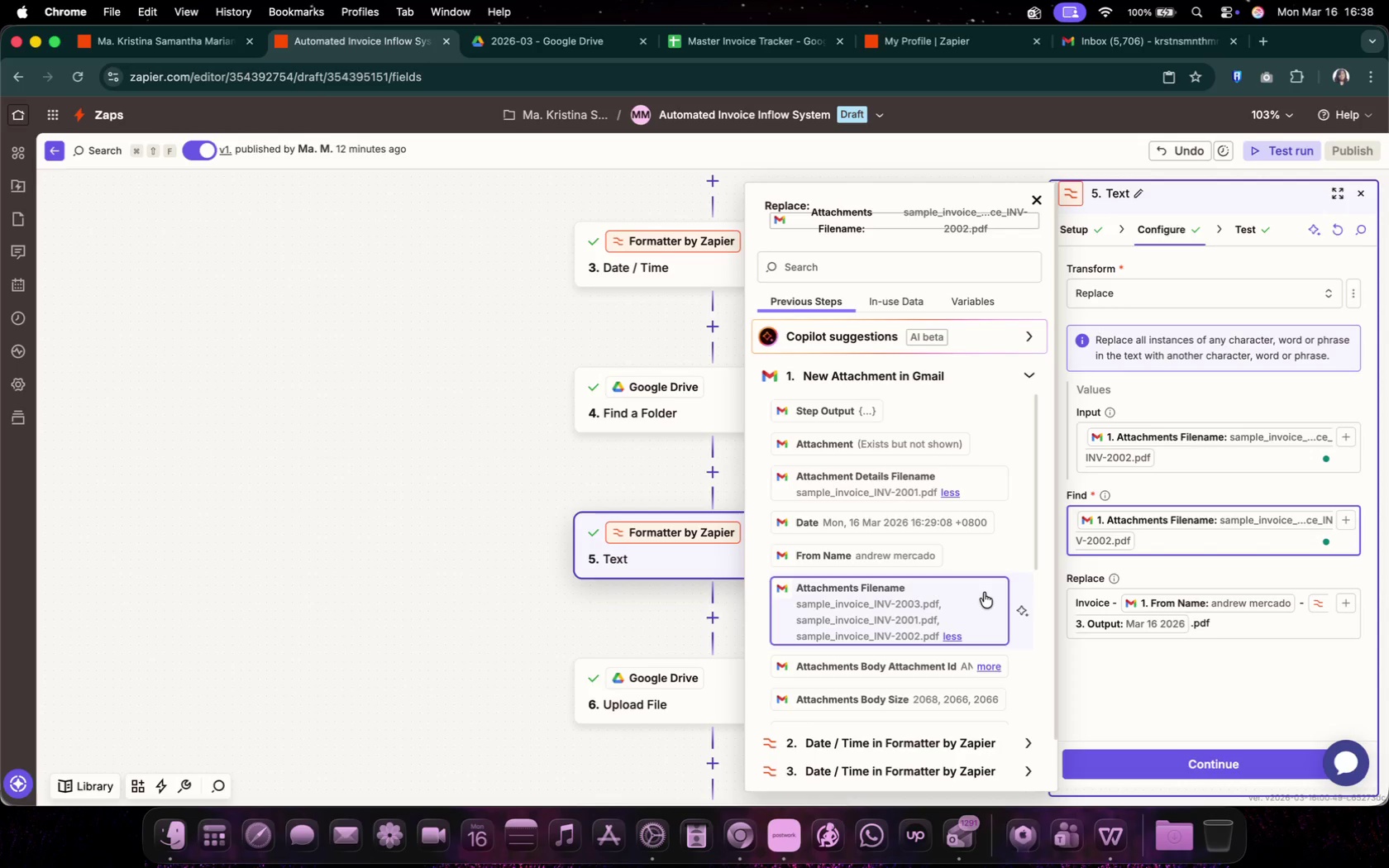 
left_click([943, 616])
 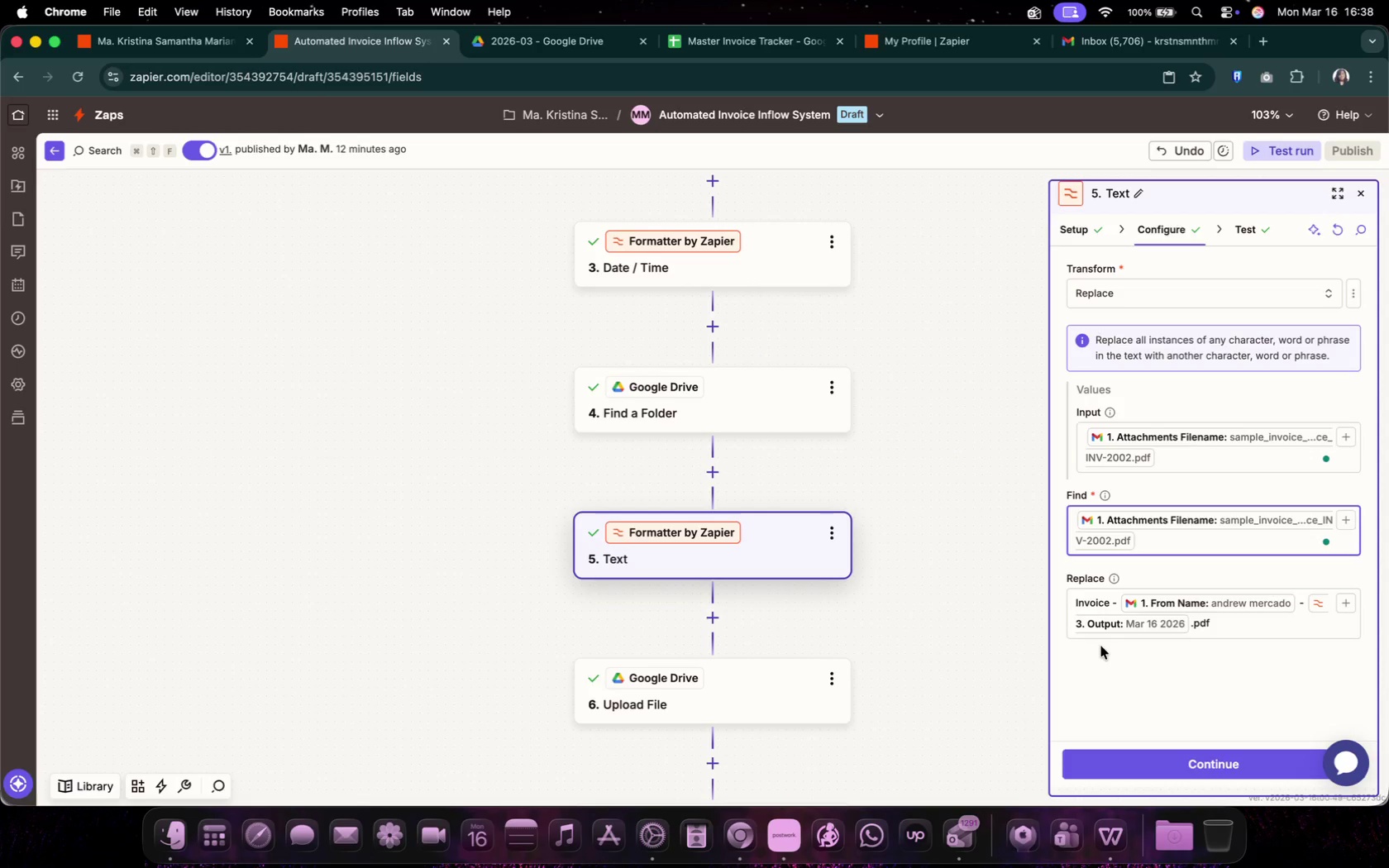 
left_click([1101, 646])
 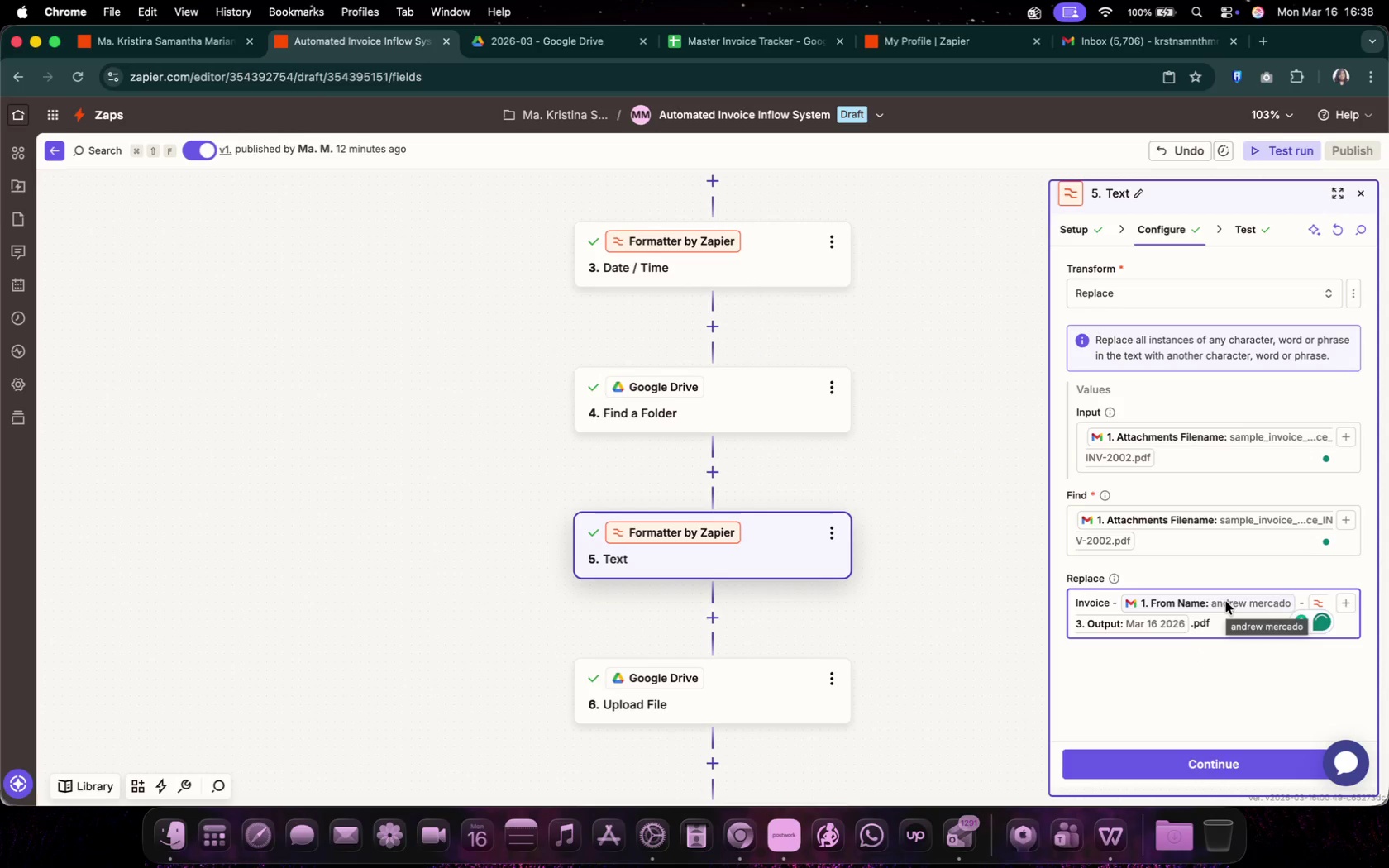 
left_click([1133, 723])
 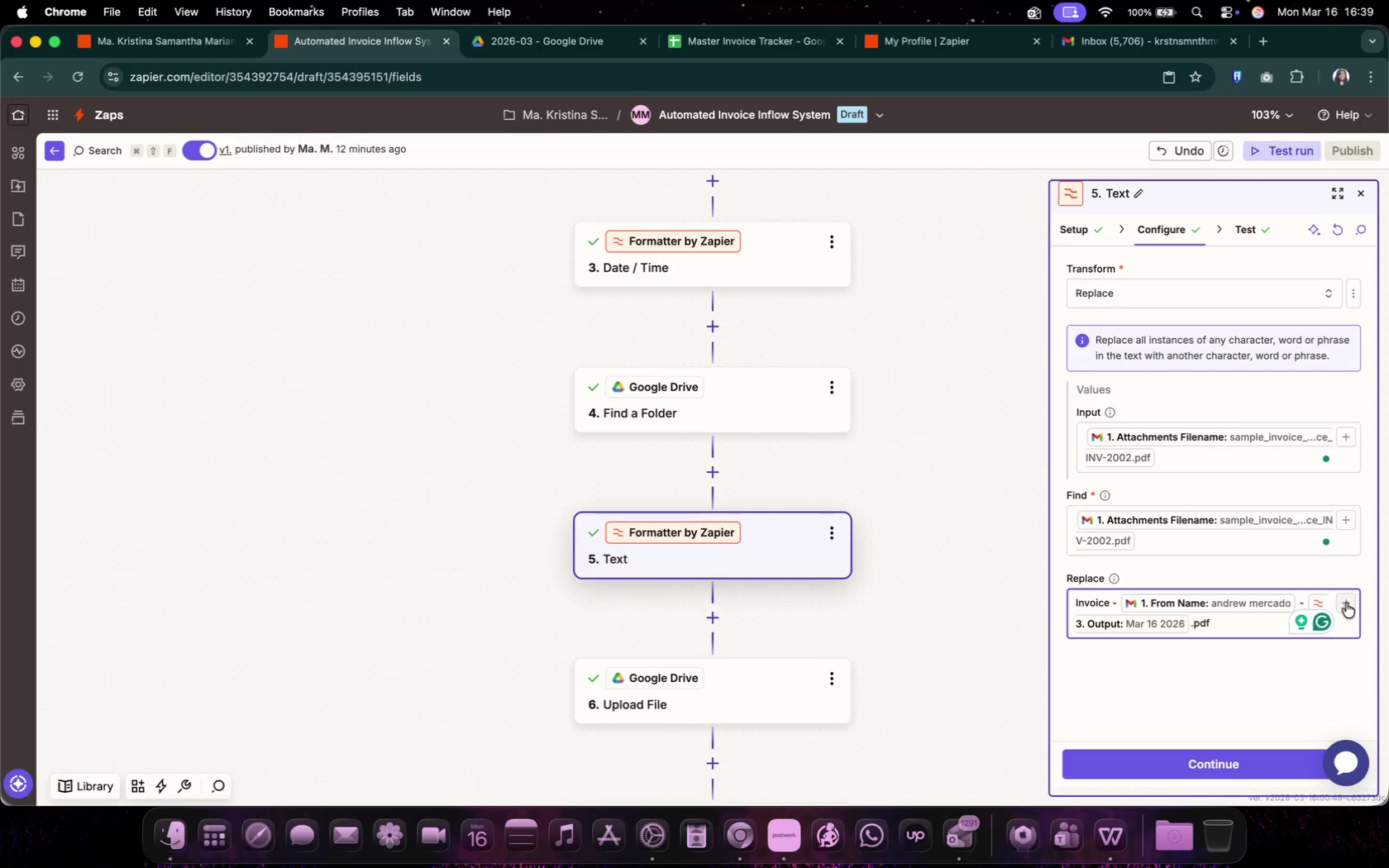 
wait(5.1)
 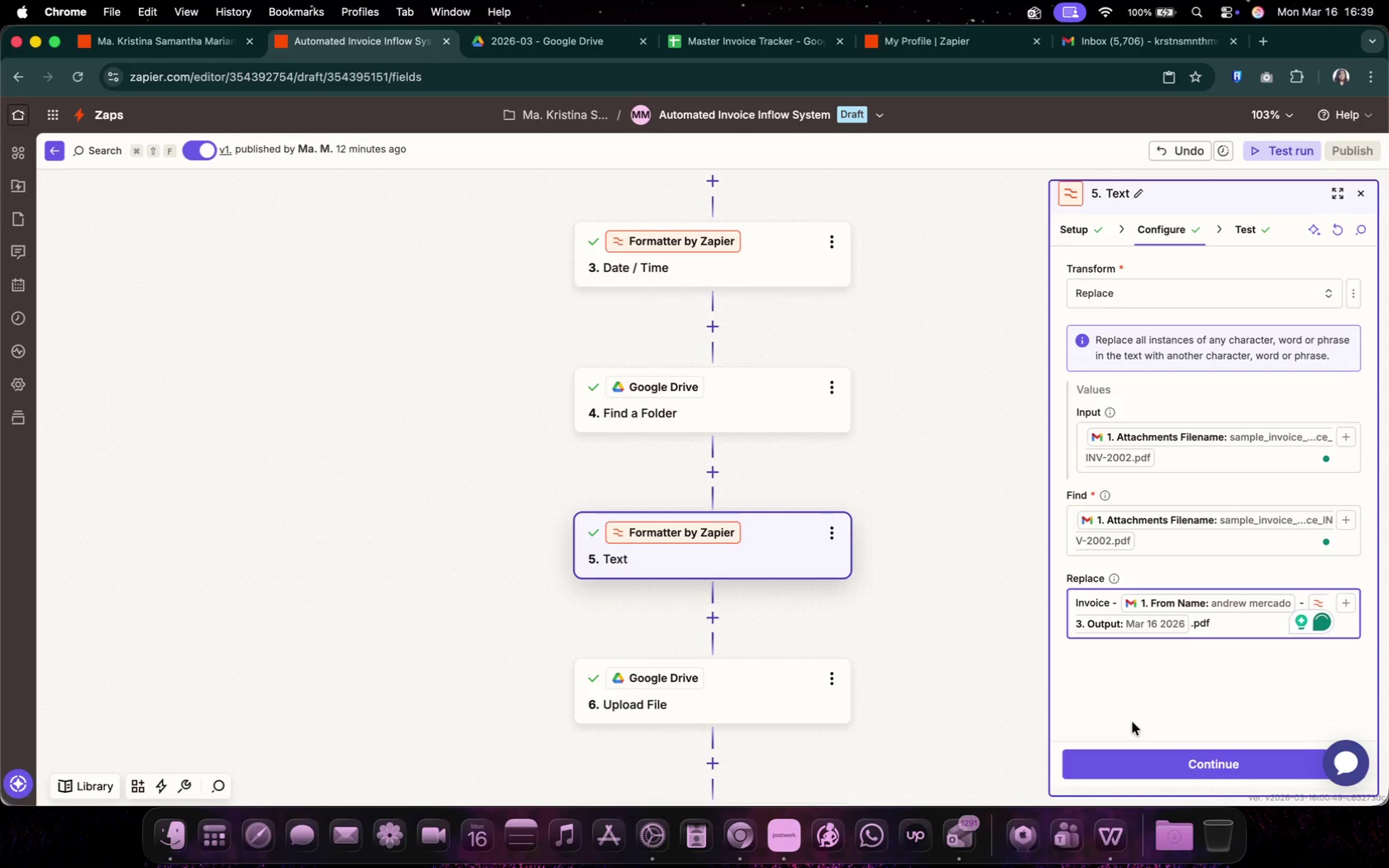 
left_click([1186, 703])
 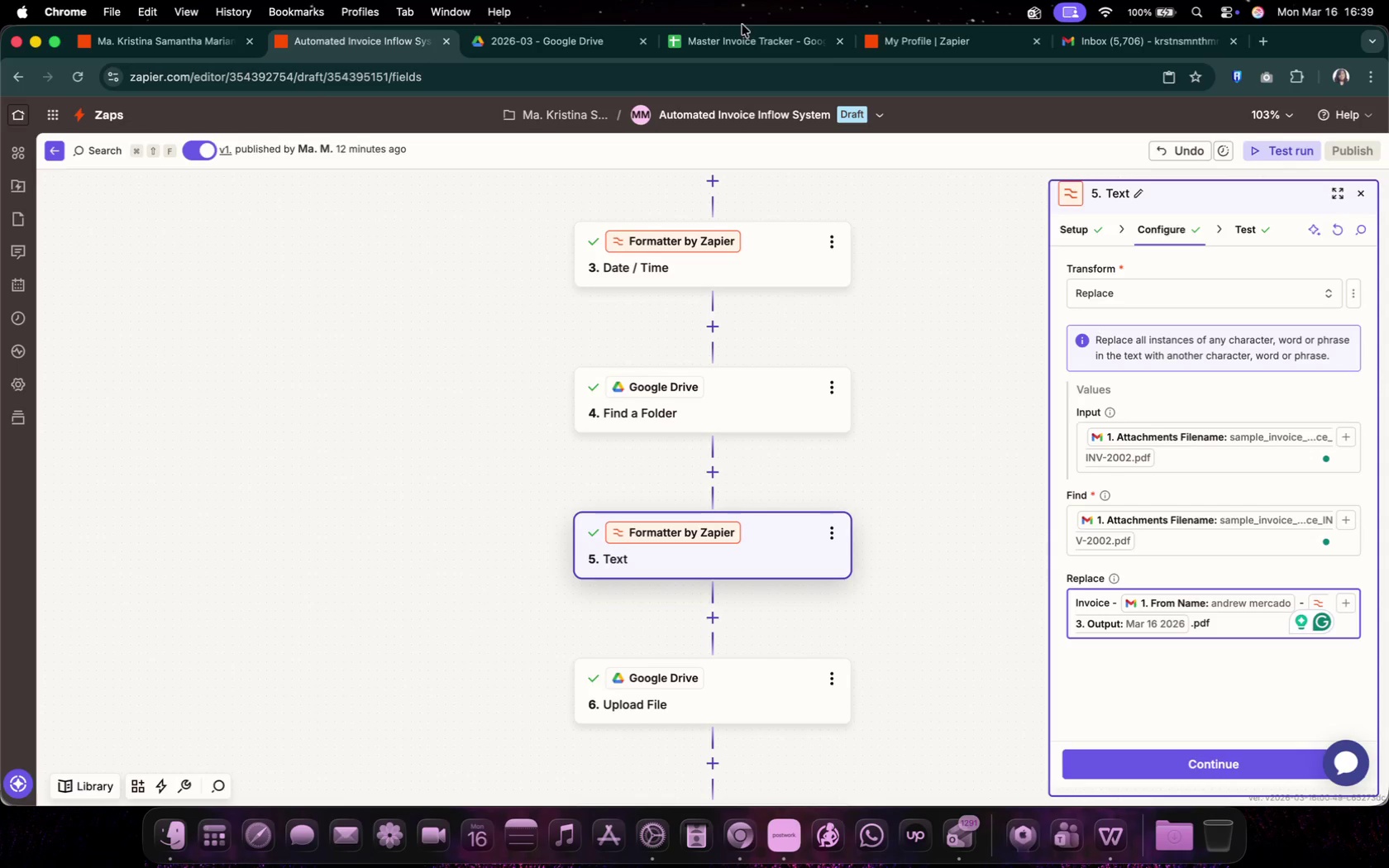 
left_click([874, 45])
 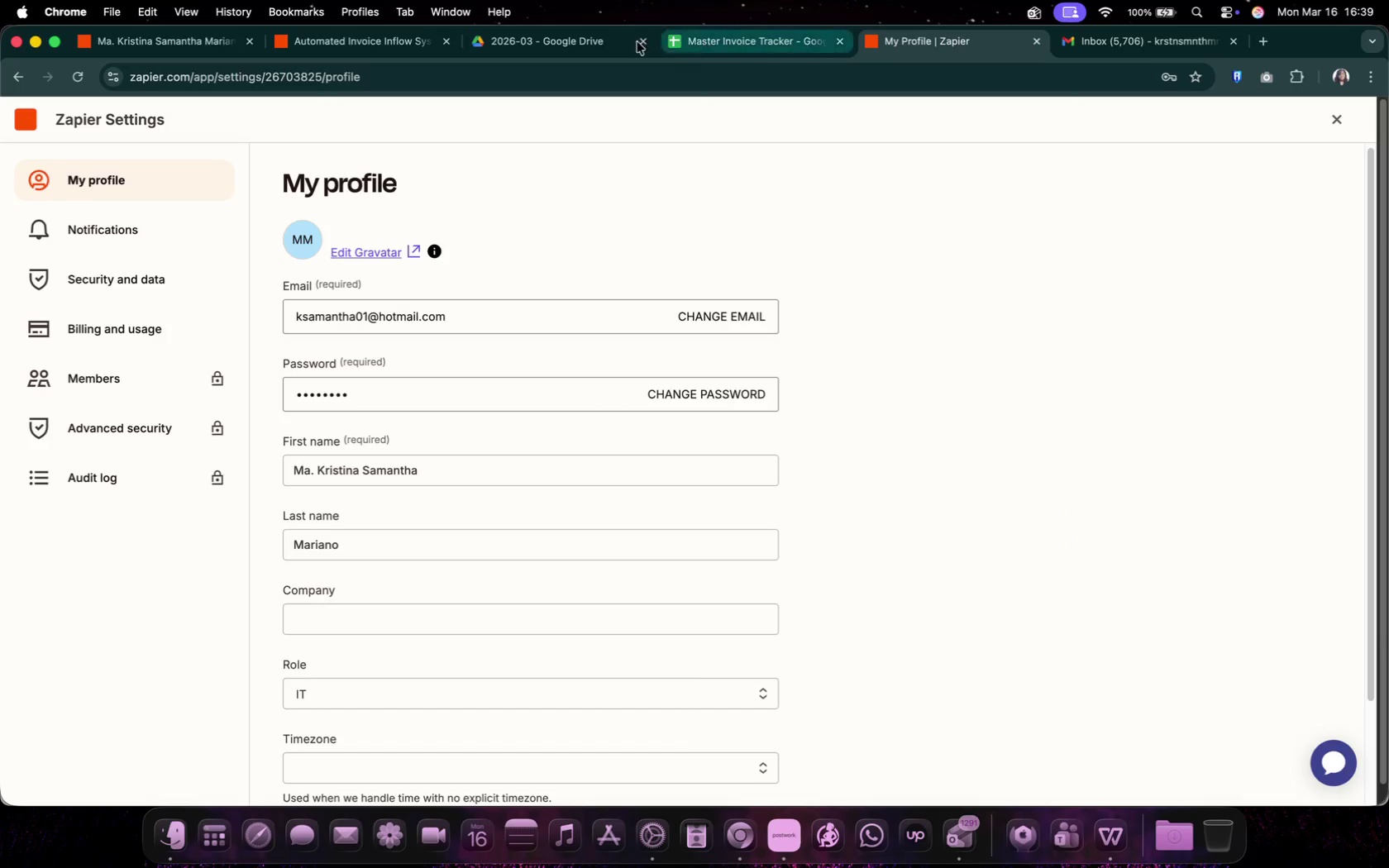 
left_click([530, 54])
 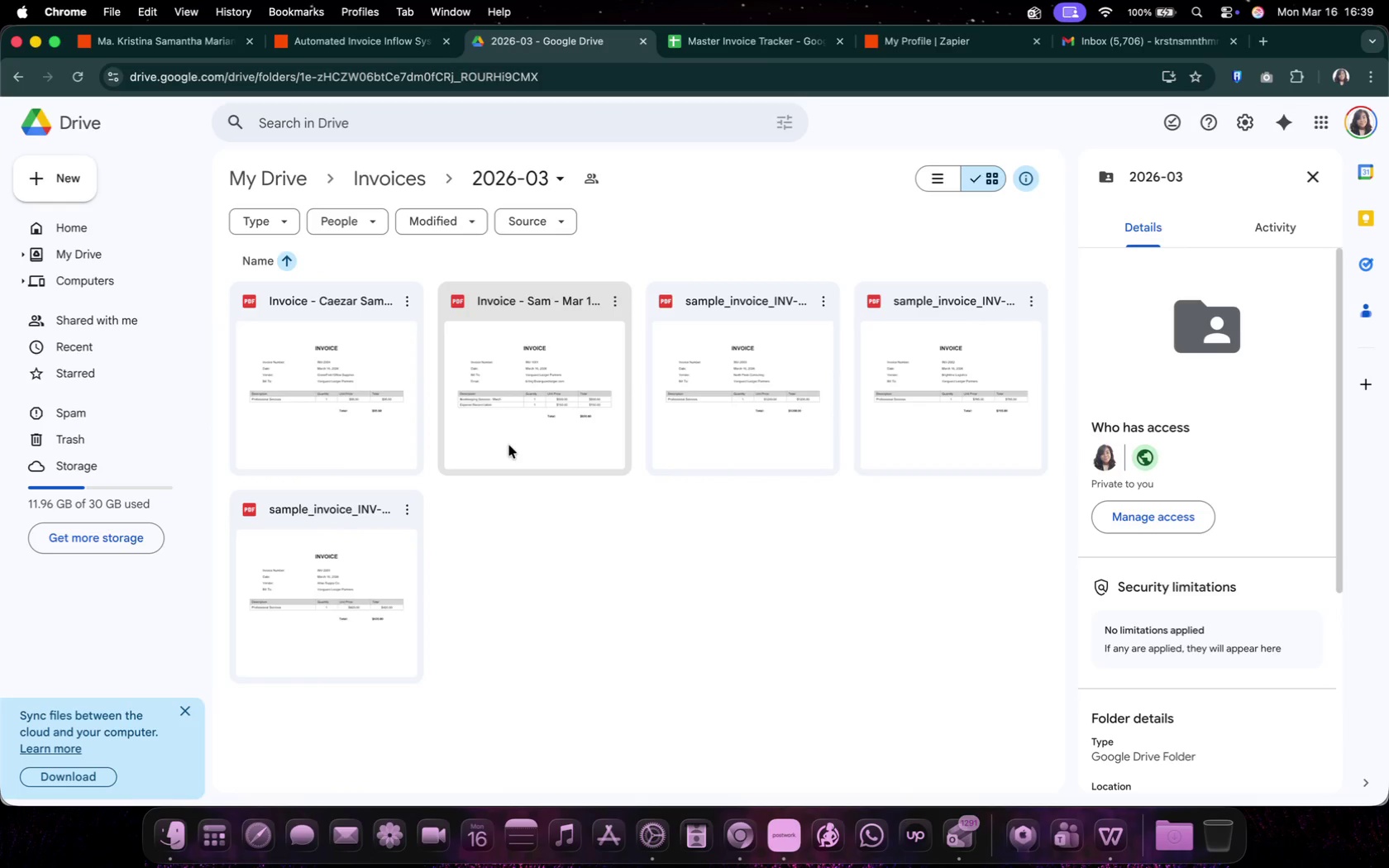 
left_click([614, 579])
 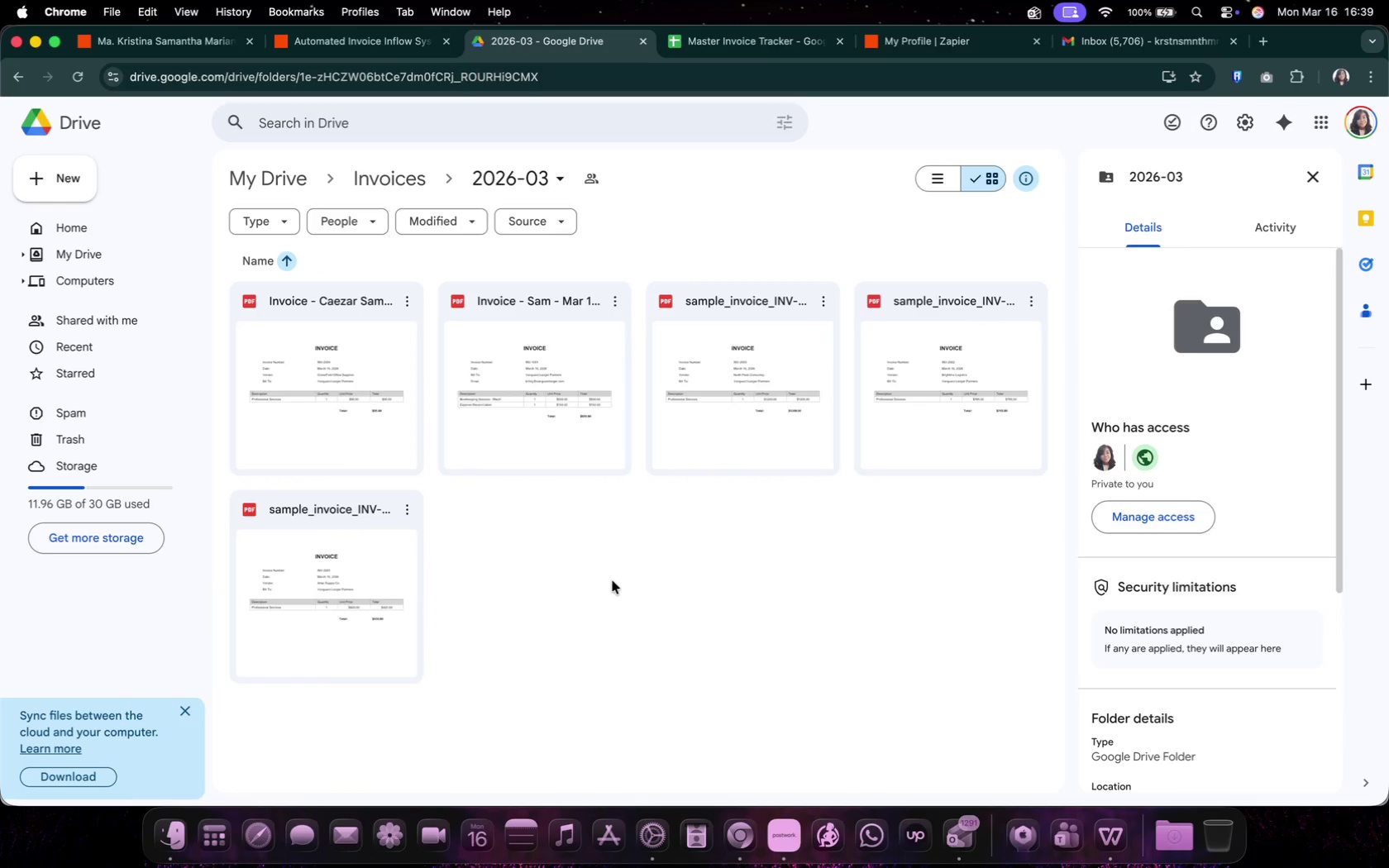 
left_click([613, 581])
 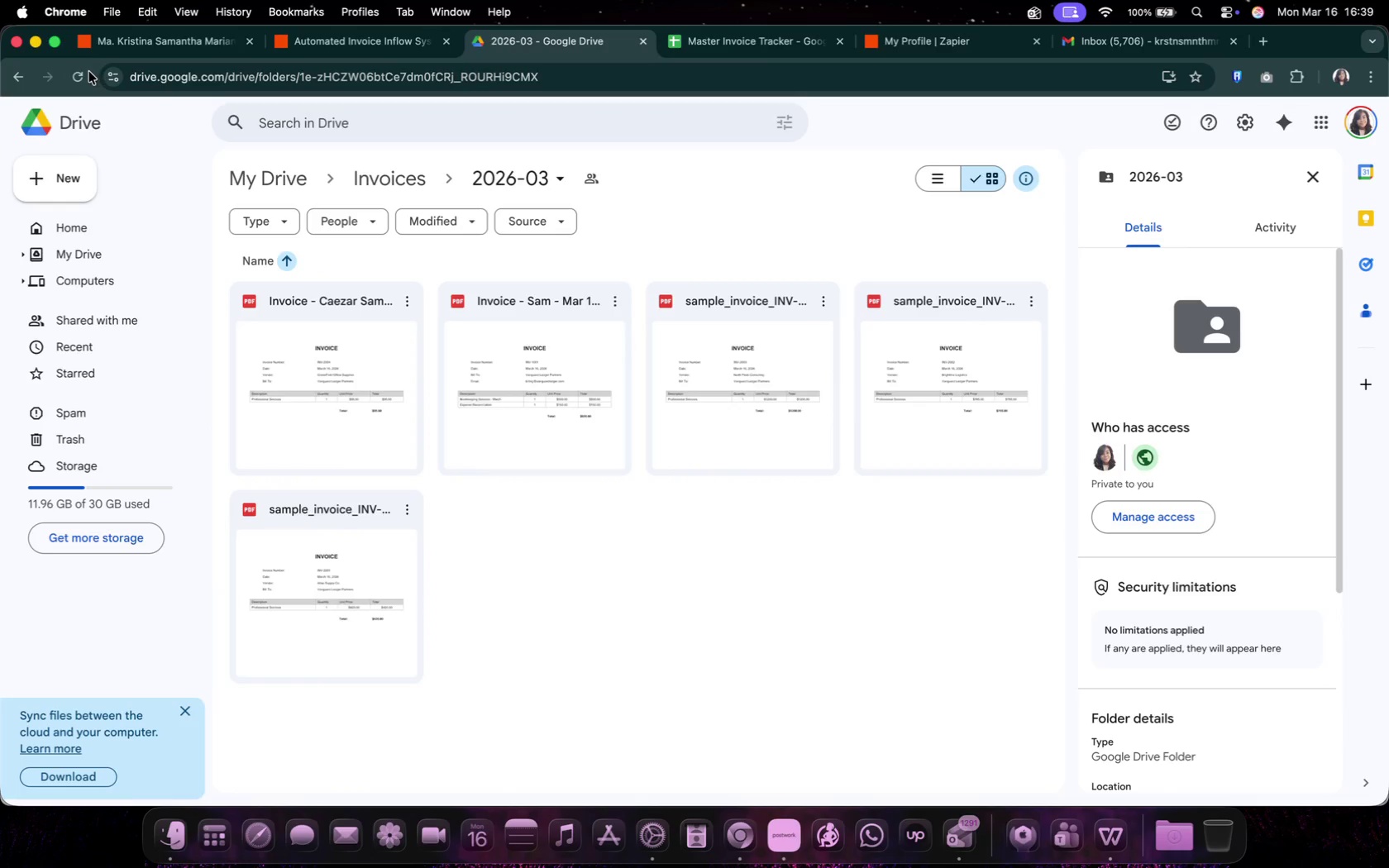 
left_click([88, 74])
 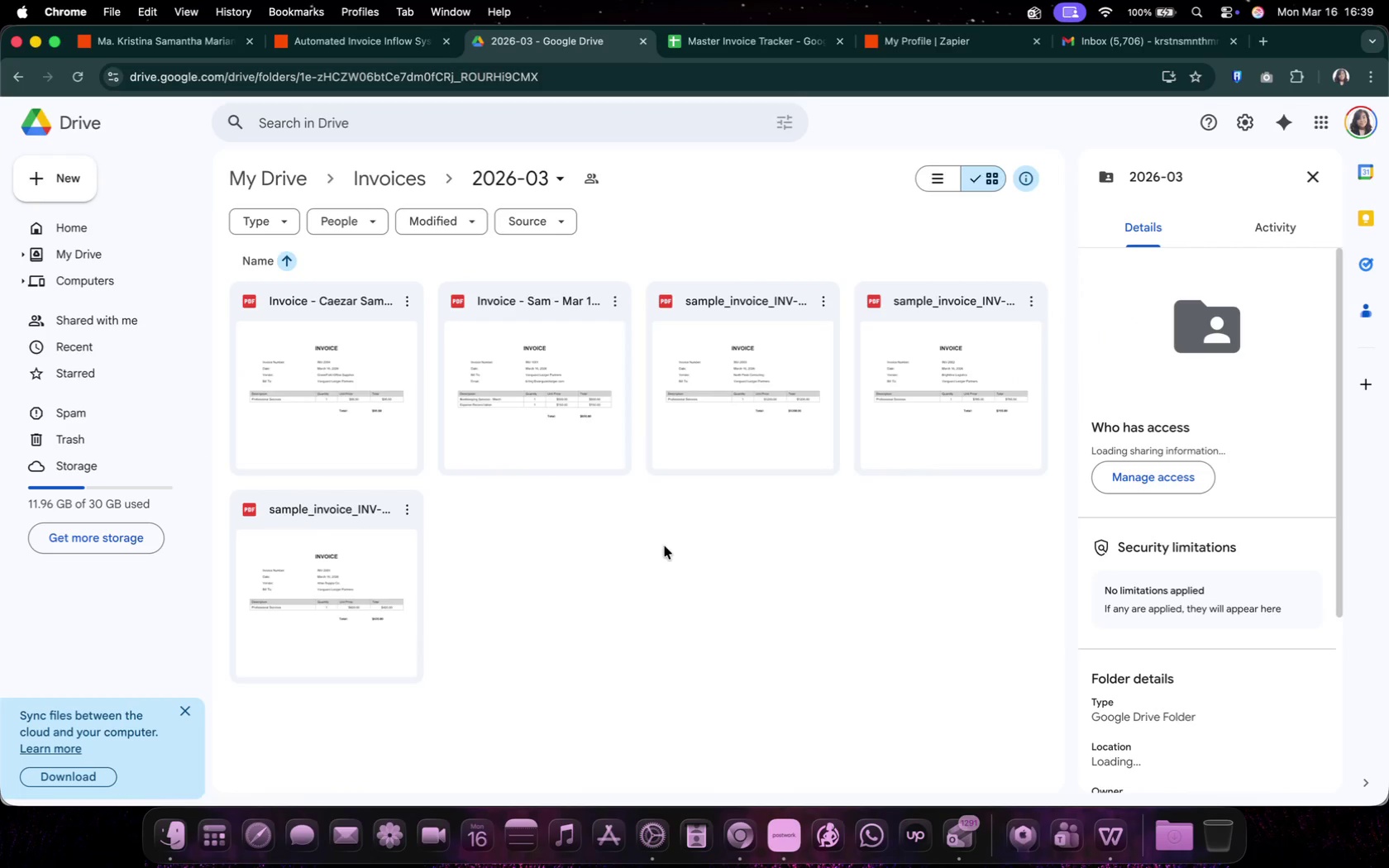 
left_click([742, 331])
 